 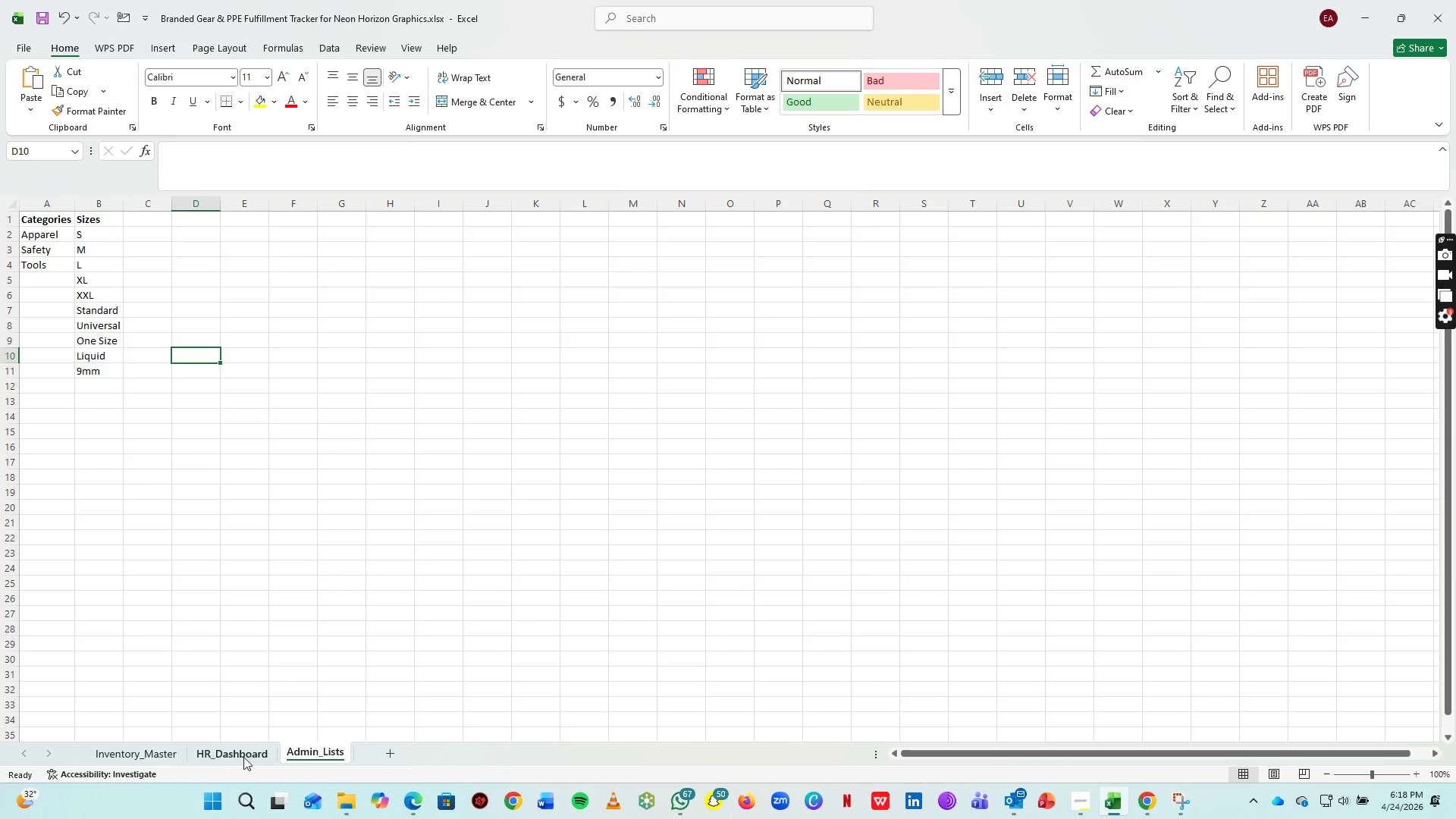 
left_click([242, 757])
 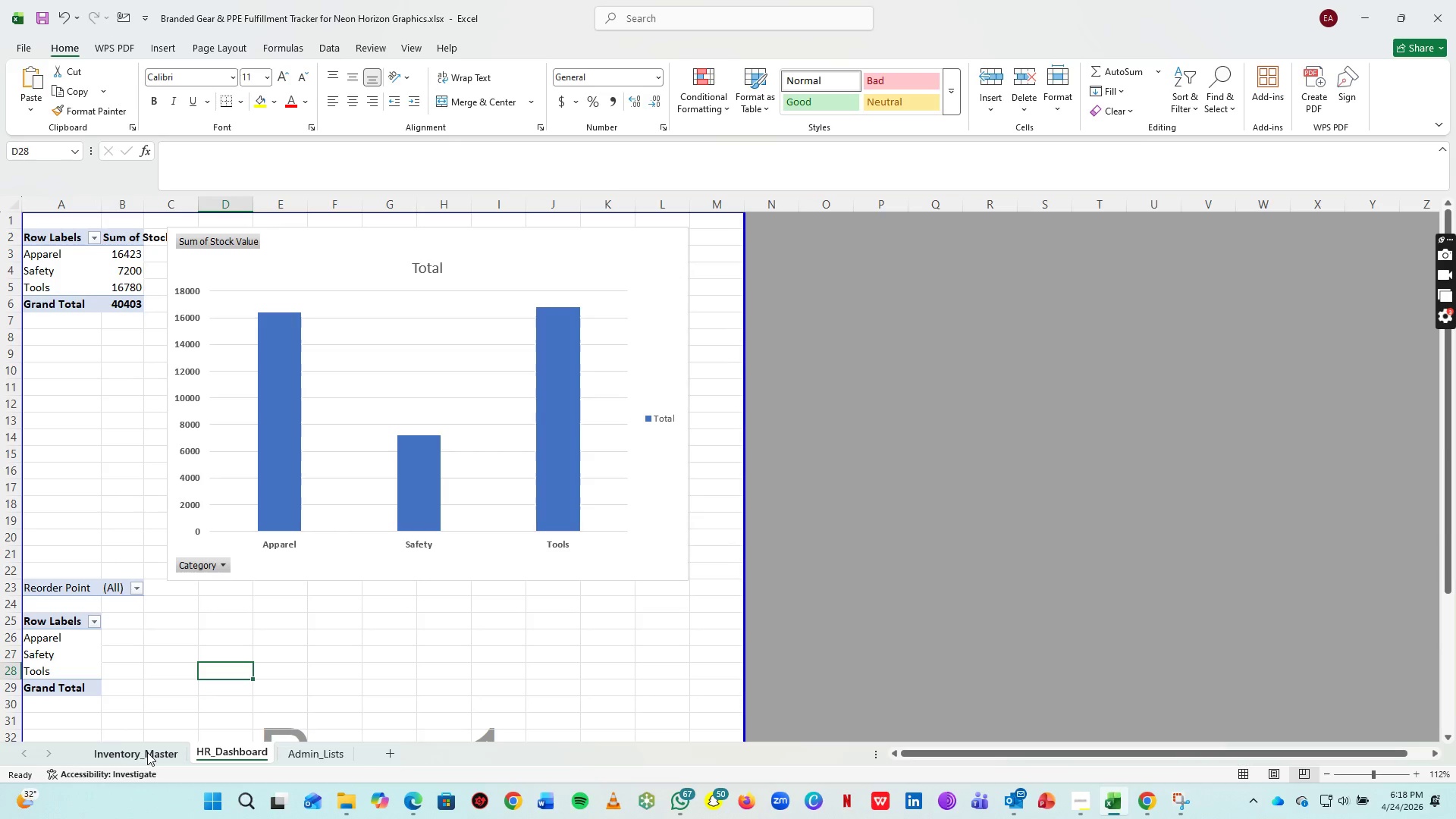 
left_click([147, 752])
 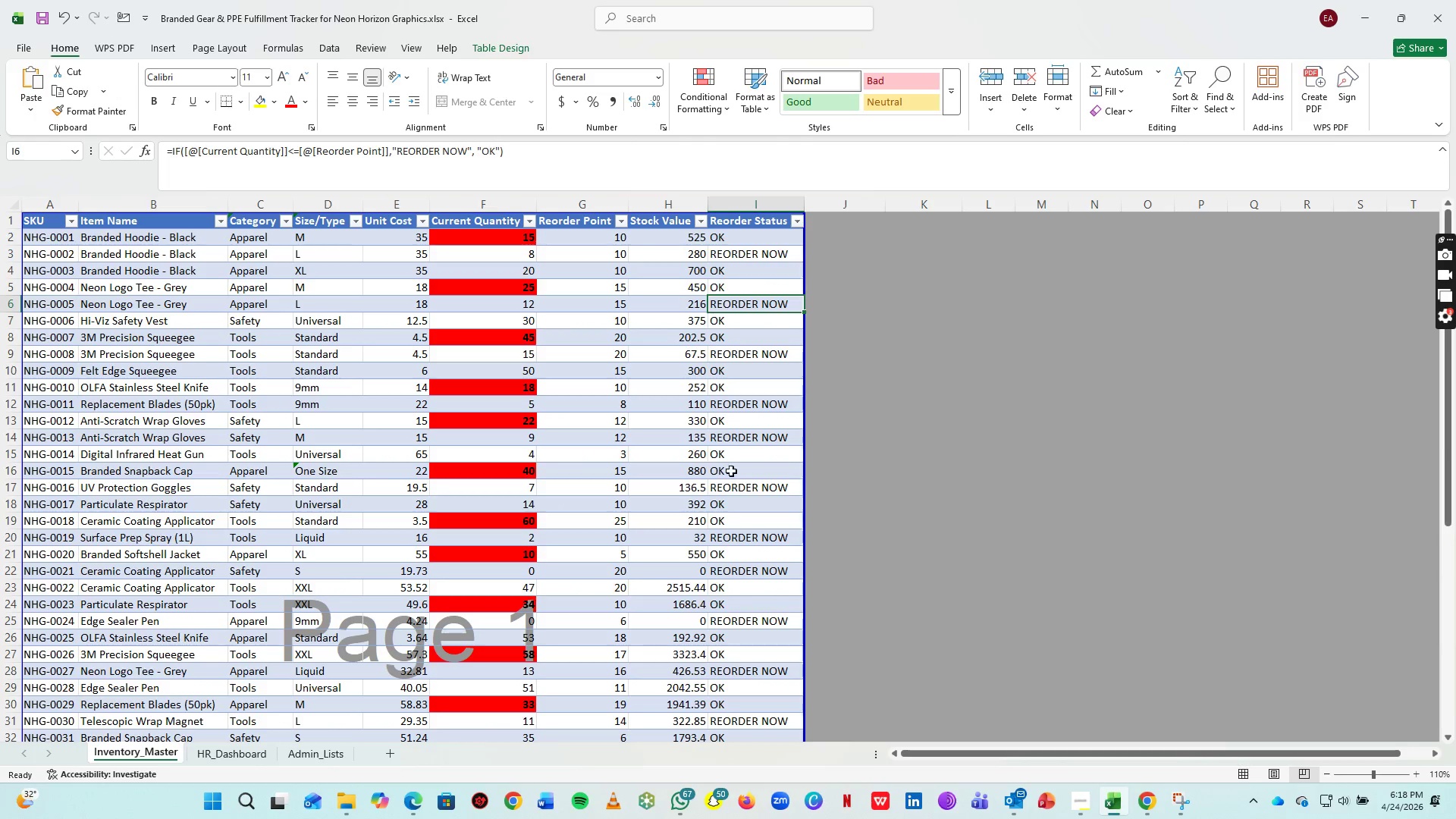 
key(Alt+AltLeft)
 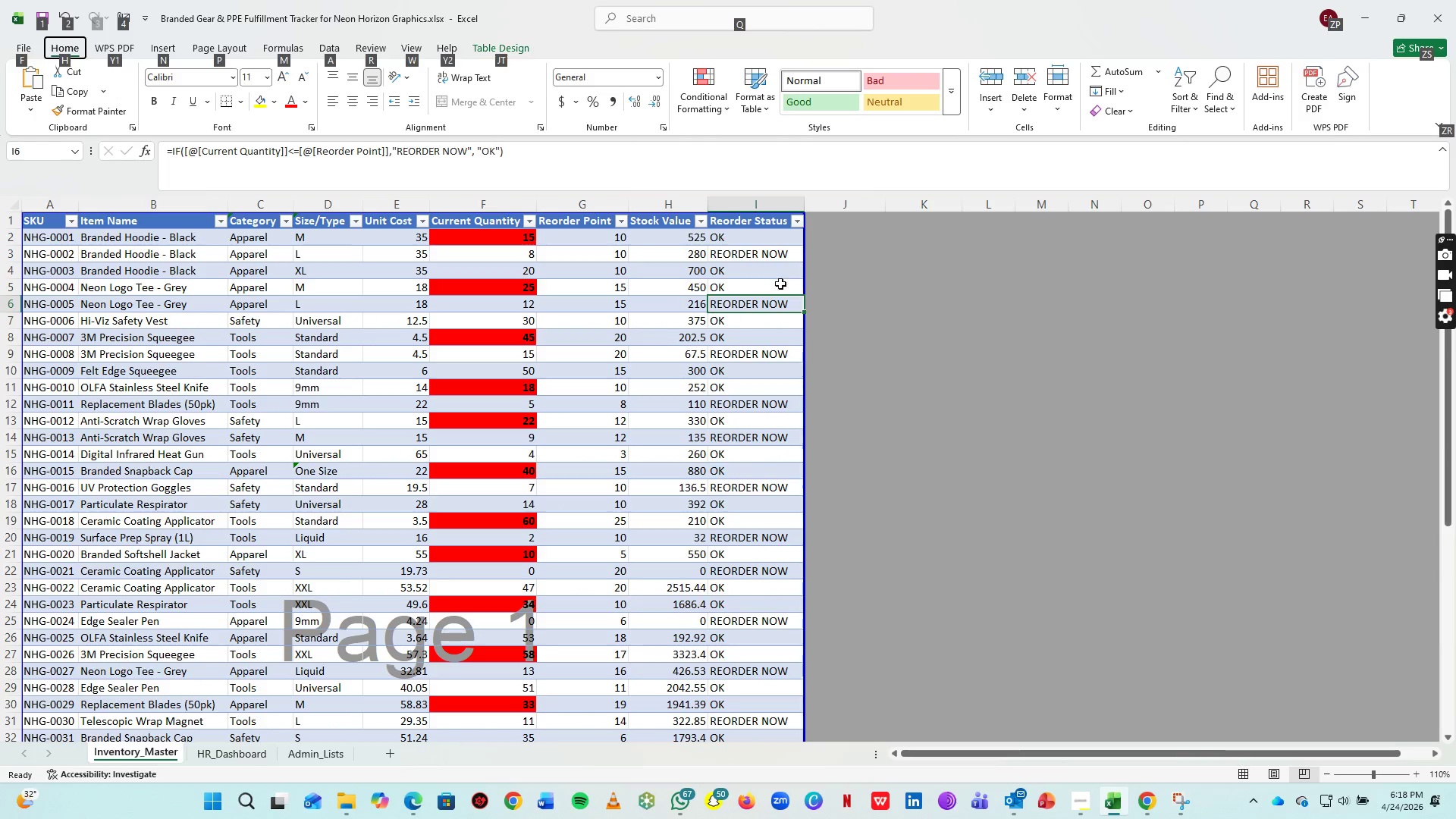 
left_click([761, 243])
 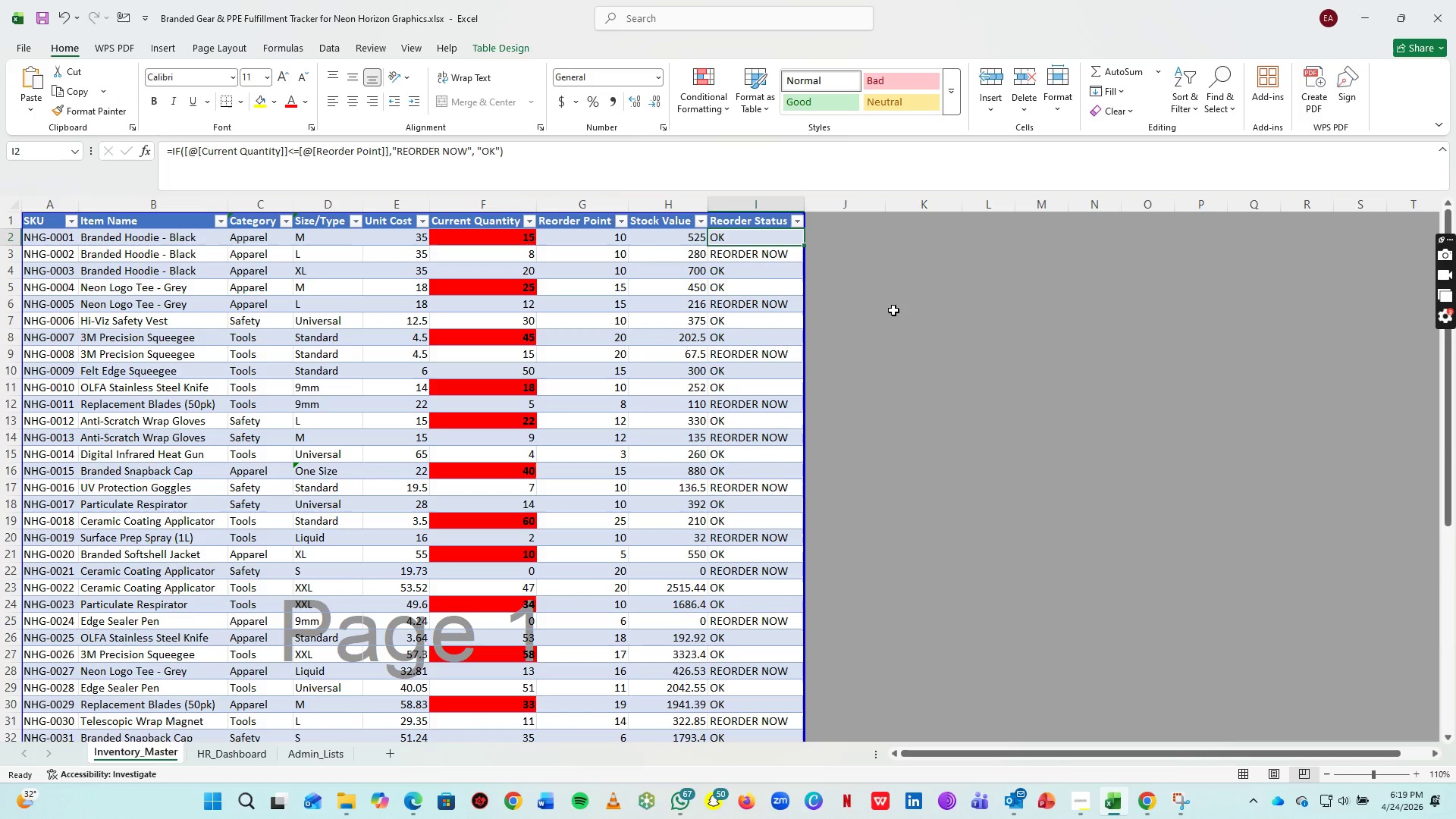 
wait(5.62)
 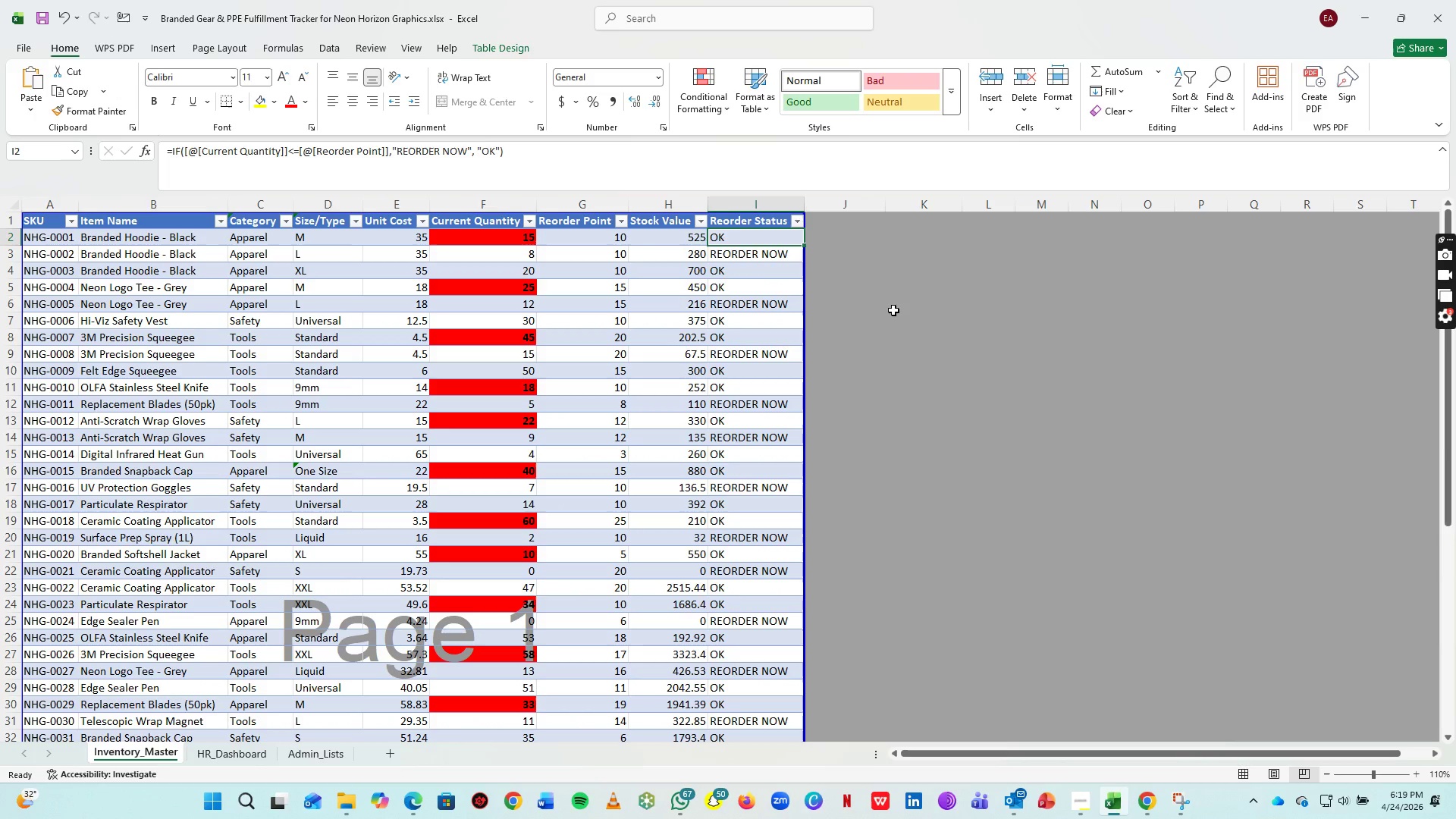 
left_click([752, 256])
 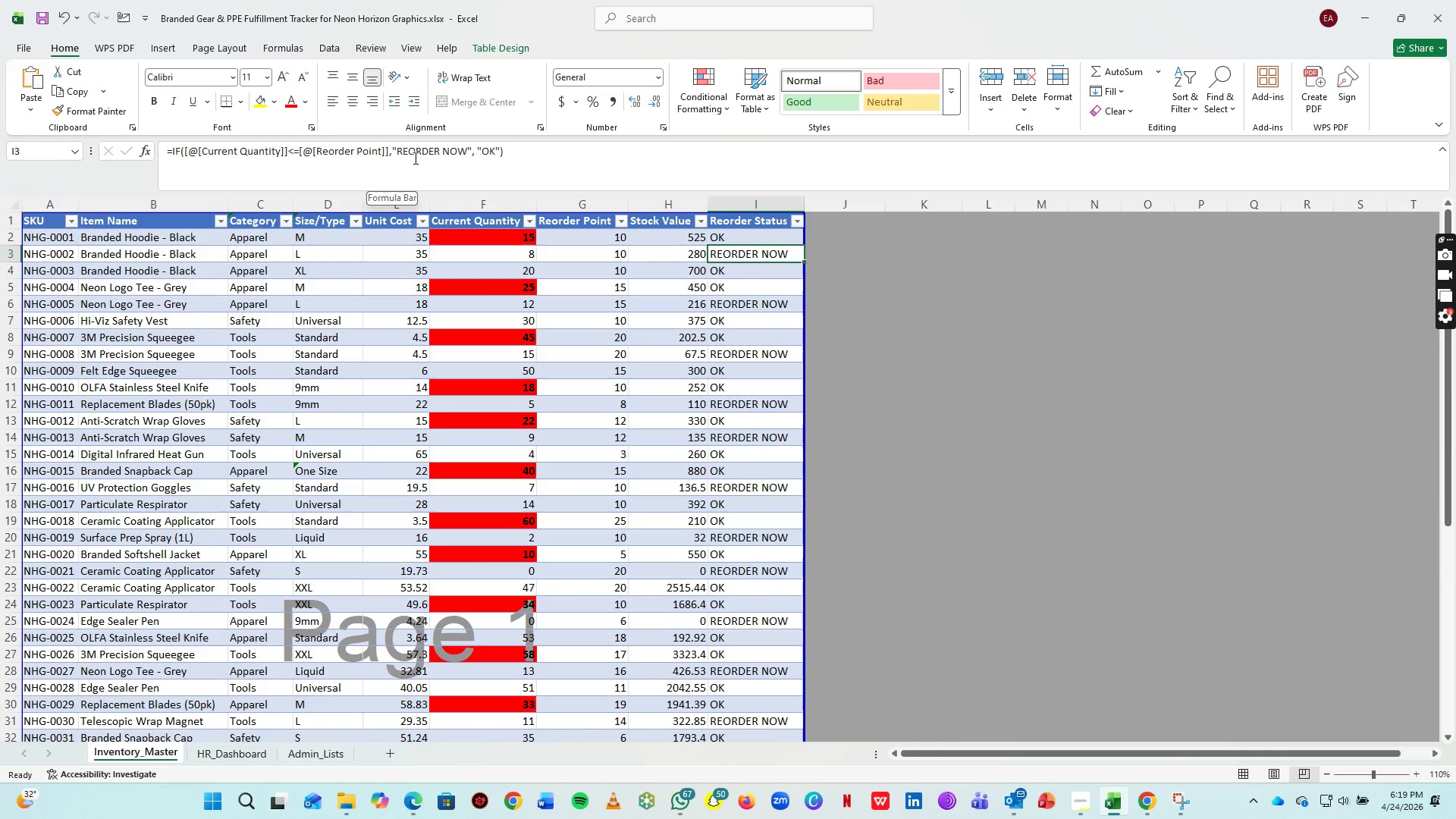 
wait(5.33)
 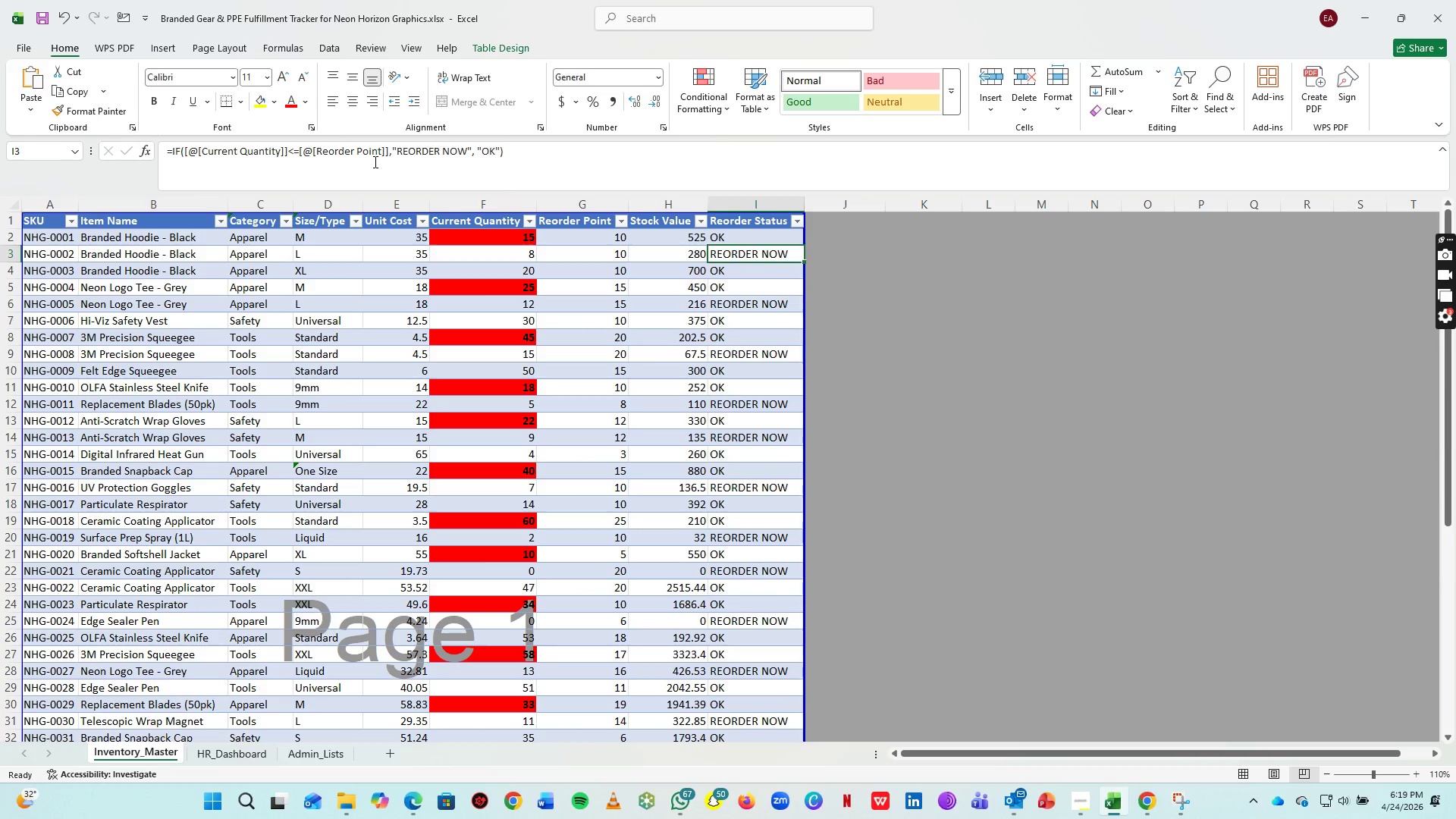 
left_click([538, 174])
 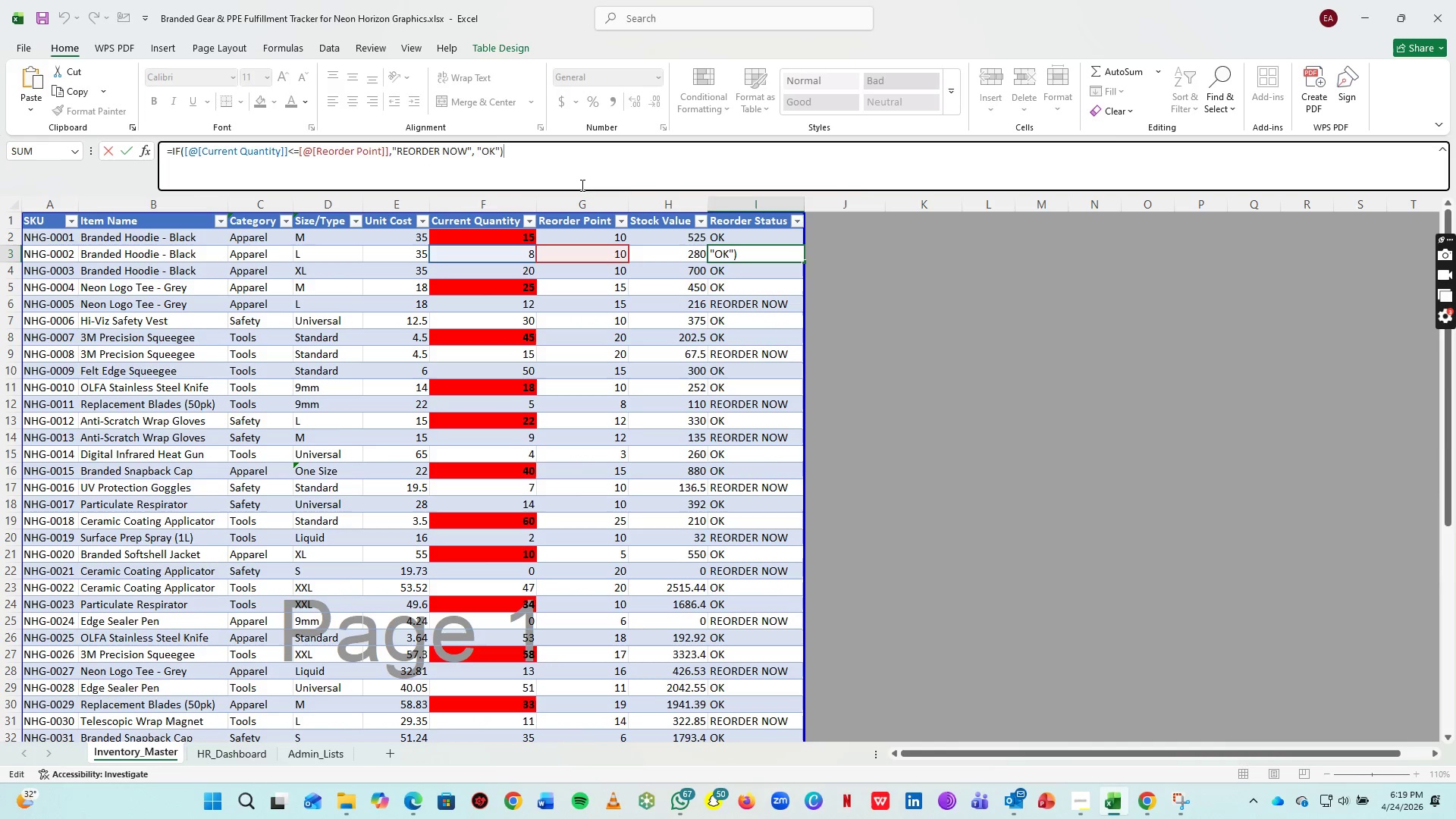 
key(Enter)
 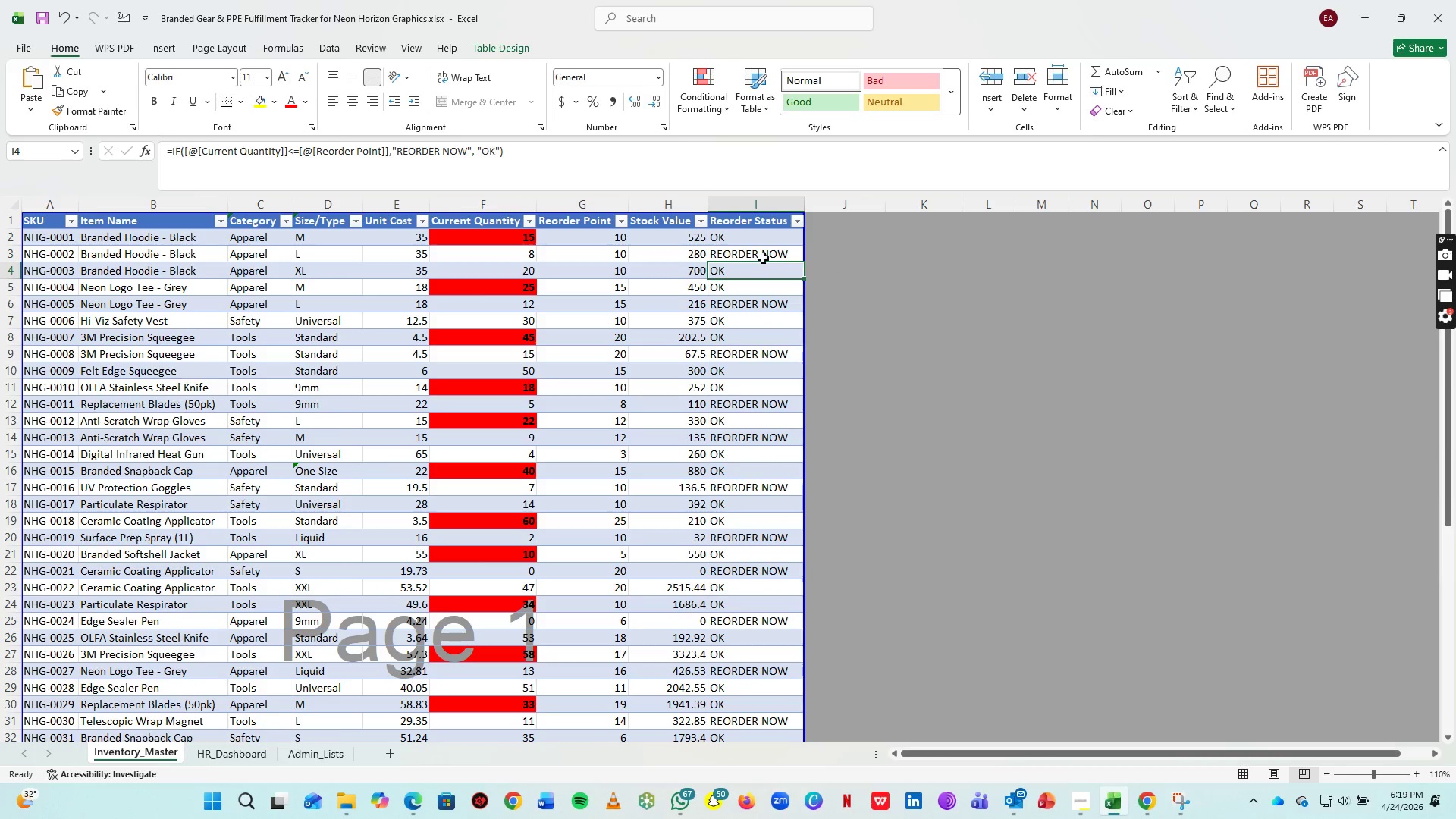 
left_click([764, 256])
 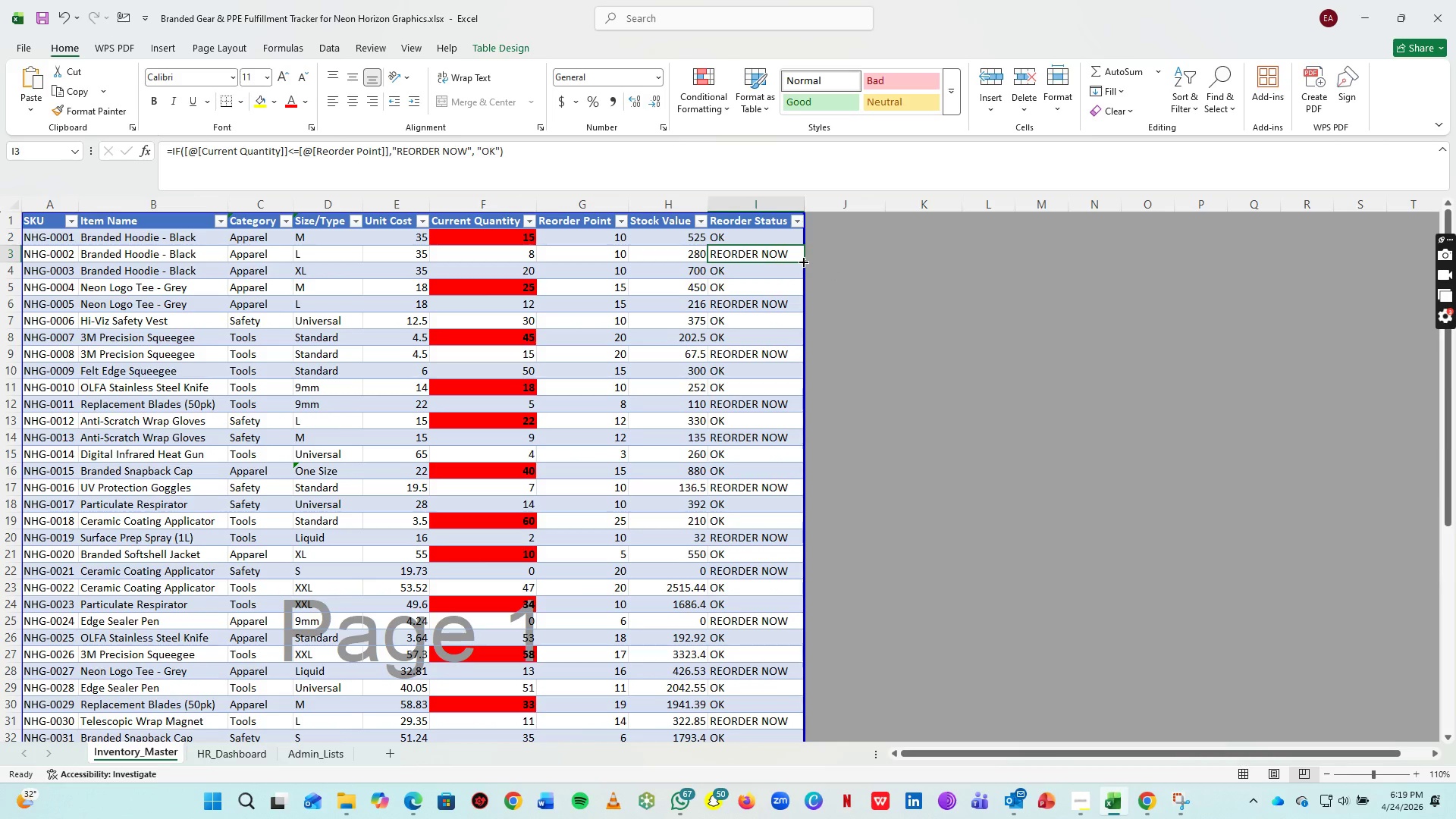 
double_click([802, 261])
 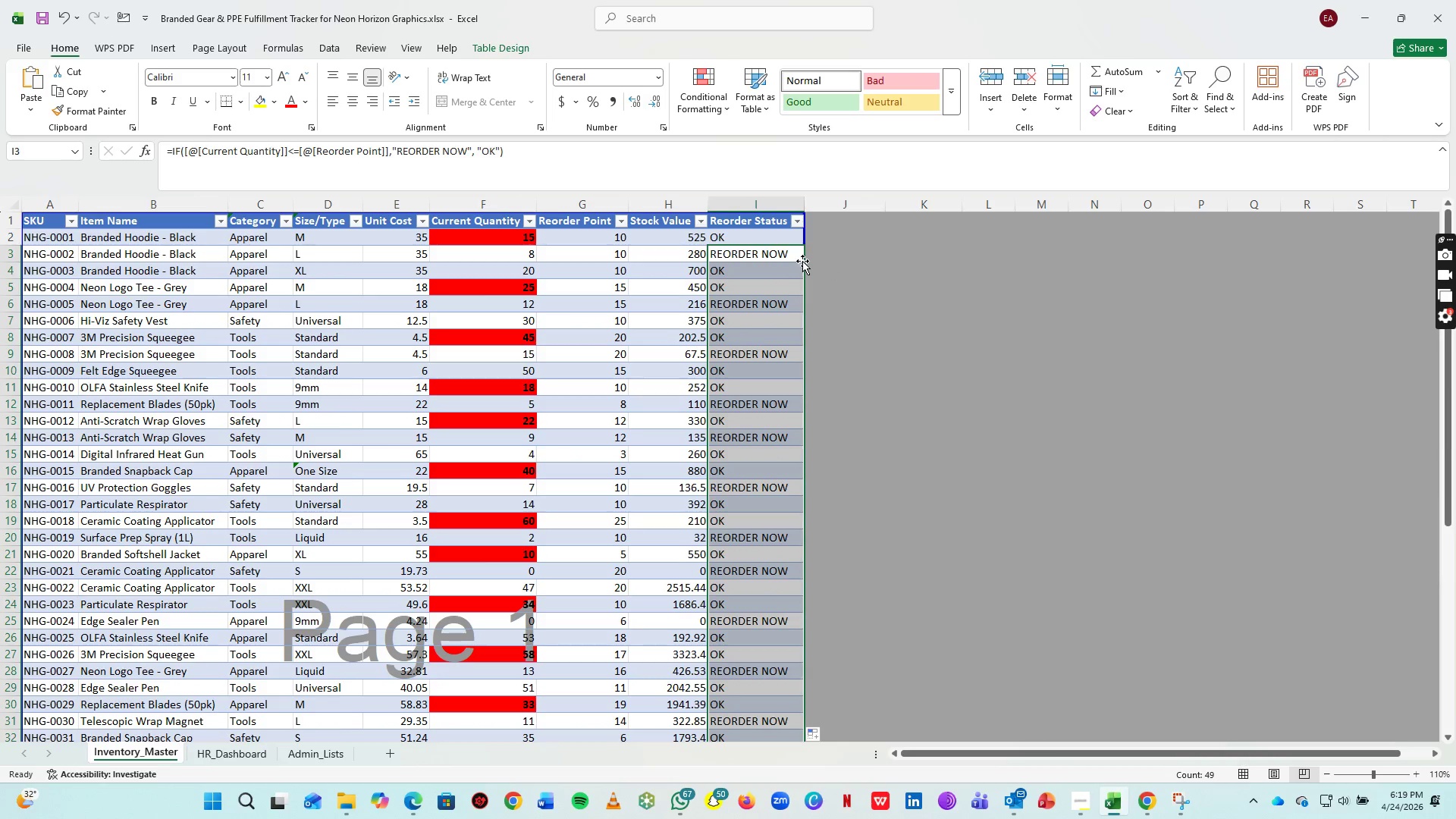 
left_click([784, 258])
 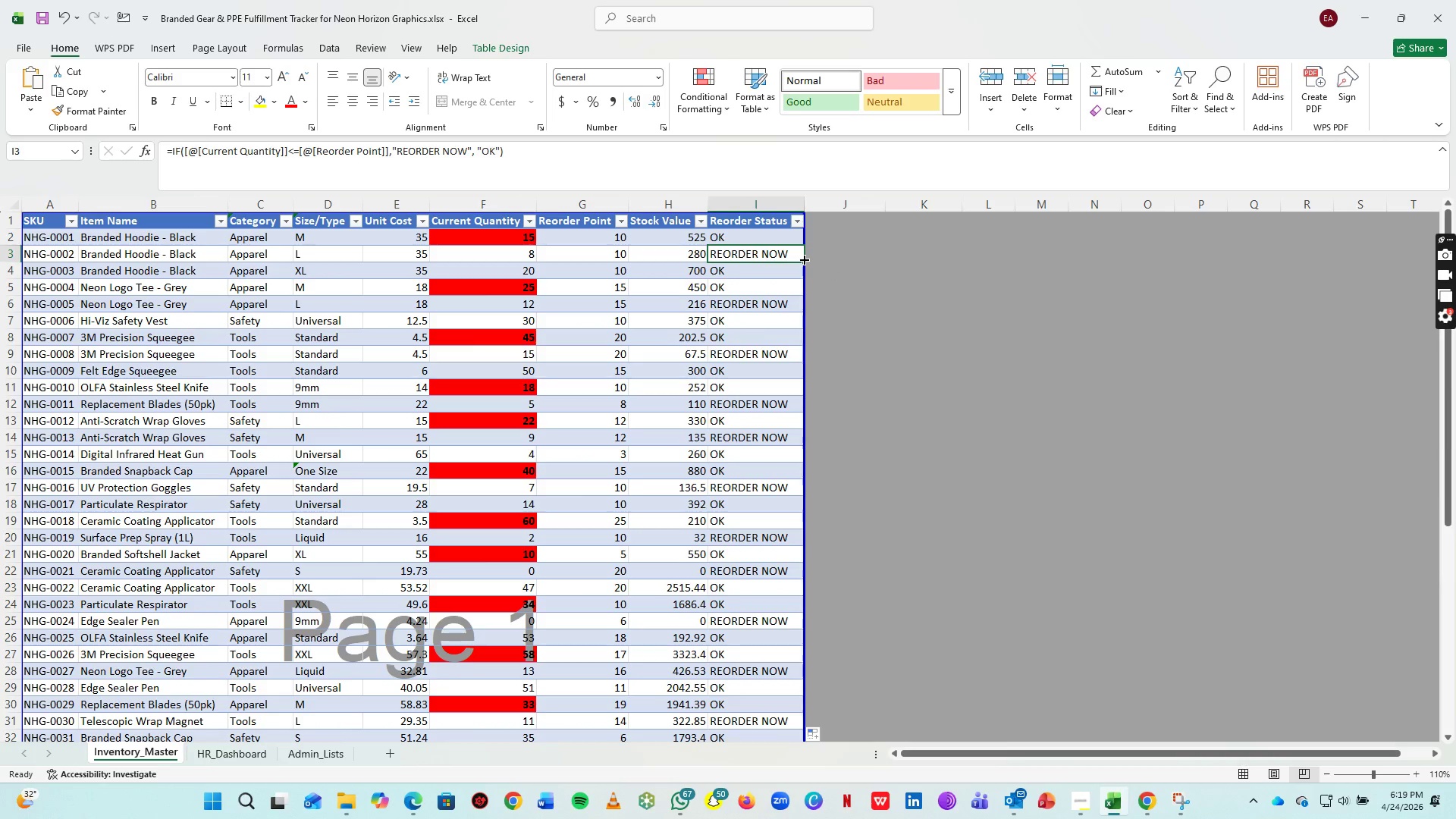 
left_click_drag(start_coordinate=[803, 259], to_coordinate=[802, 233])
 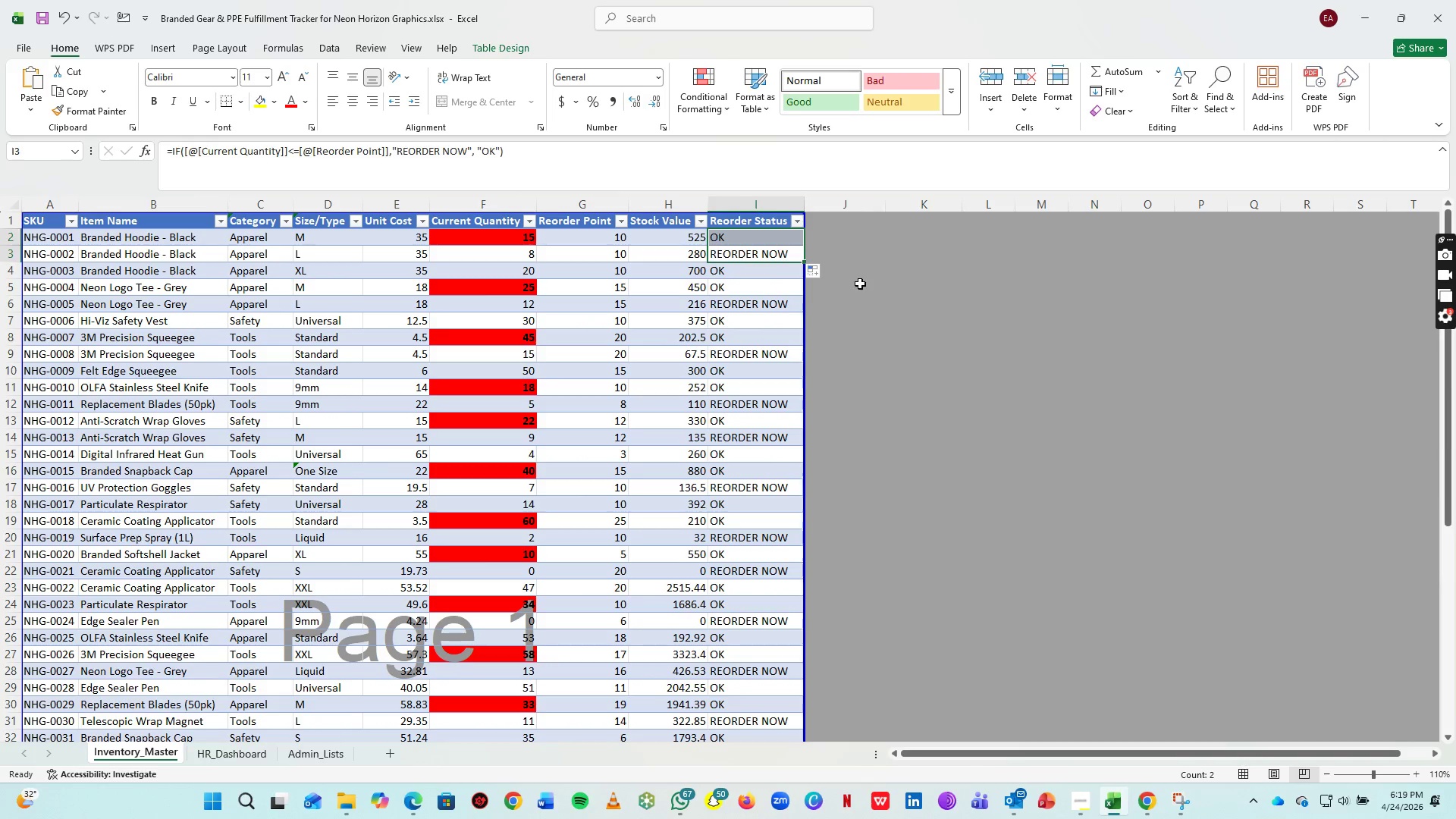 
left_click([860, 284])
 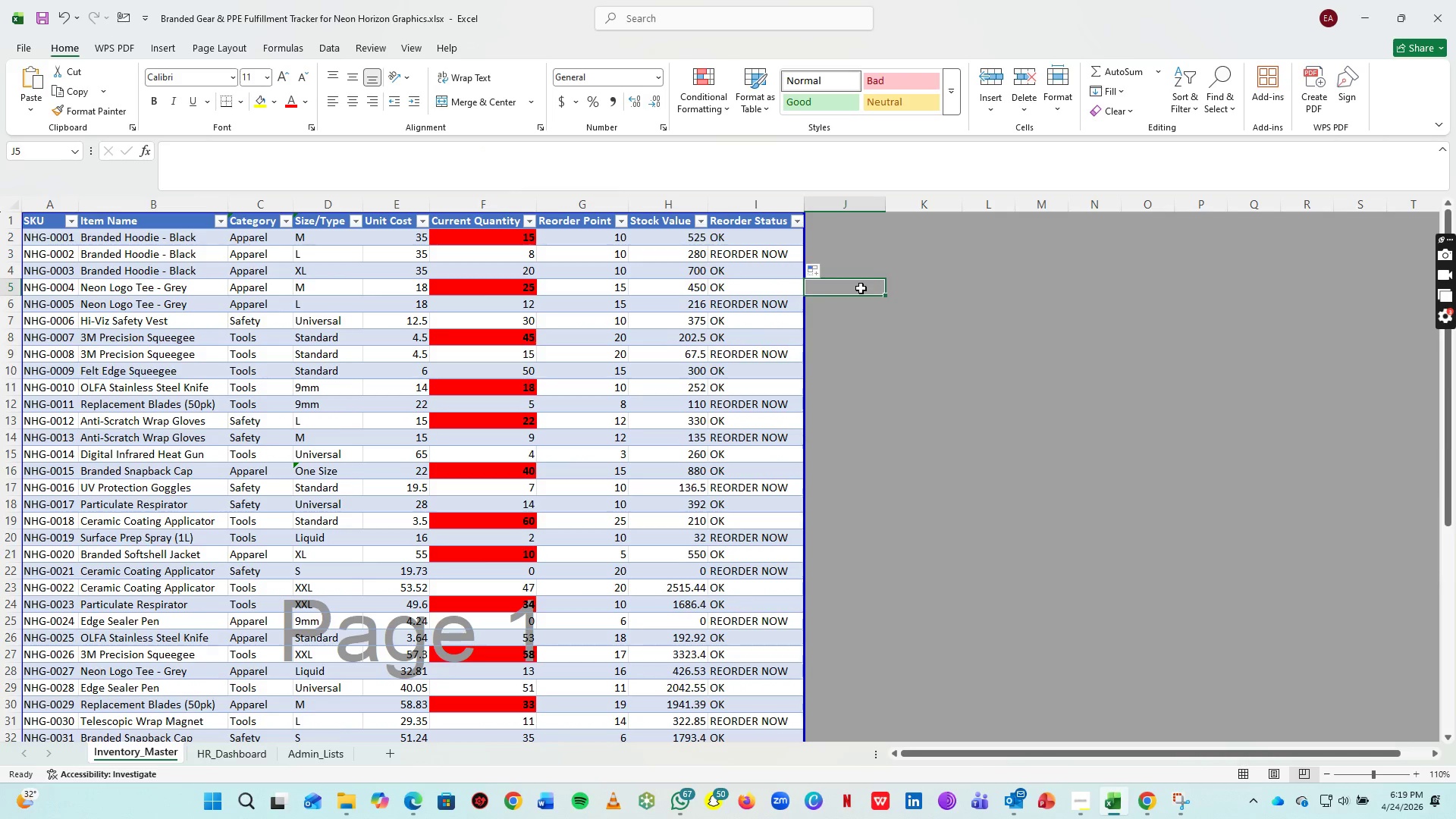 
key(Control+ControlLeft)
 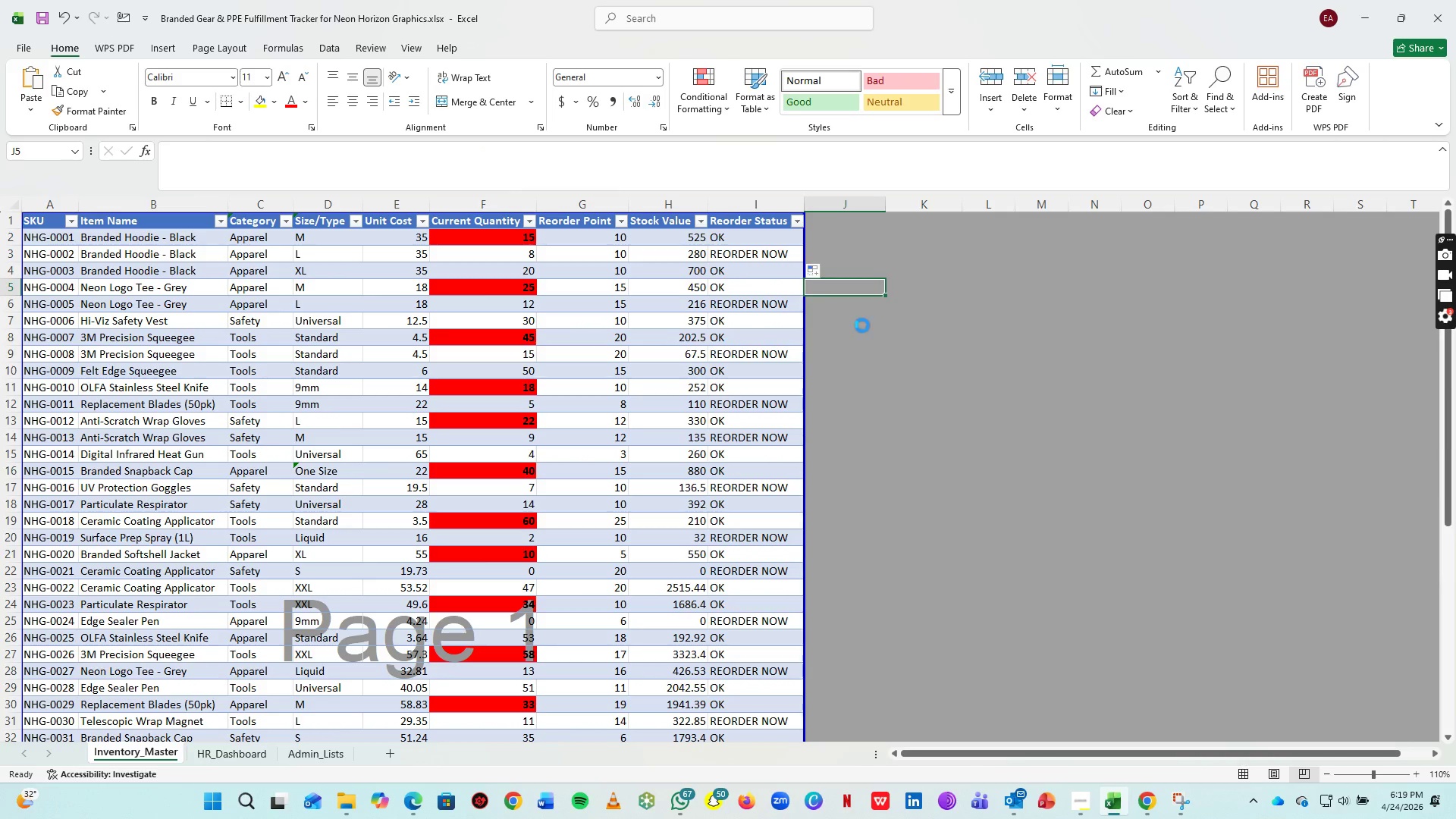 
key(Control+S)
 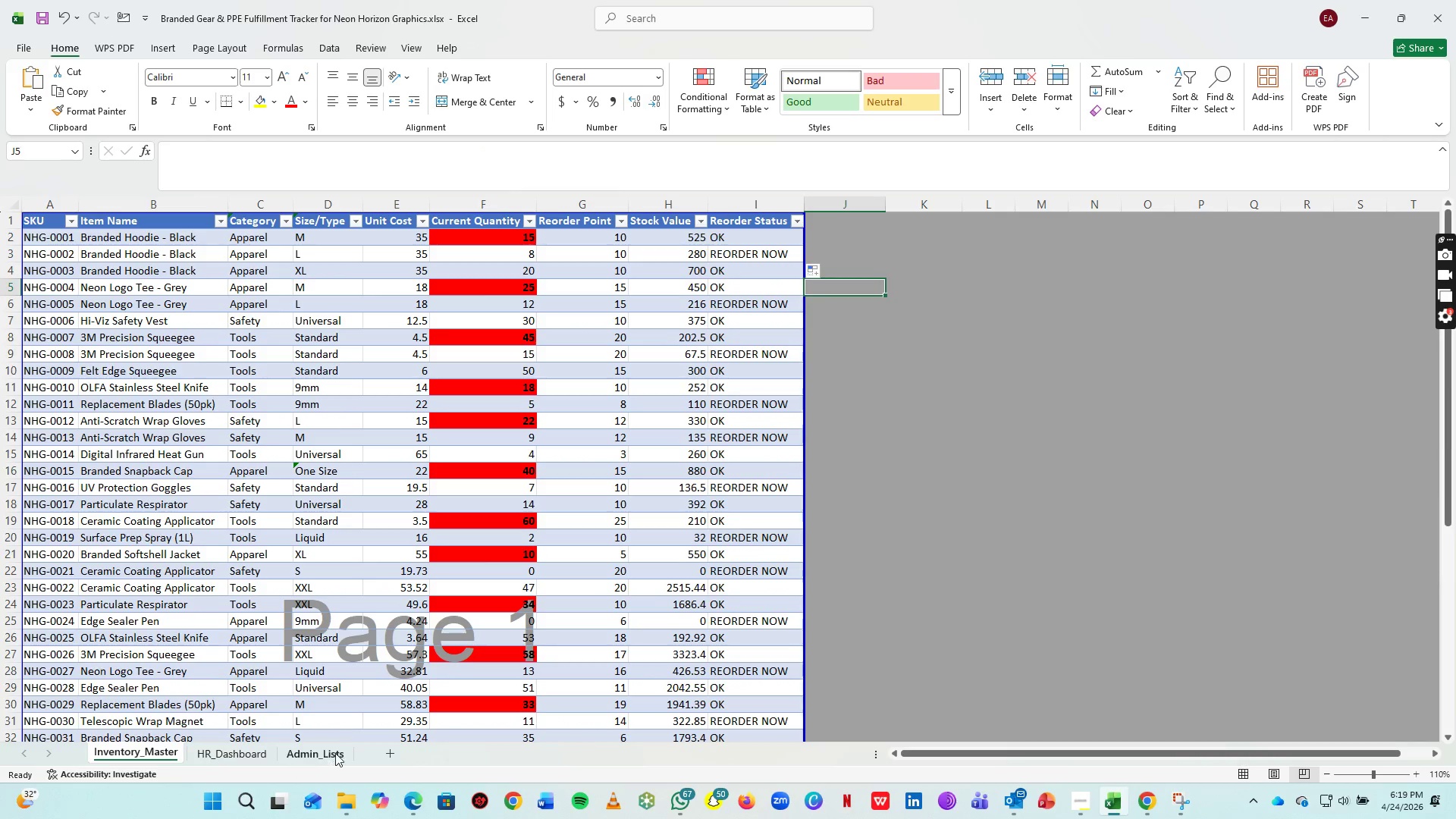 
left_click([335, 753])
 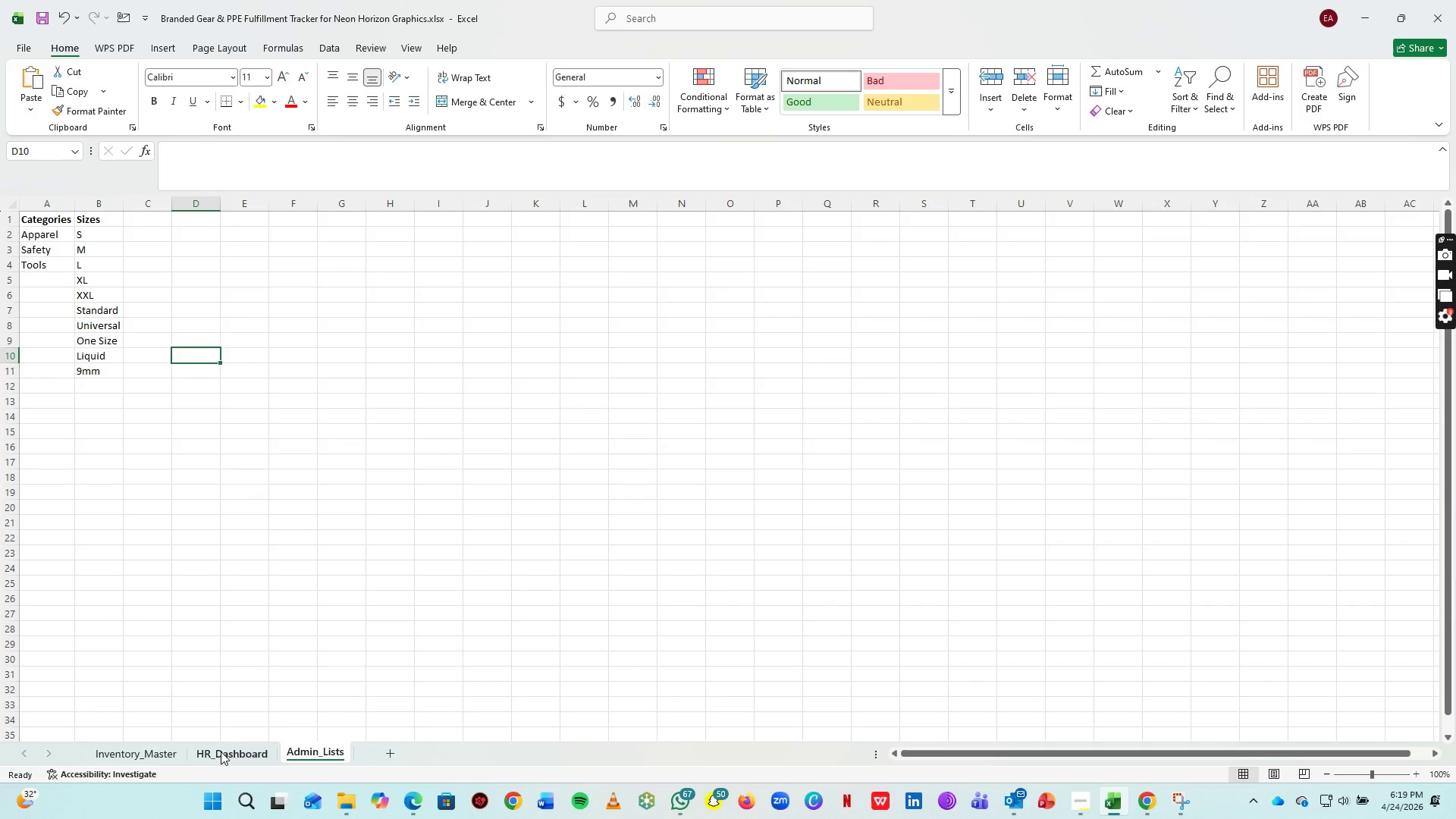 
left_click([221, 752])
 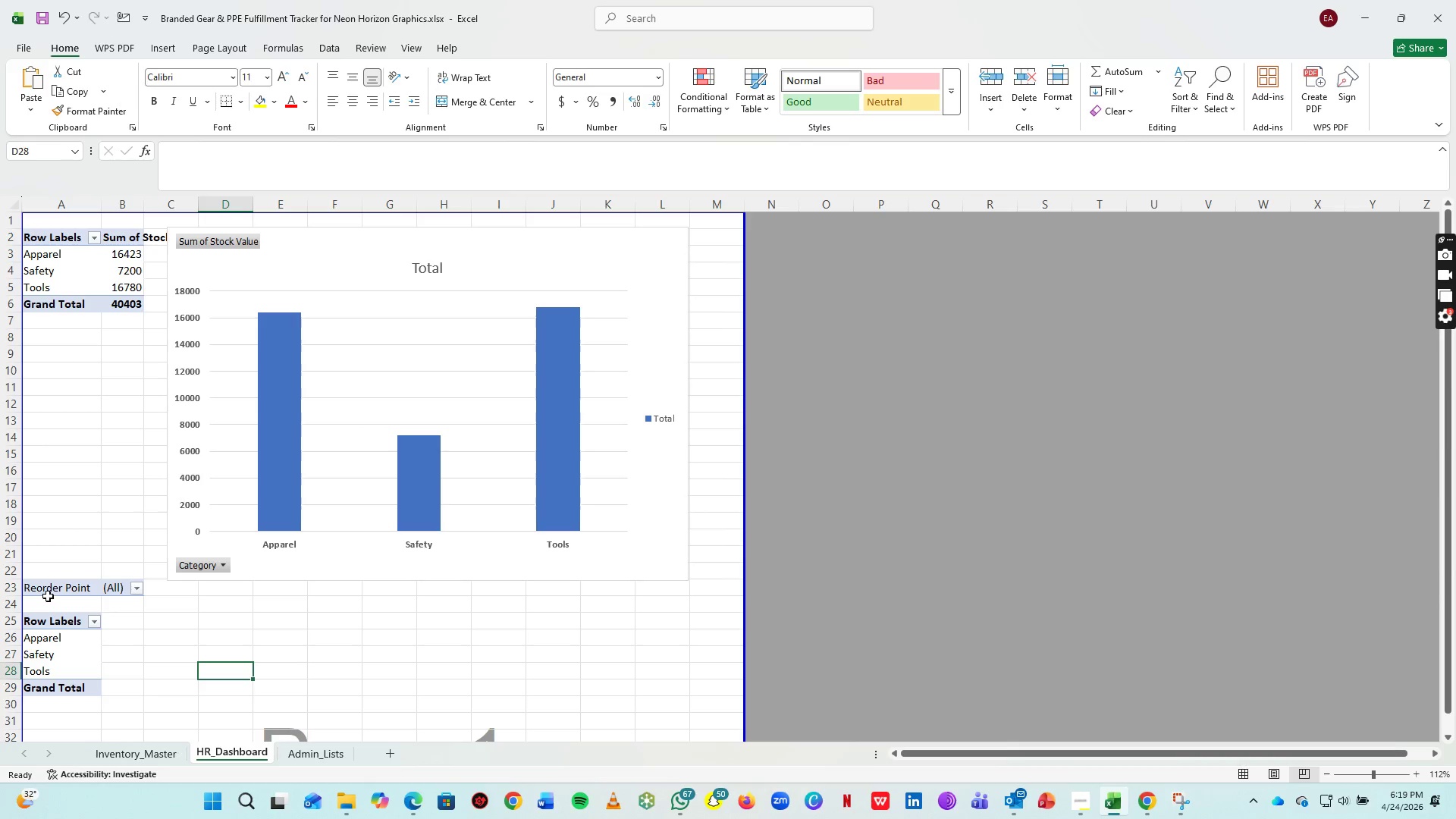 
wait(5.78)
 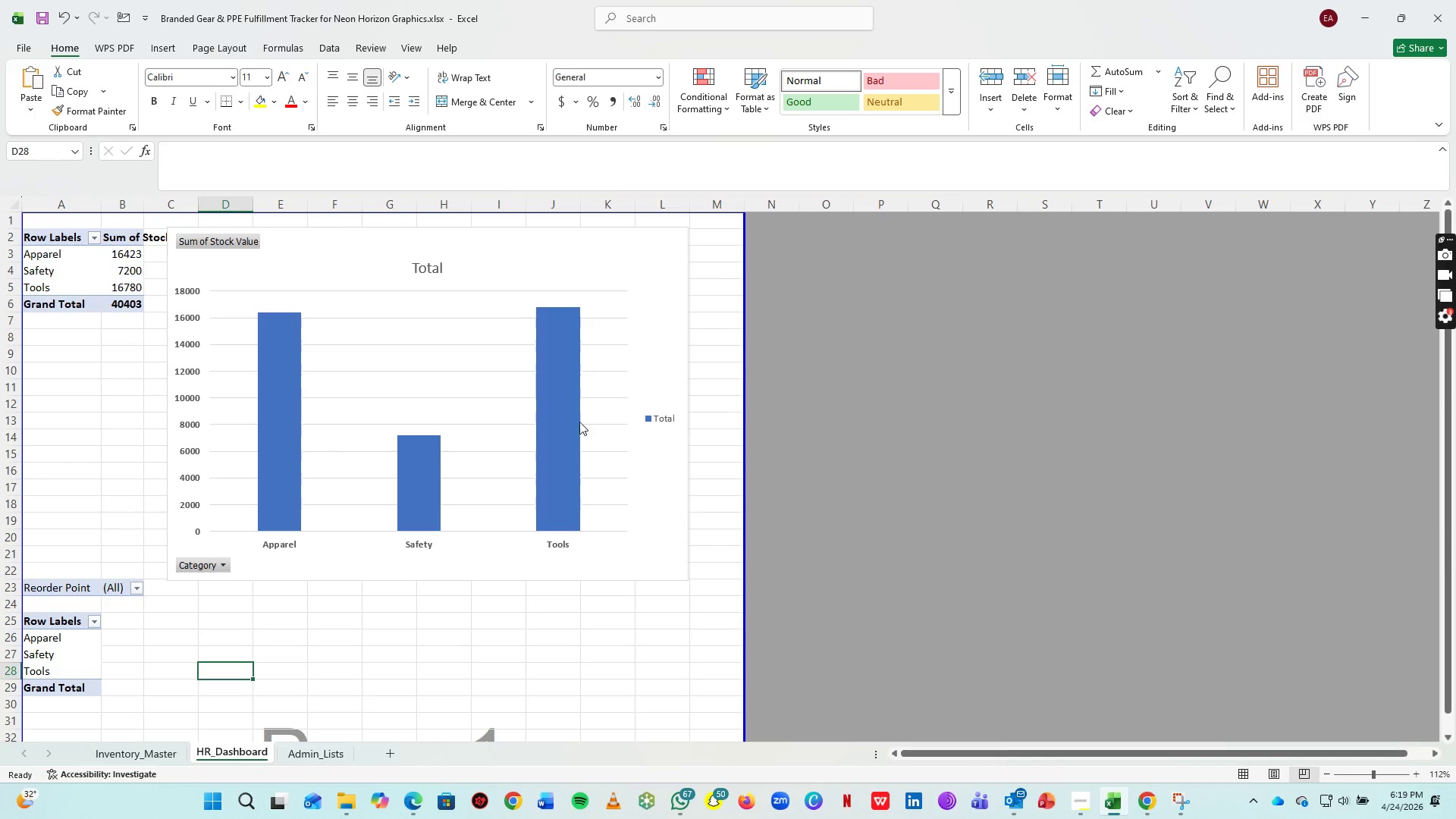 
left_click([64, 588])
 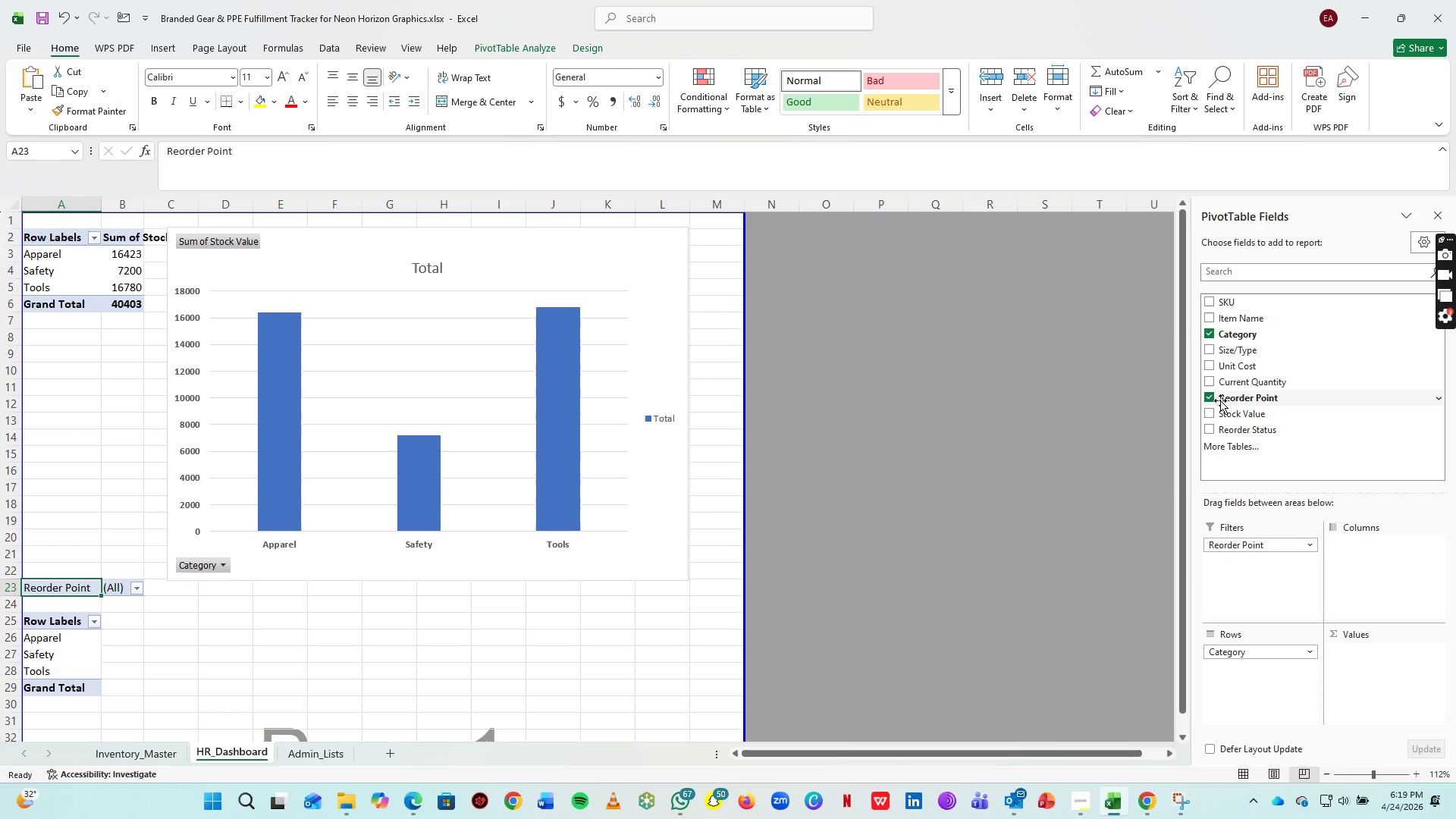 
left_click([1213, 394])
 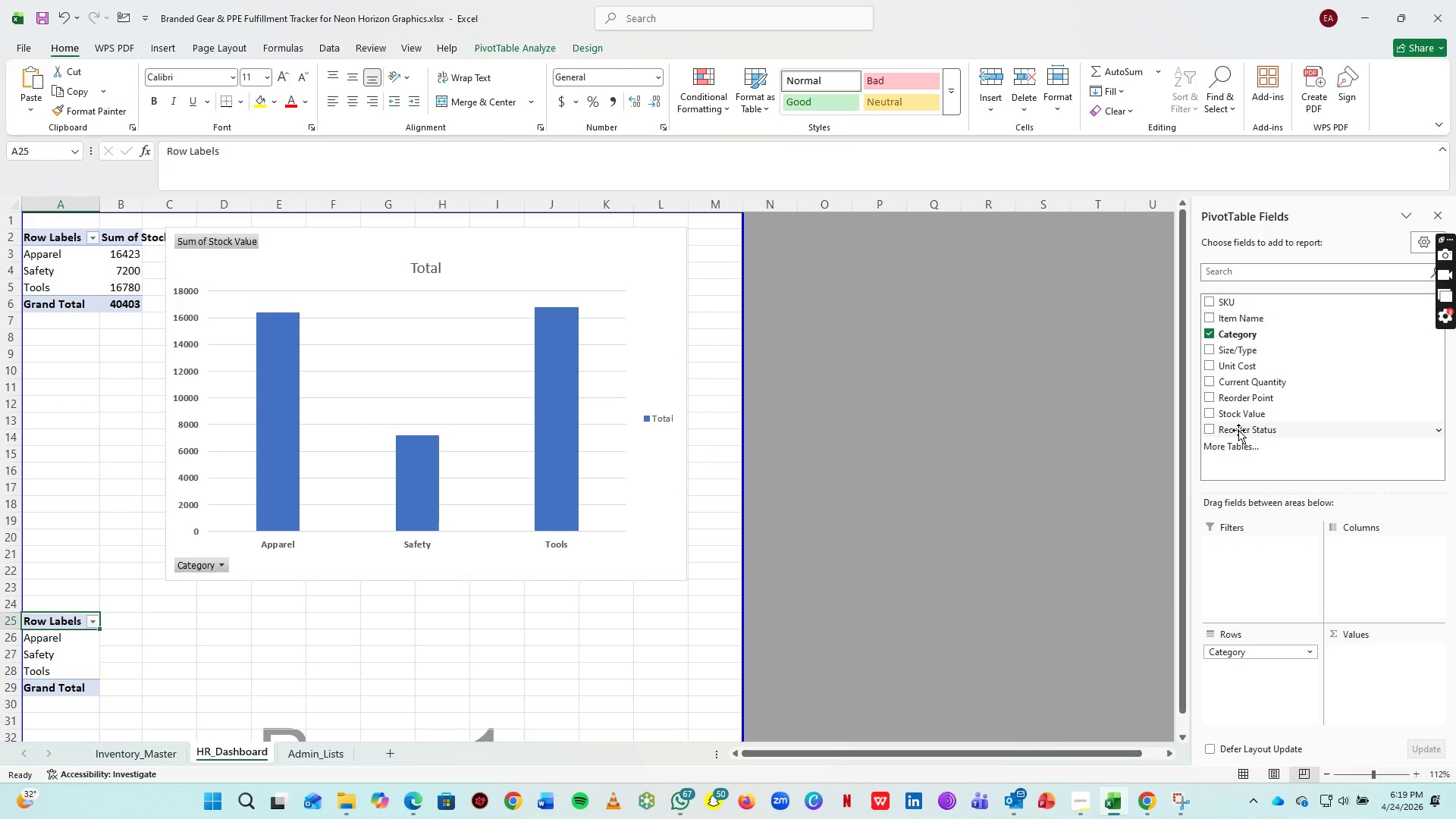 
left_click_drag(start_coordinate=[1238, 430], to_coordinate=[1252, 563])
 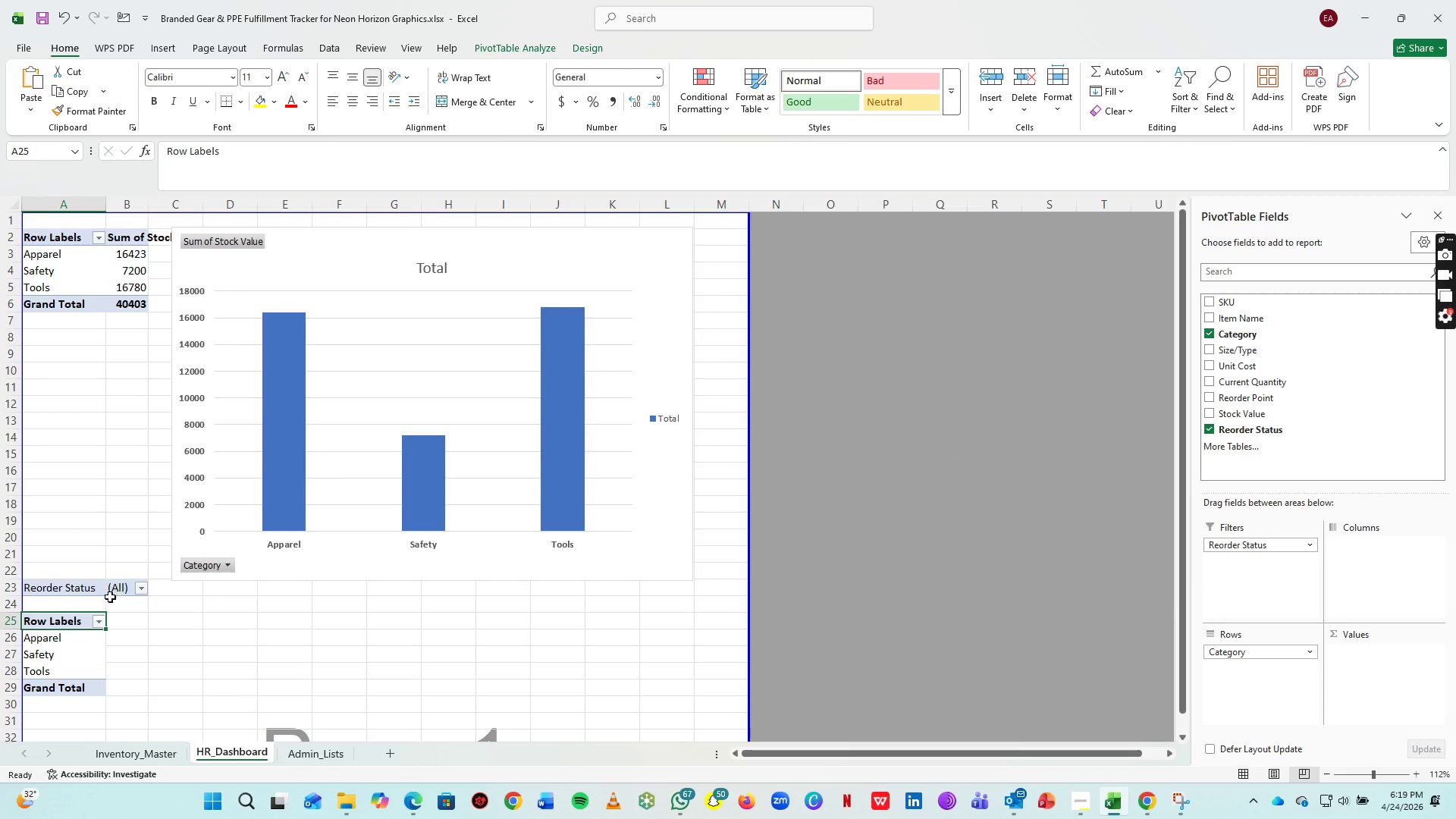 
left_click([139, 592])
 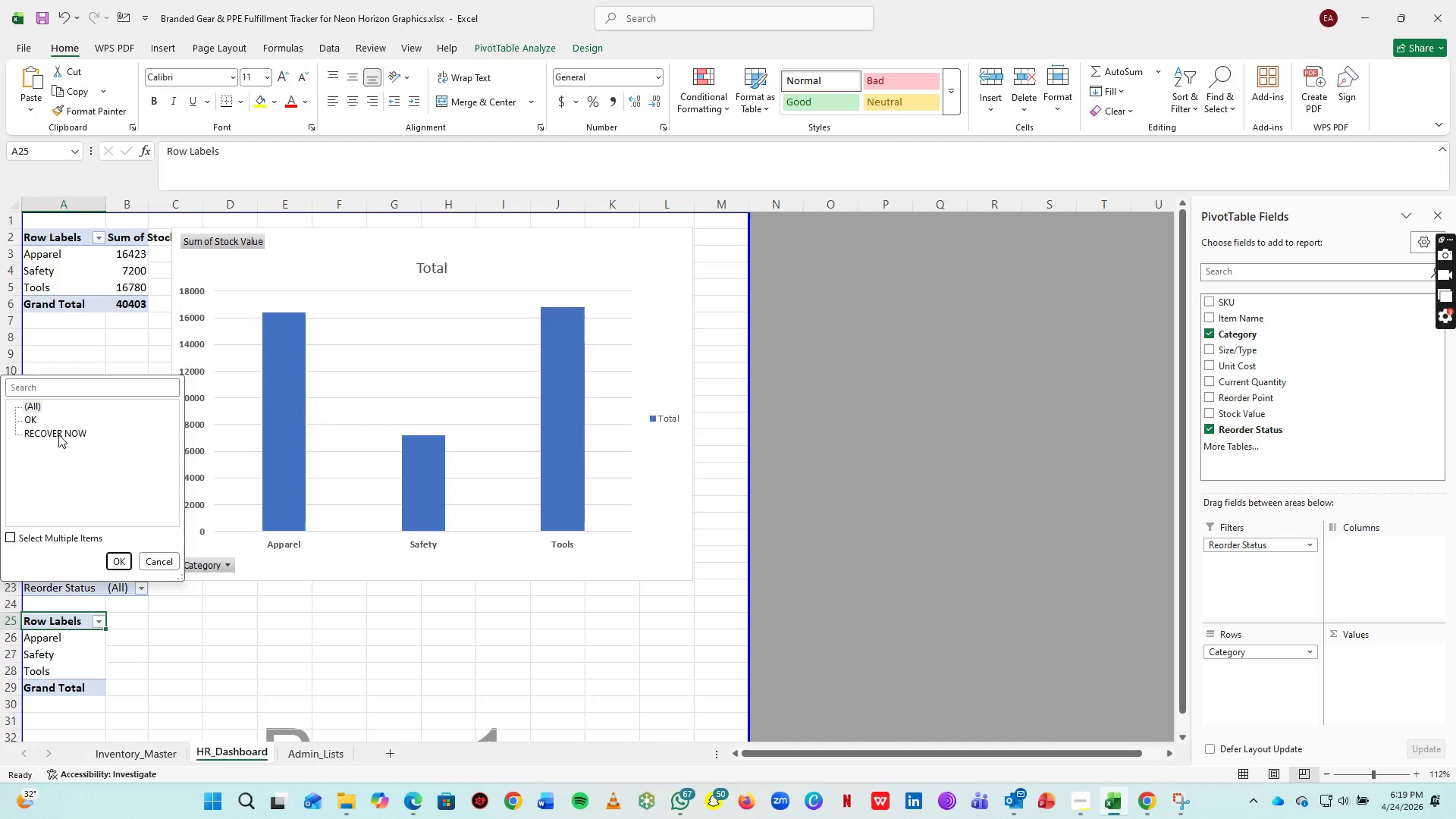 
left_click([58, 435])
 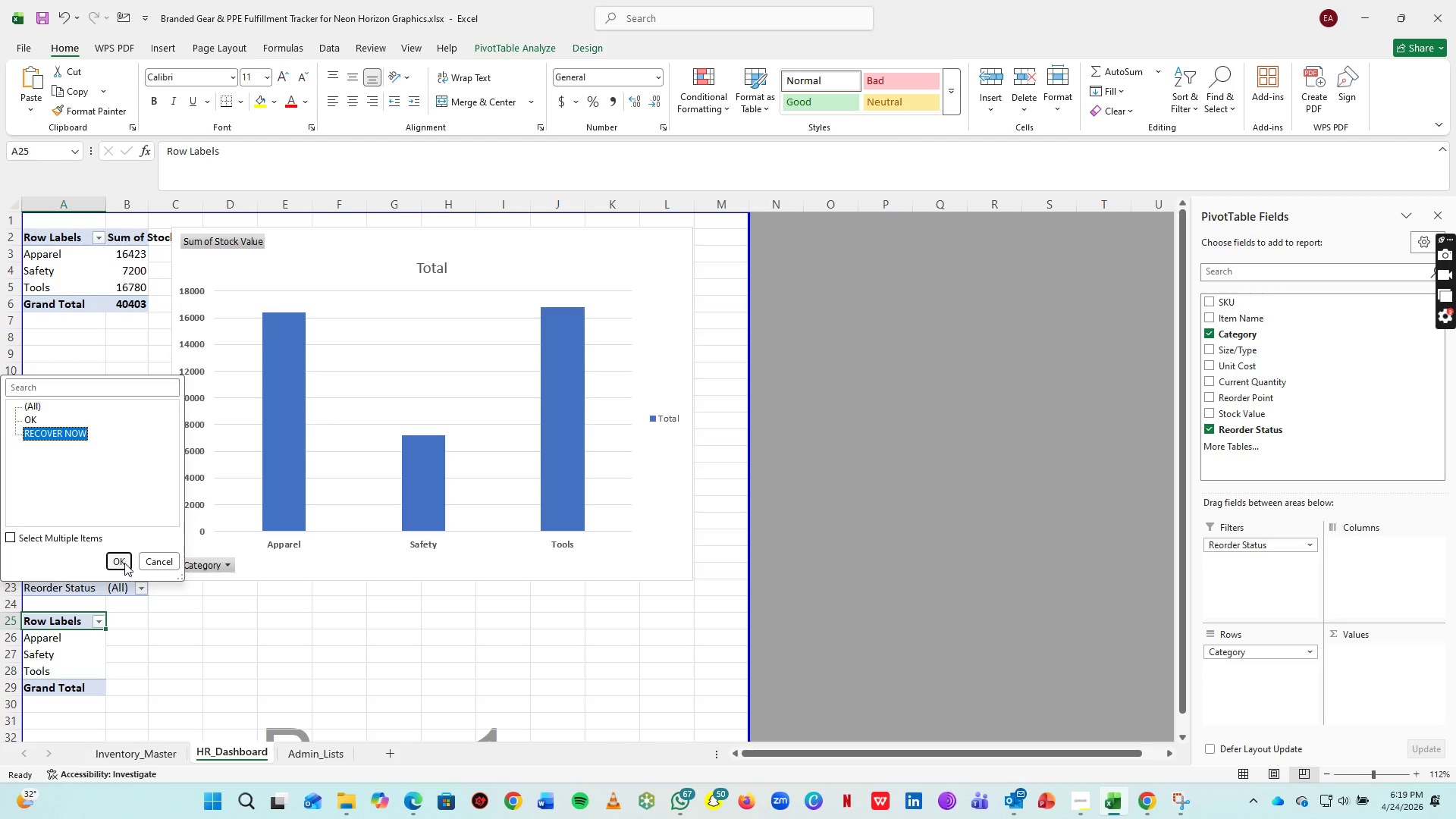 
left_click([124, 562])
 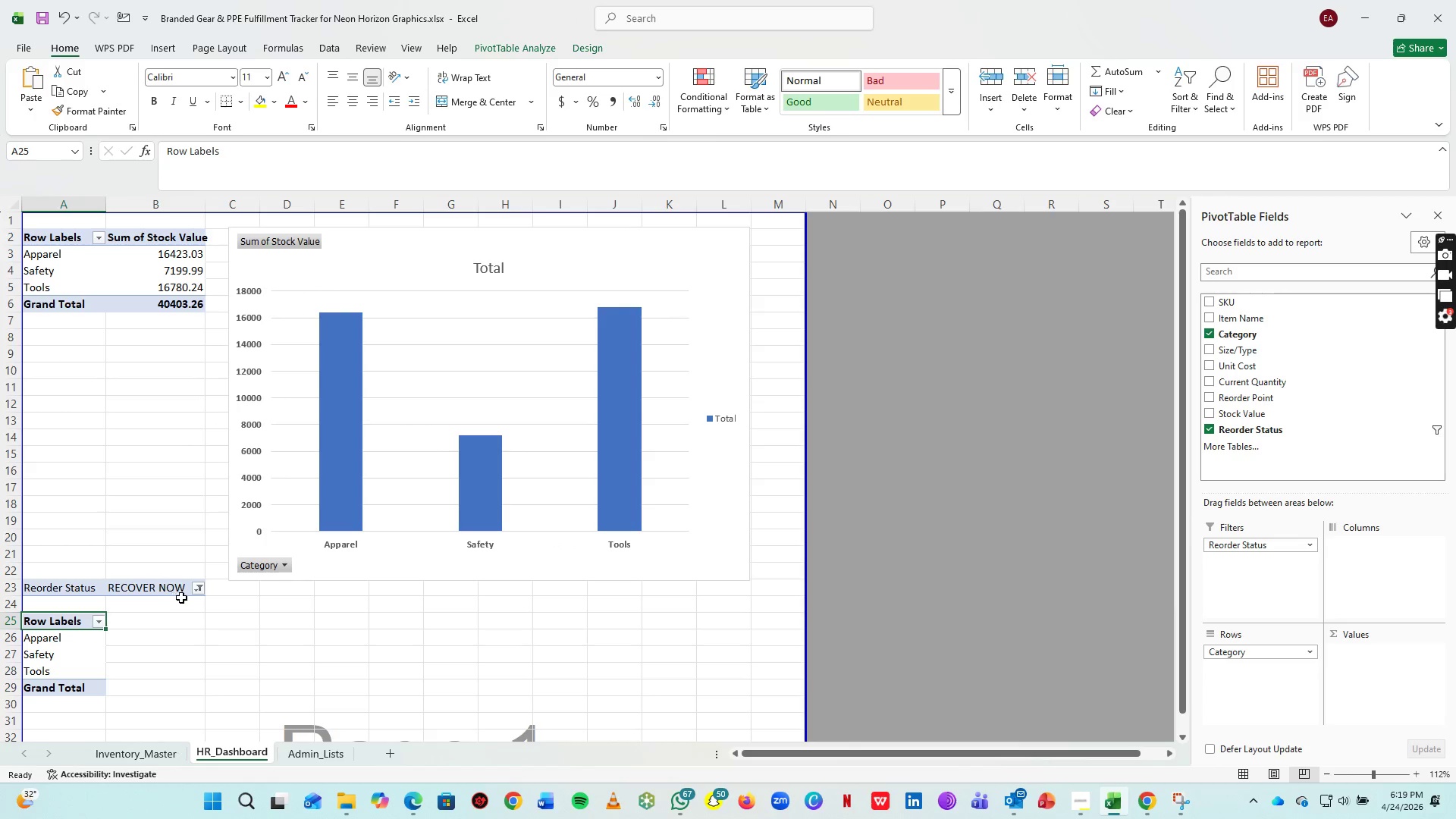 
left_click([152, 588])
 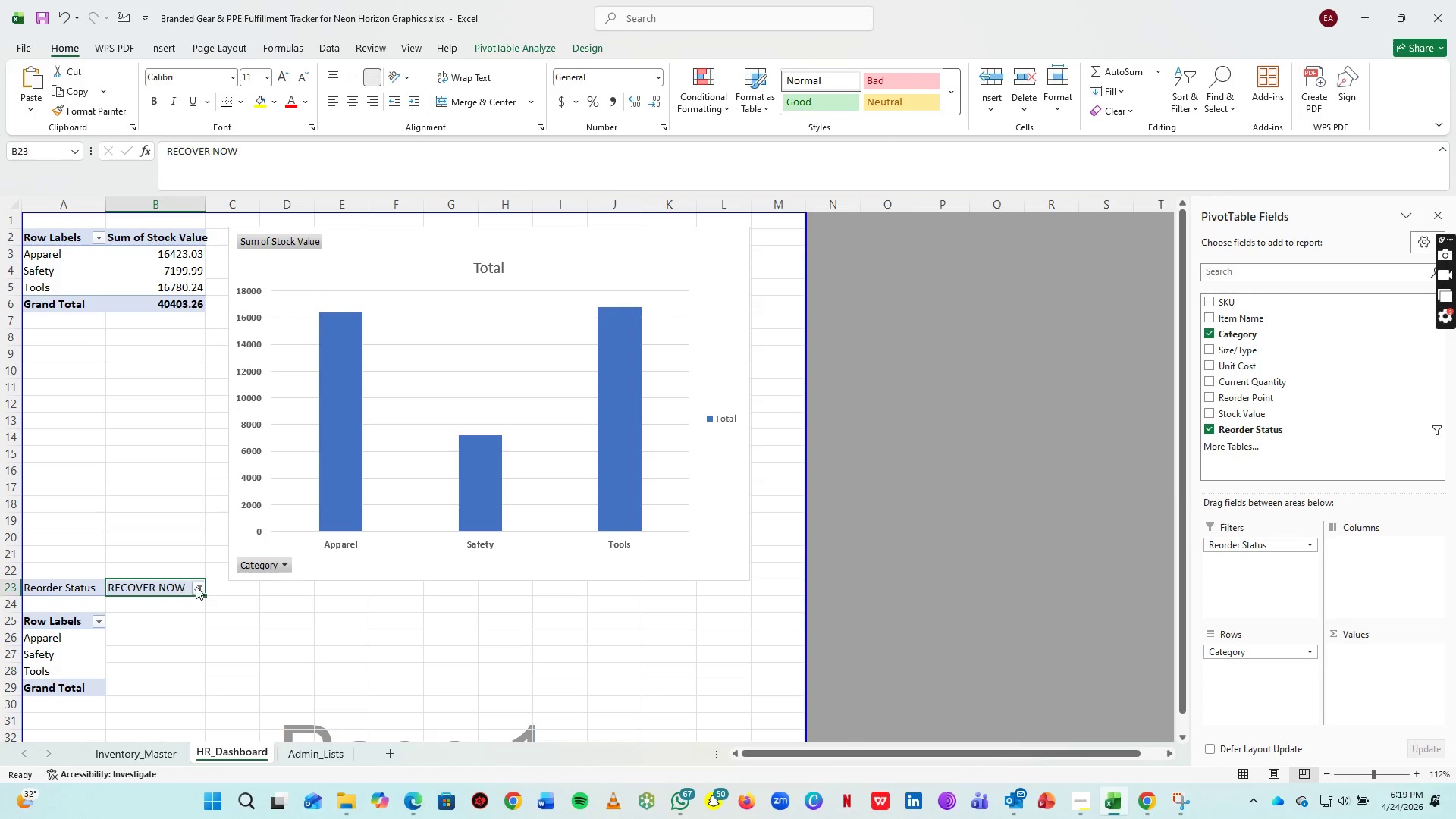 
left_click([196, 585])
 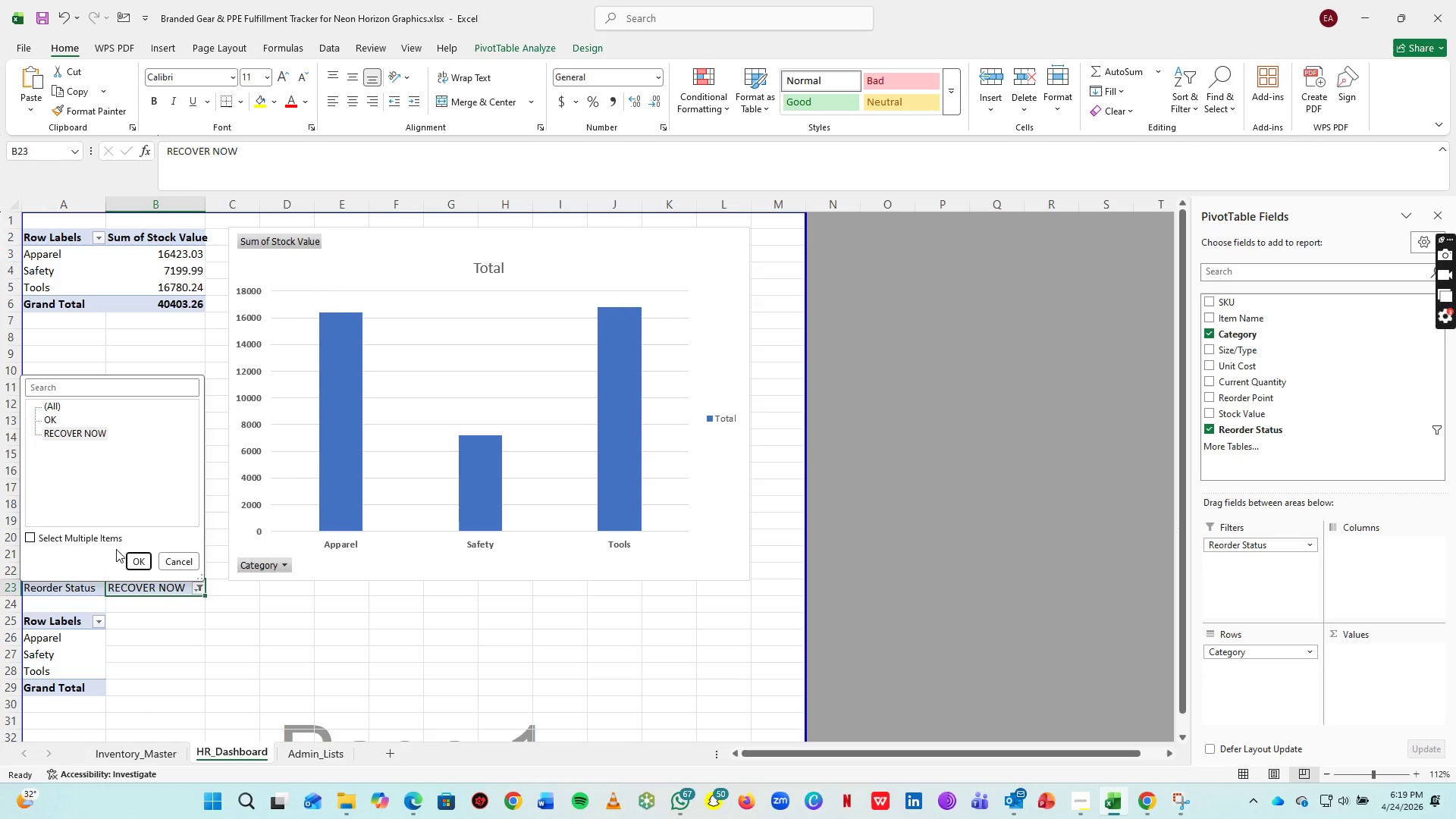 
left_click([46, 538])
 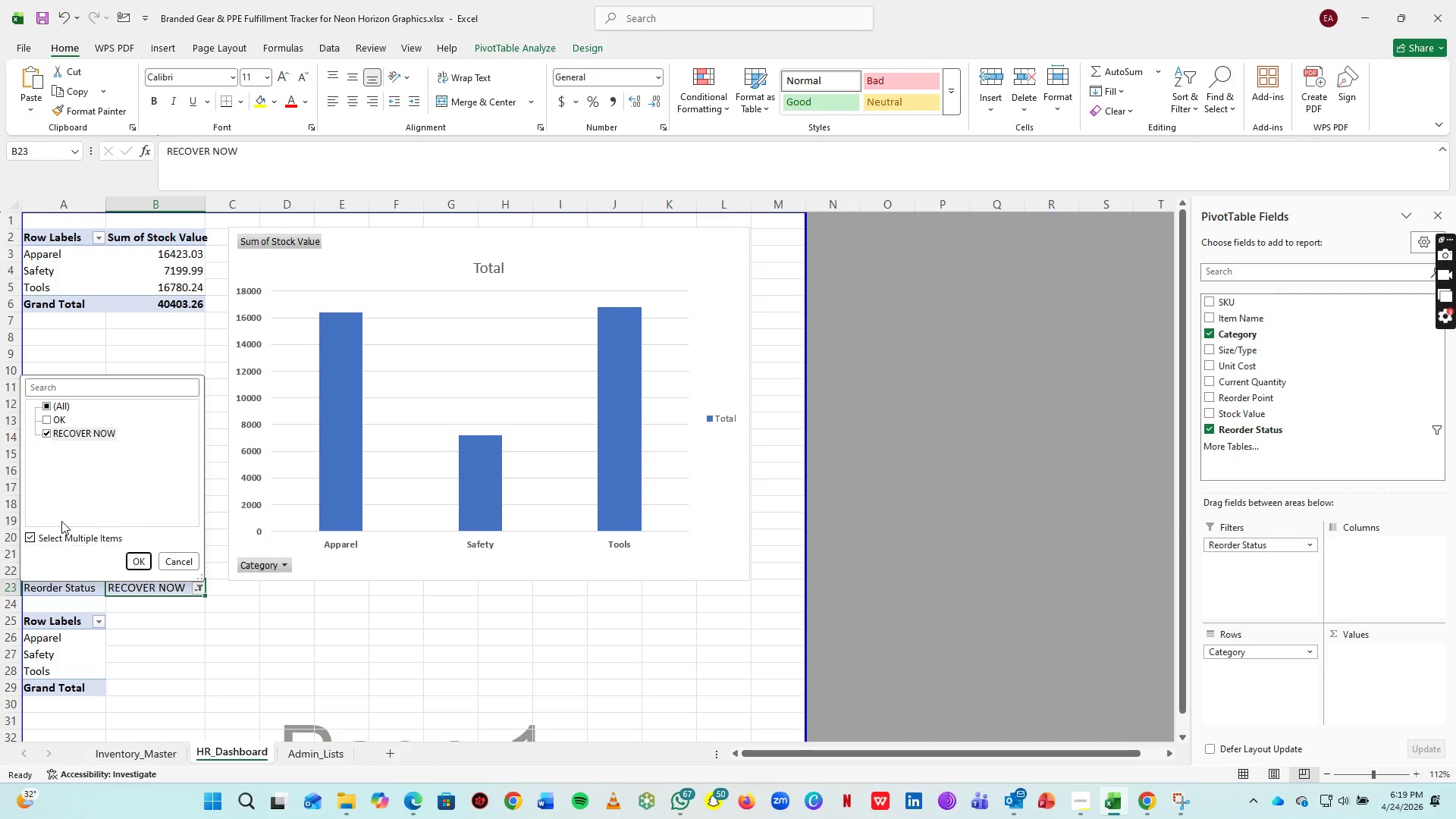 
left_click([50, 538])
 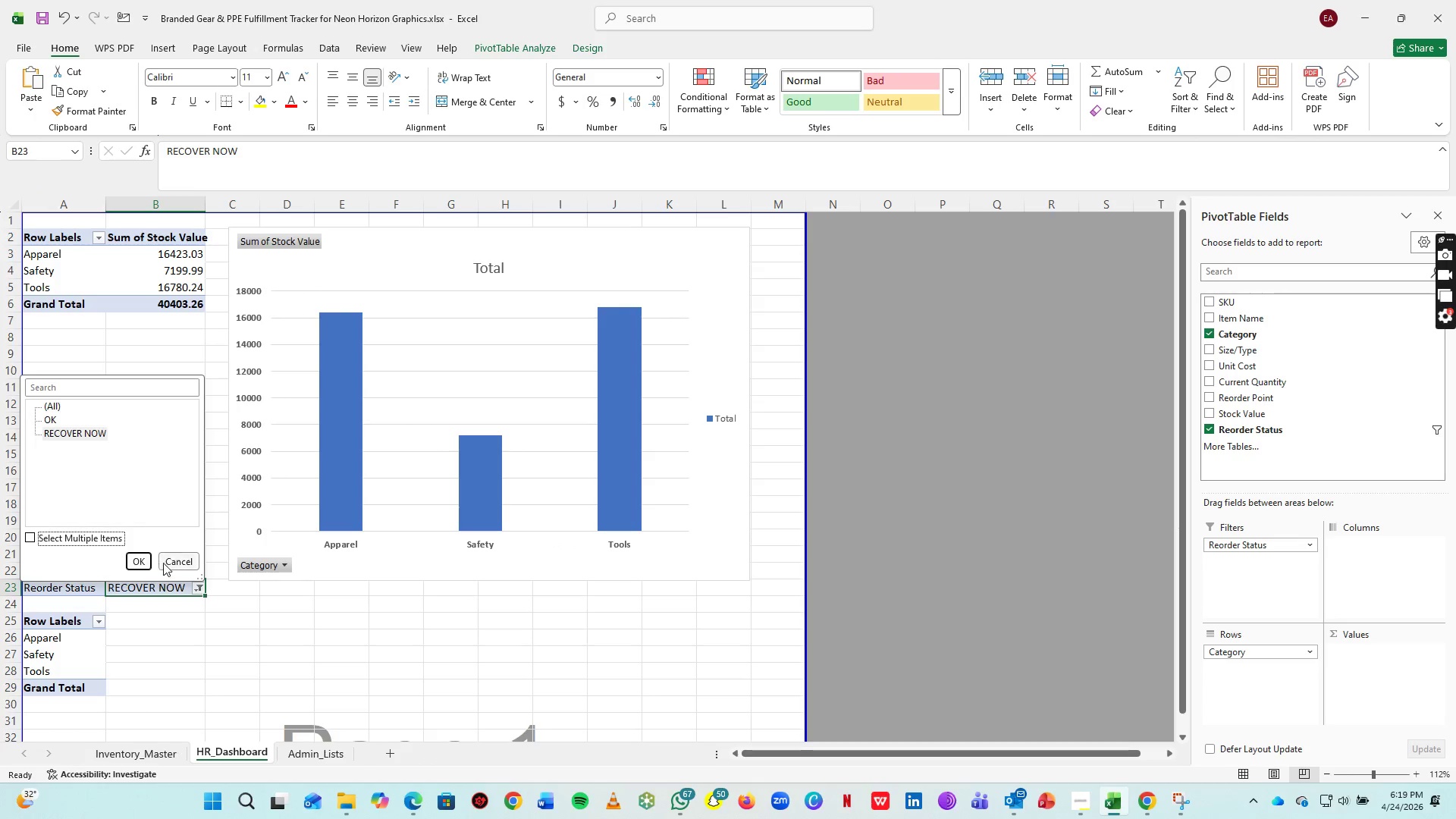 
left_click([171, 563])
 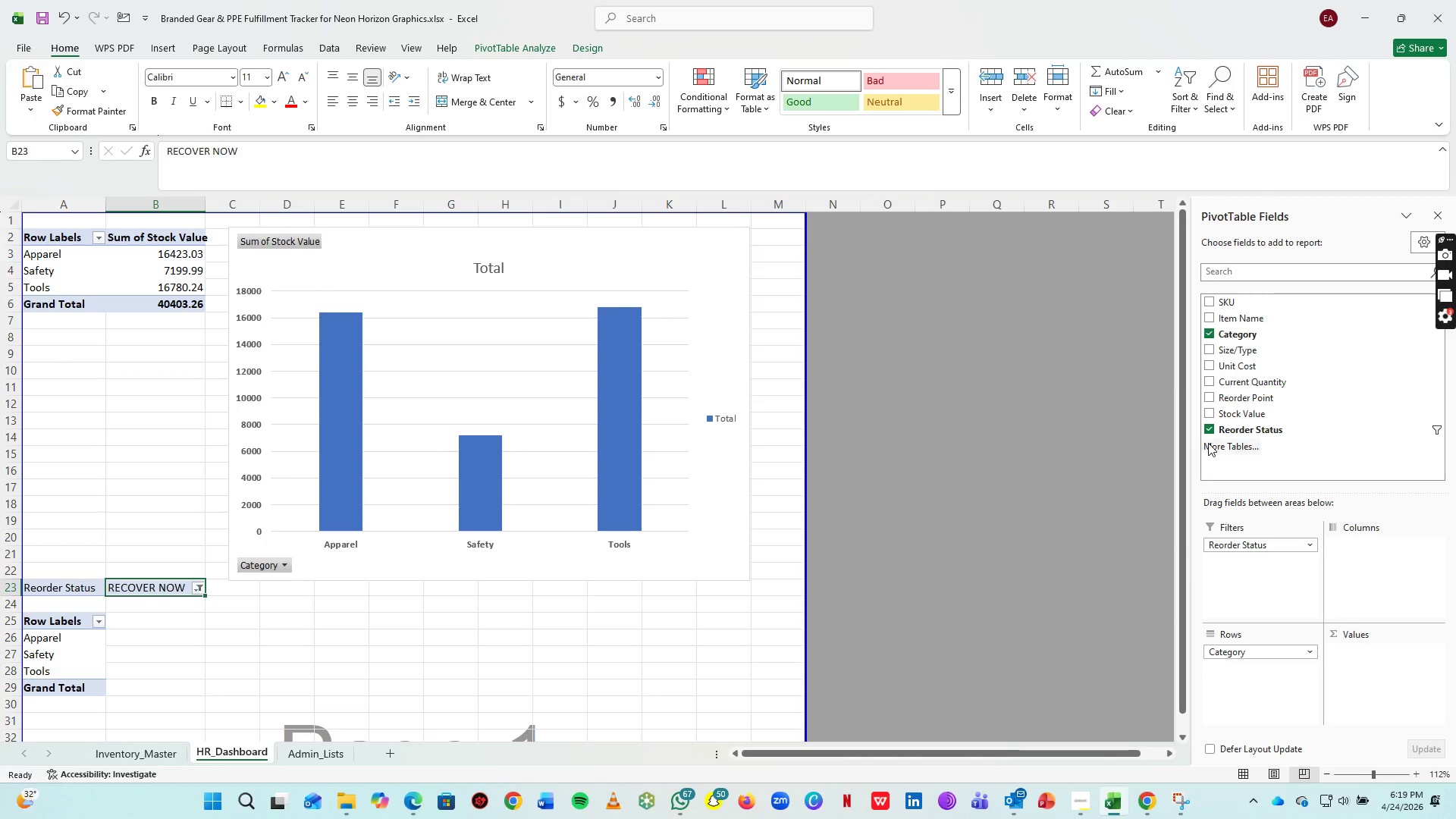 
left_click([1210, 431])
 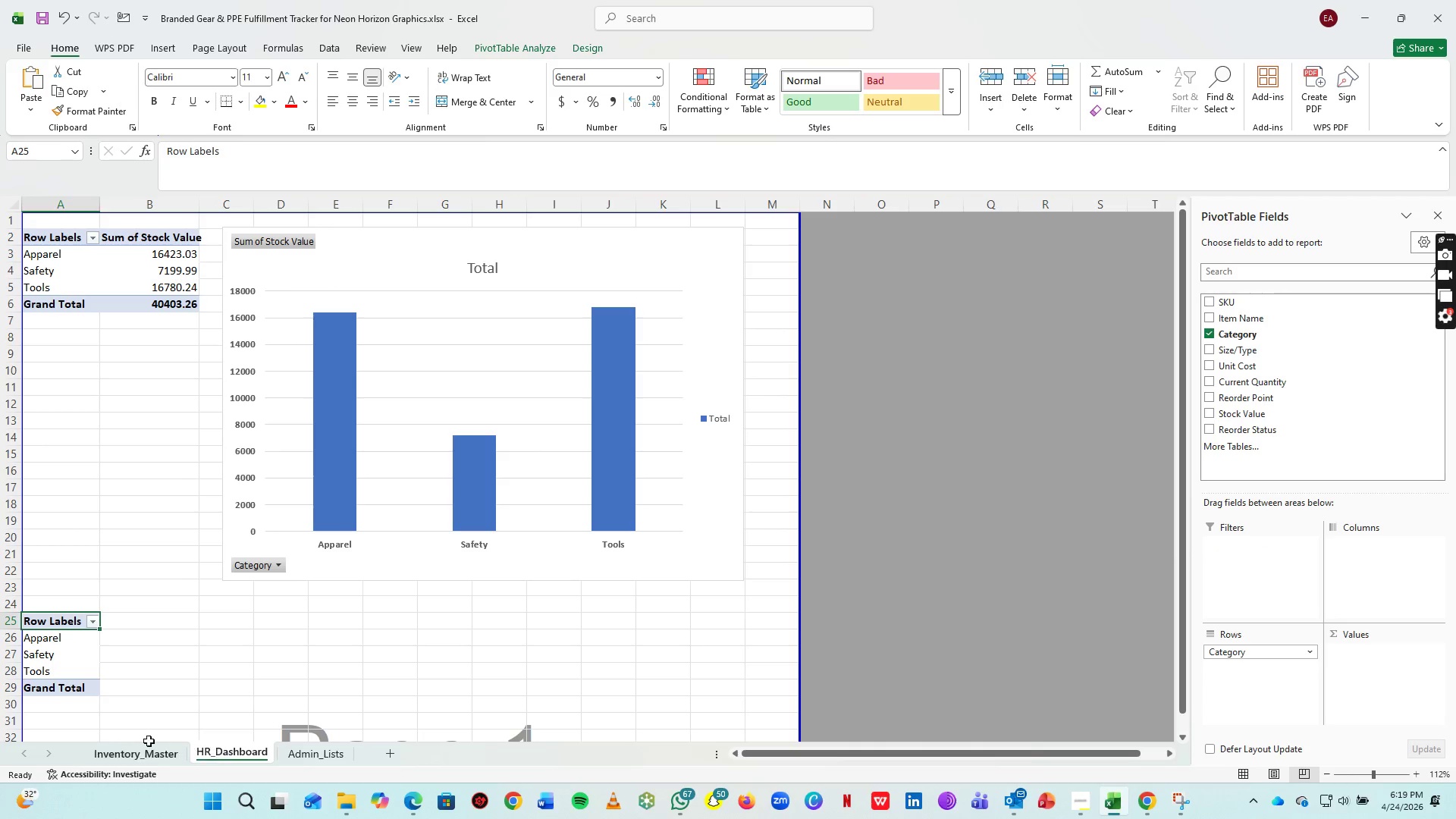 
left_click([140, 752])
 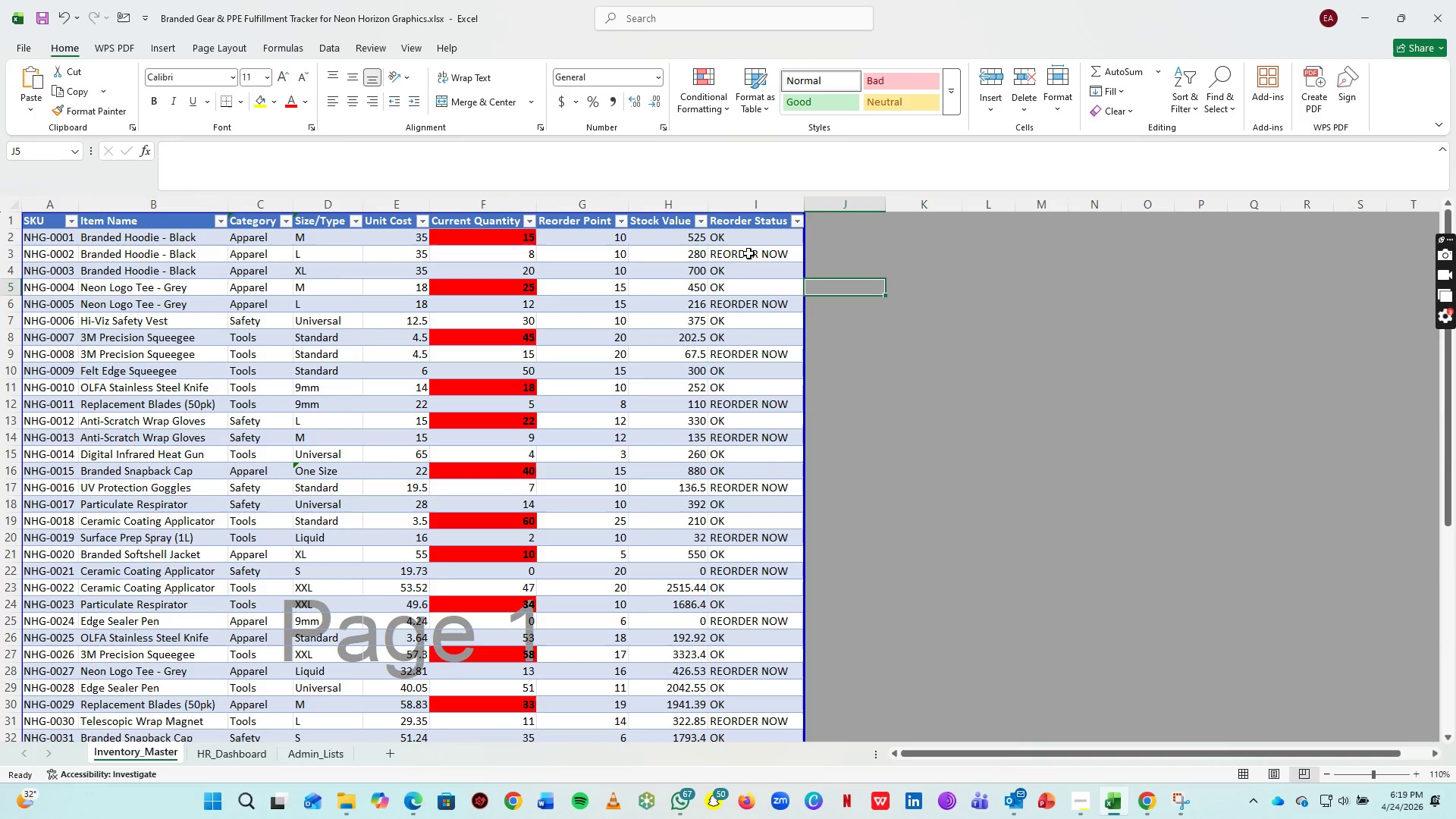 
left_click([763, 252])
 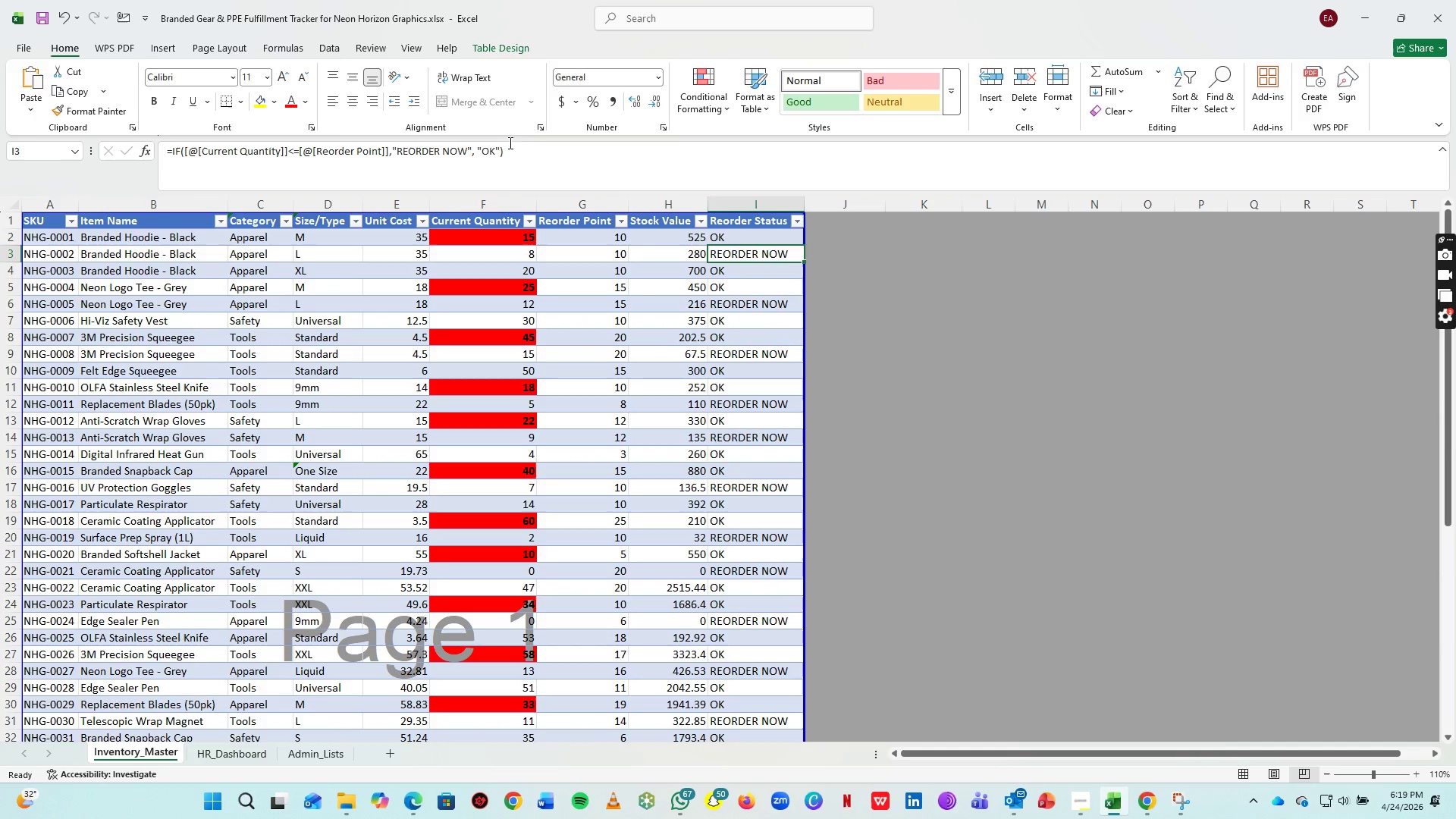 
left_click([554, 166])
 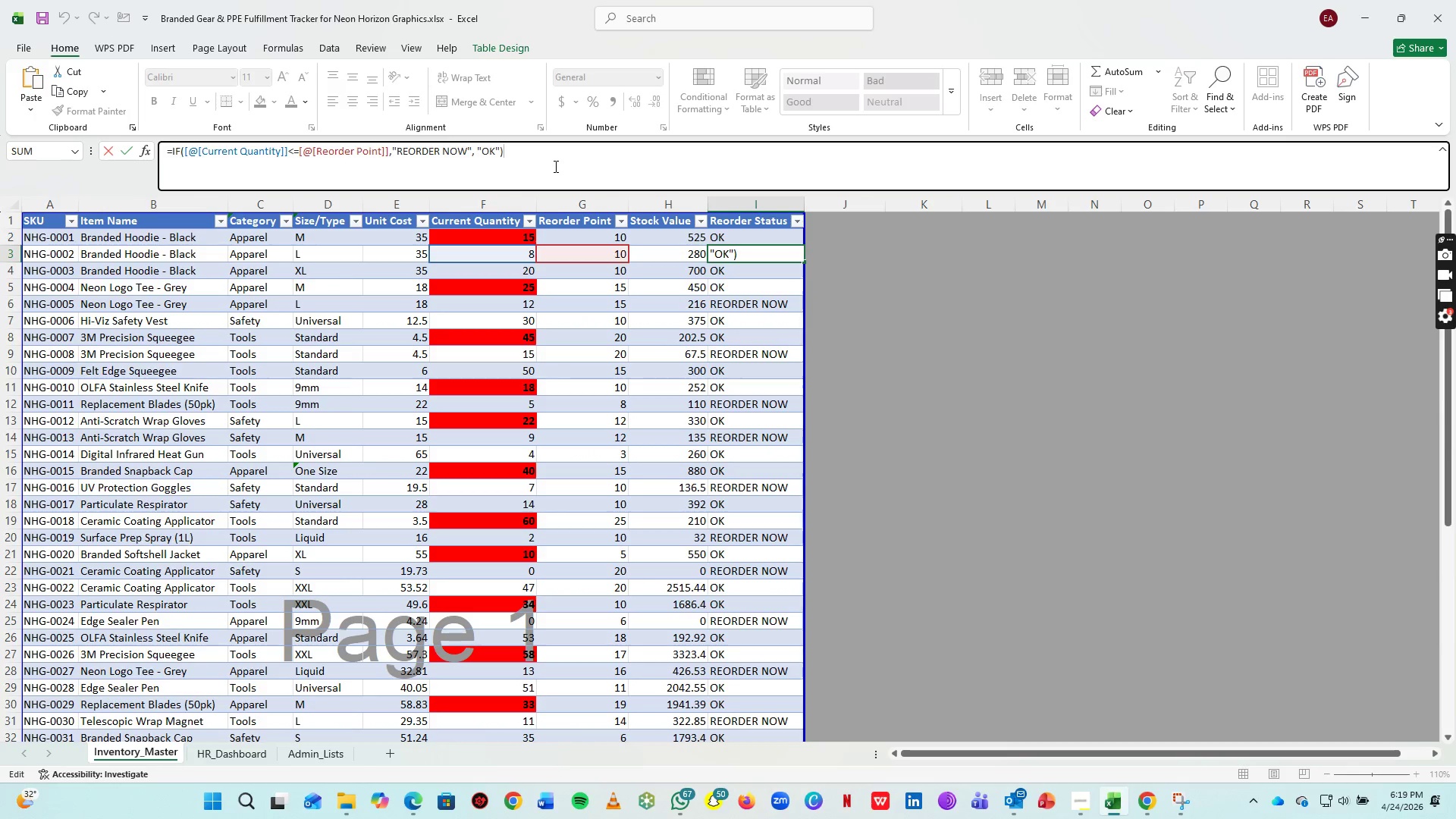 
key(Enter)
 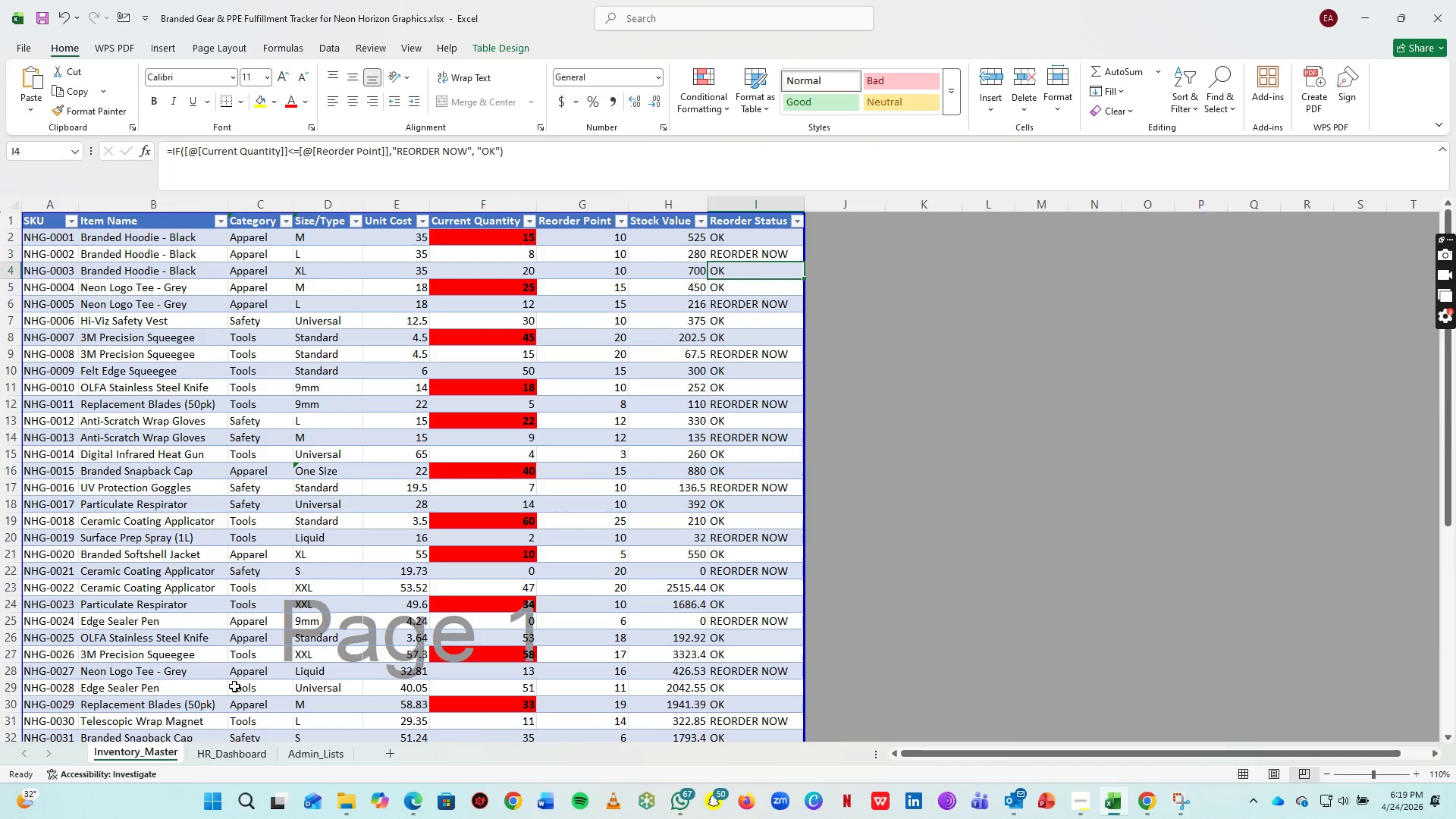 
left_click([133, 306])
 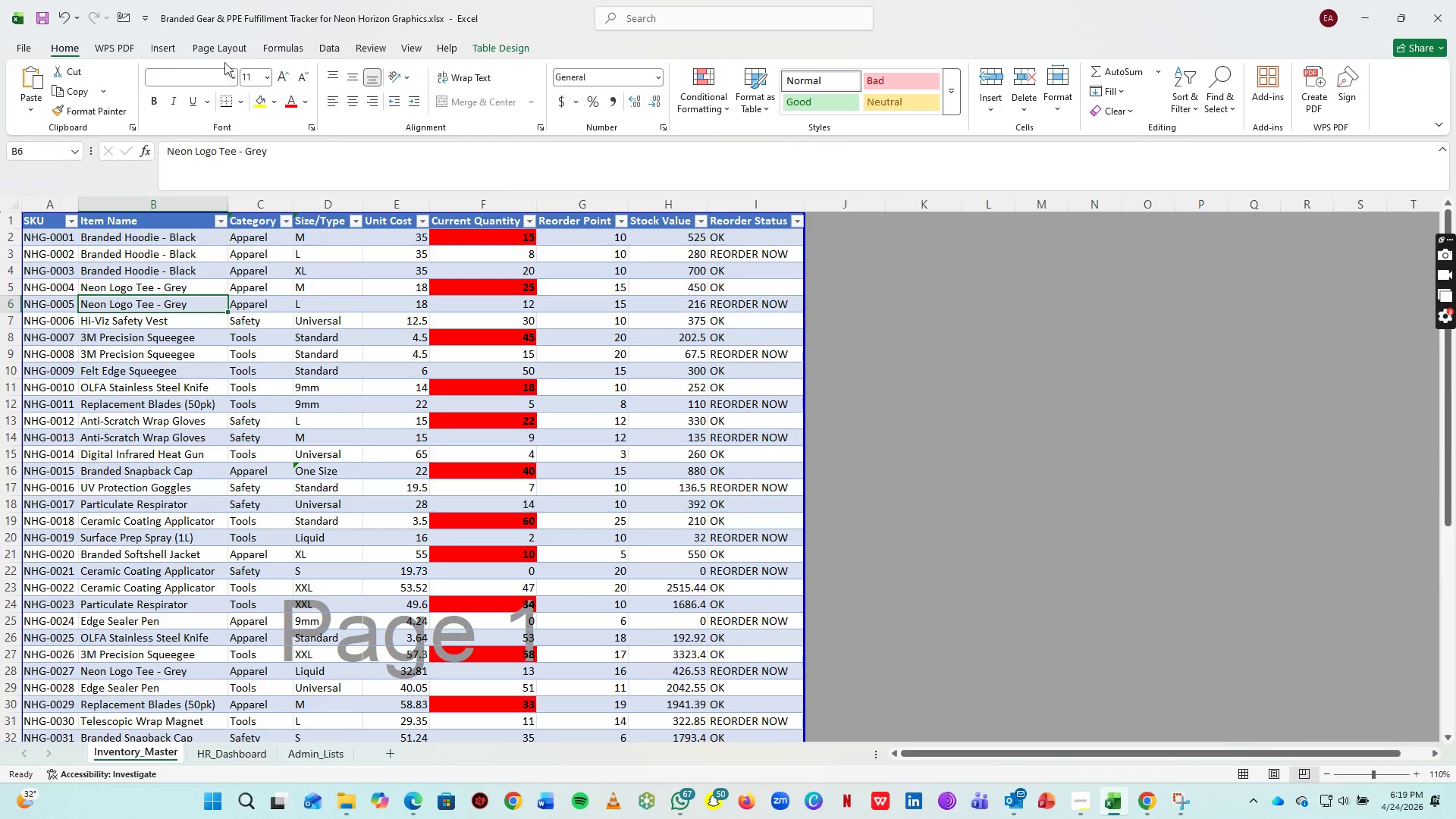 
wait(5.44)
 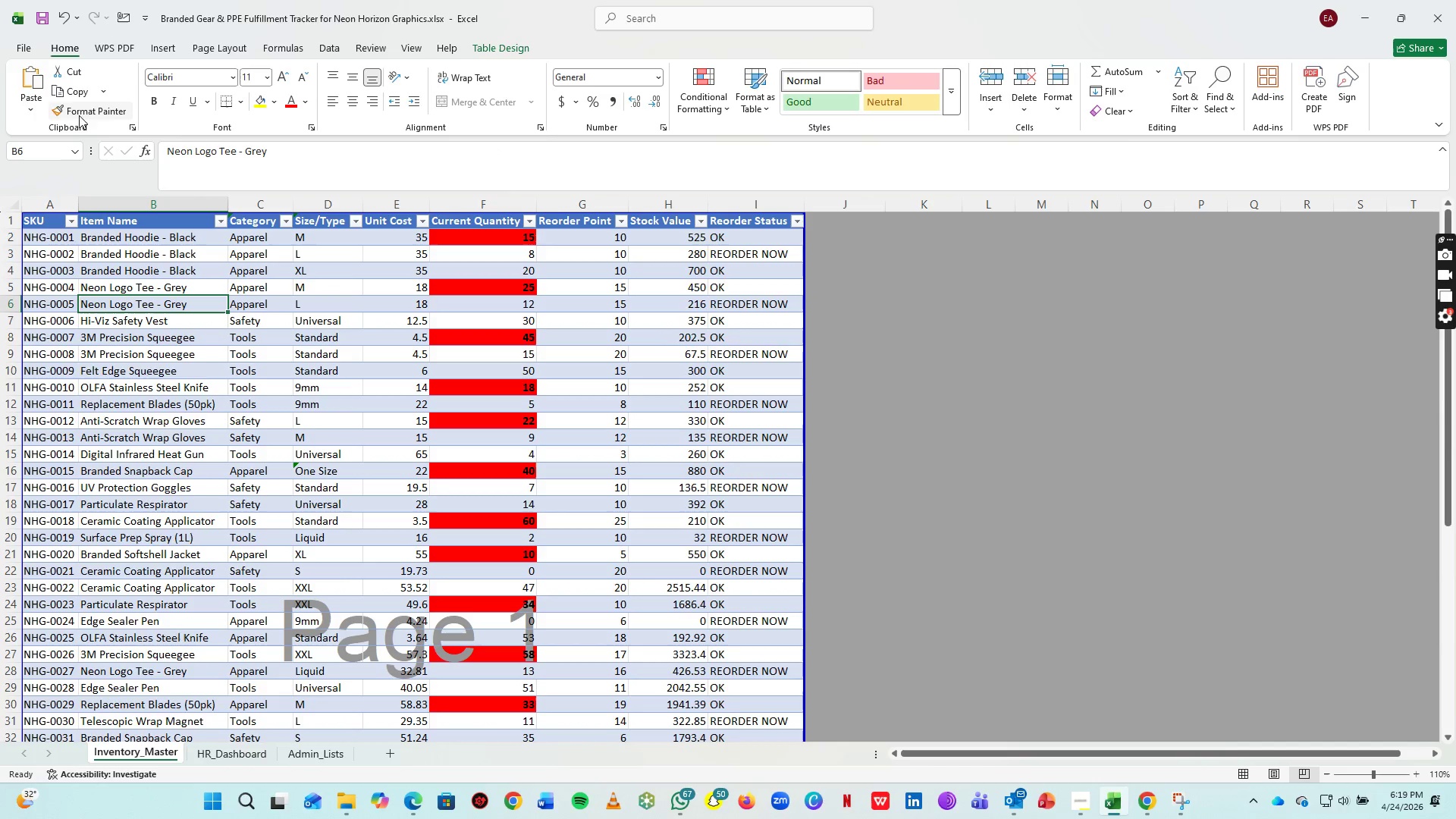 
left_click([162, 46])
 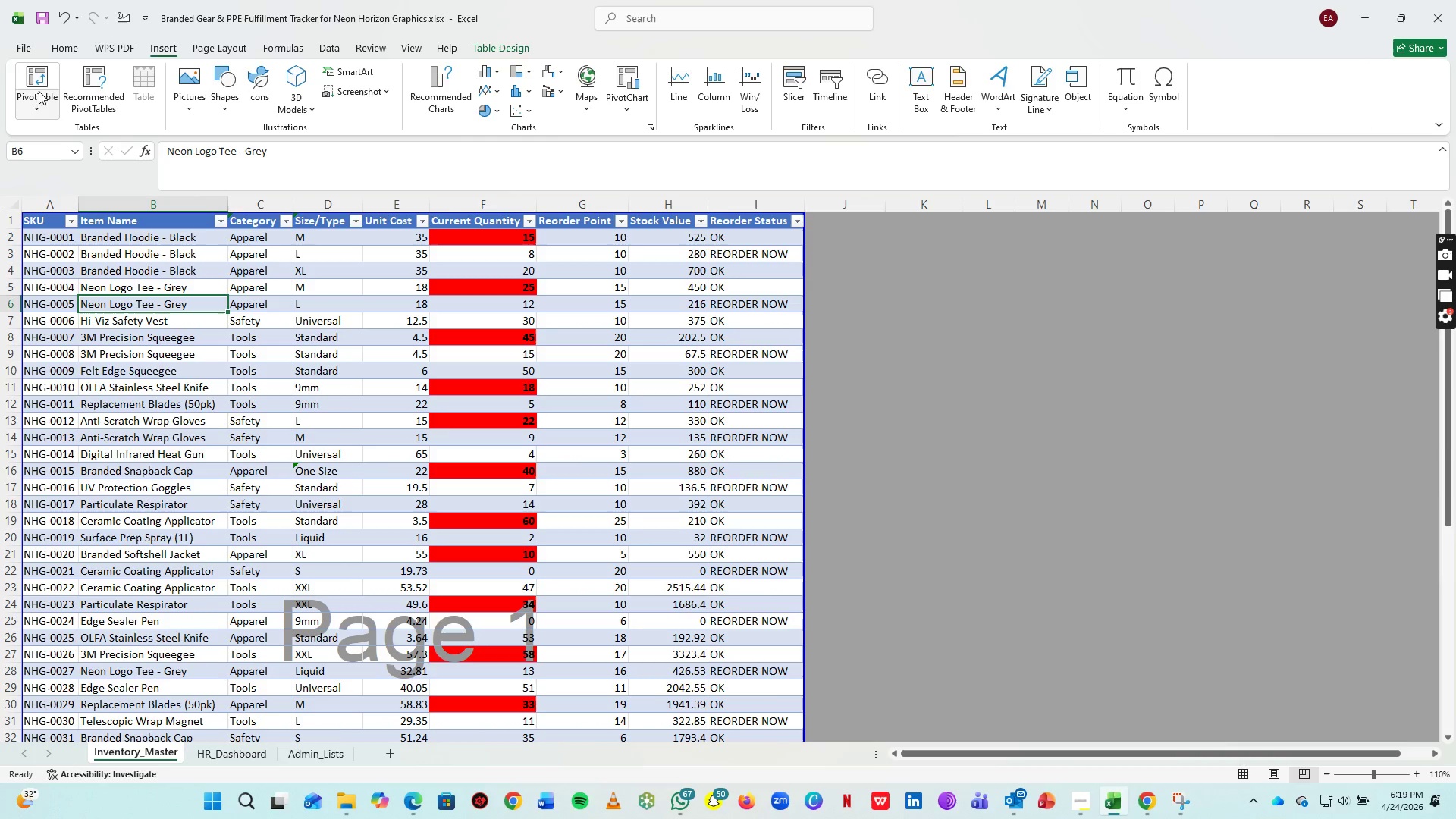 
left_click([40, 85])
 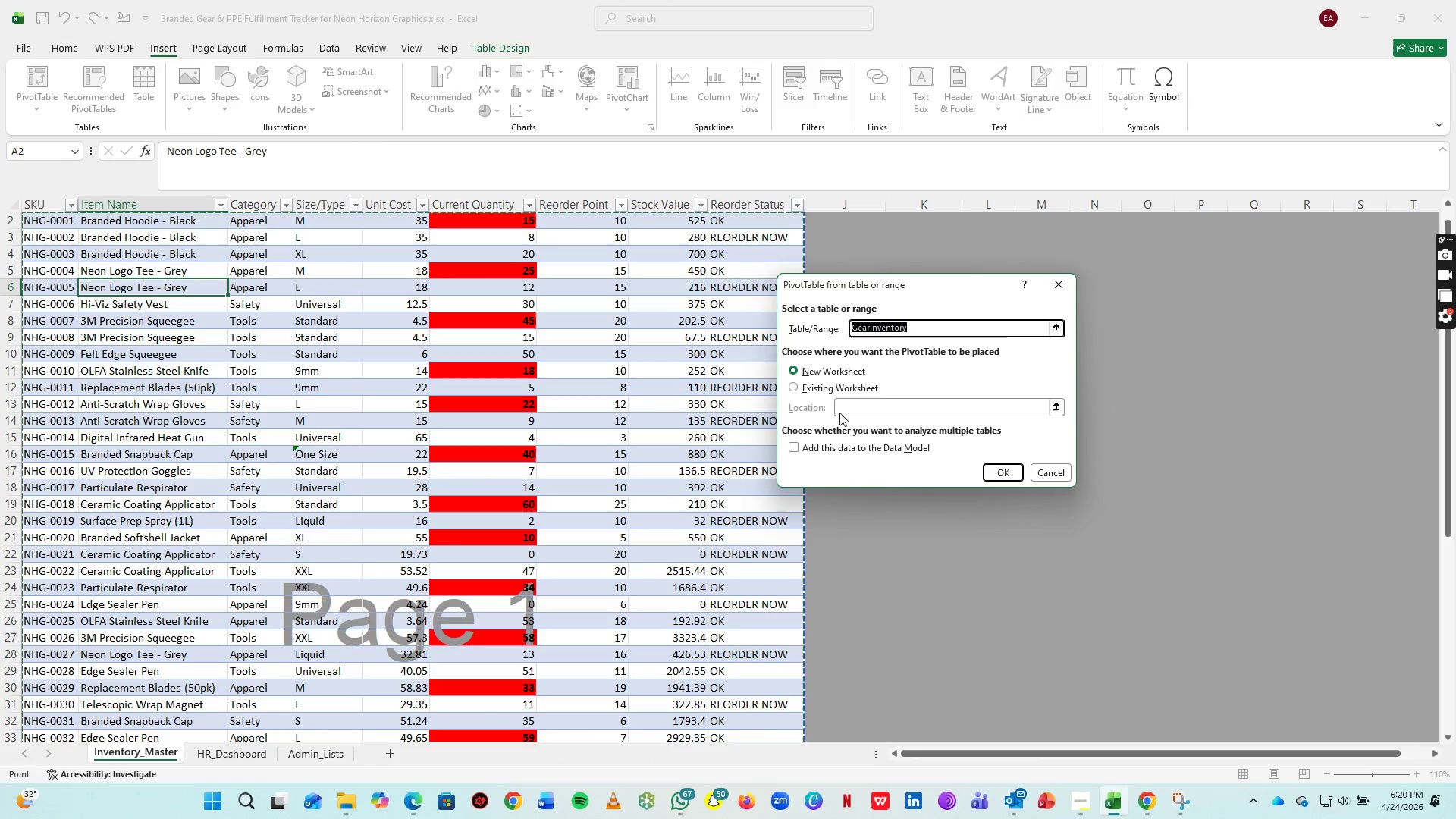 
left_click([807, 391])
 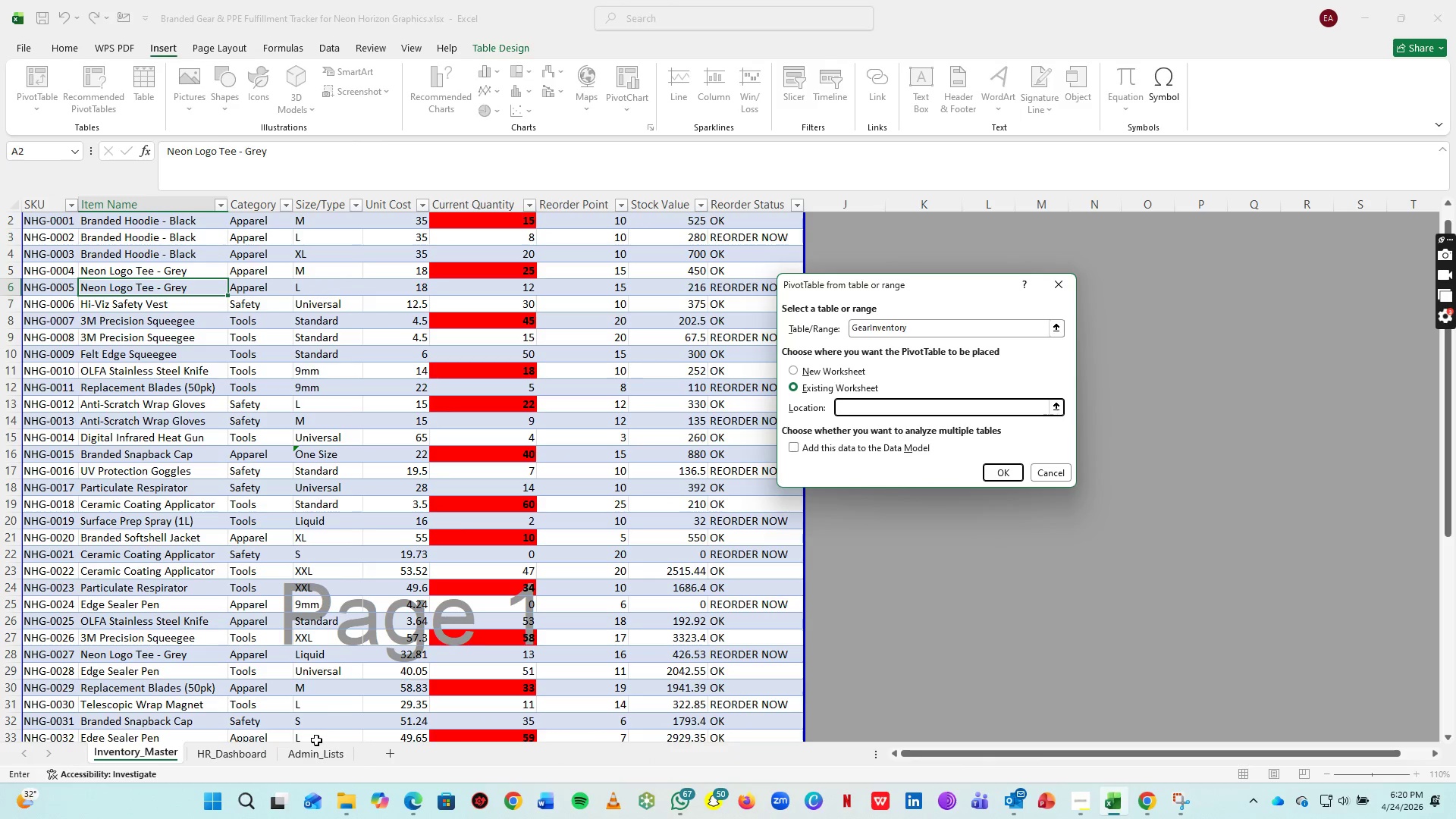 
left_click([239, 750])
 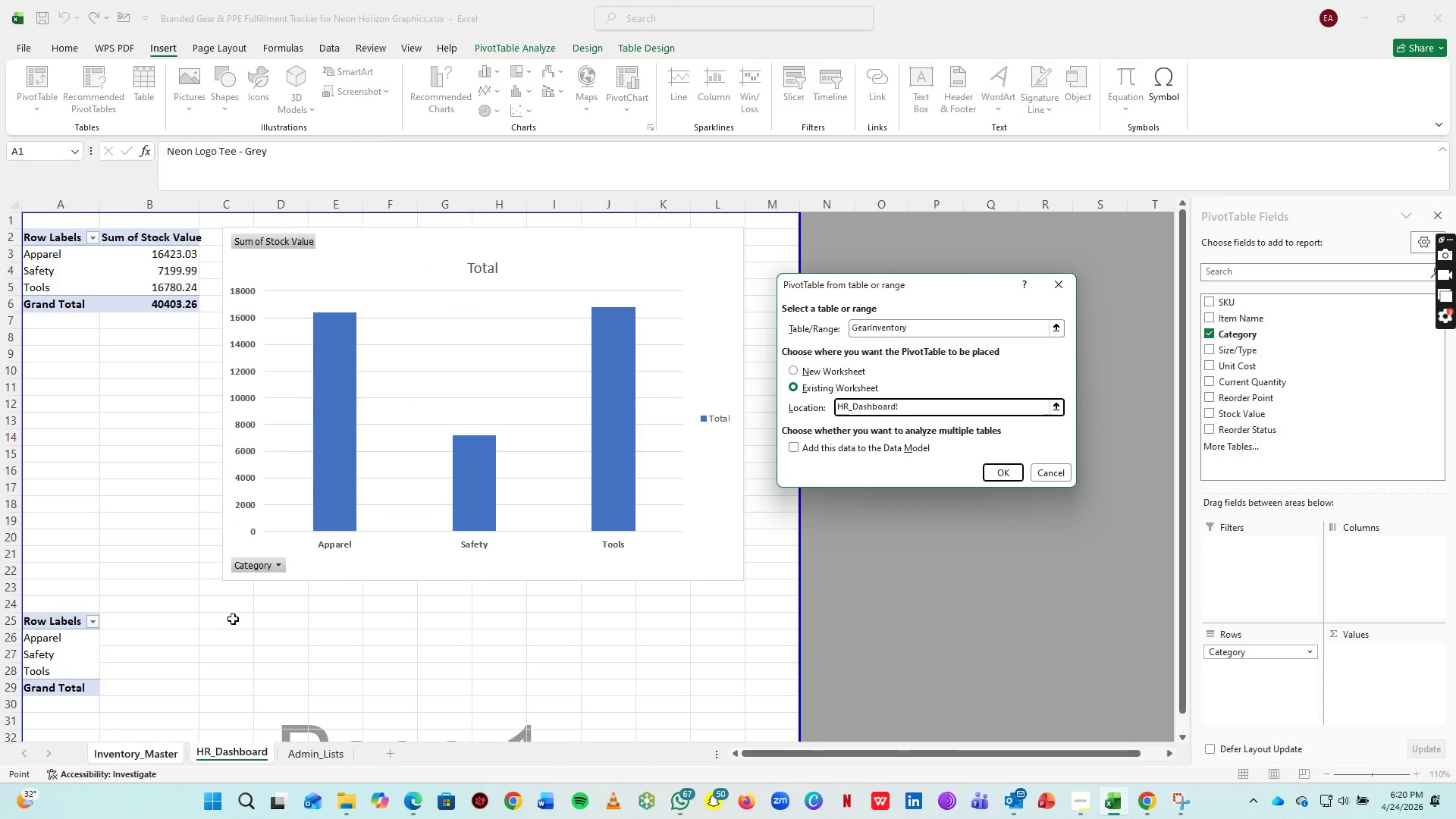 
scroll: coordinate [114, 692], scroll_direction: down, amount: 2.0
 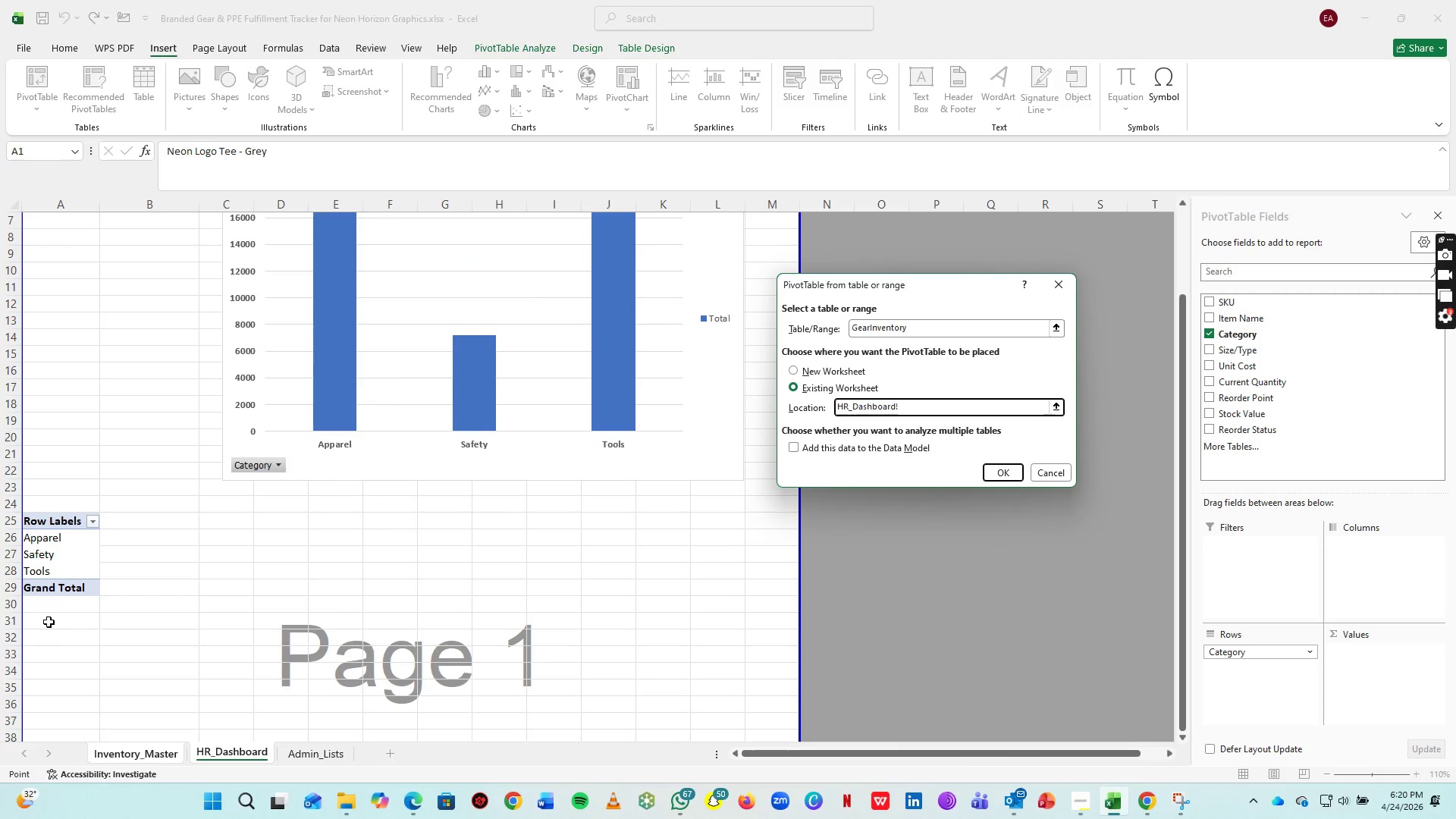 
left_click([50, 619])
 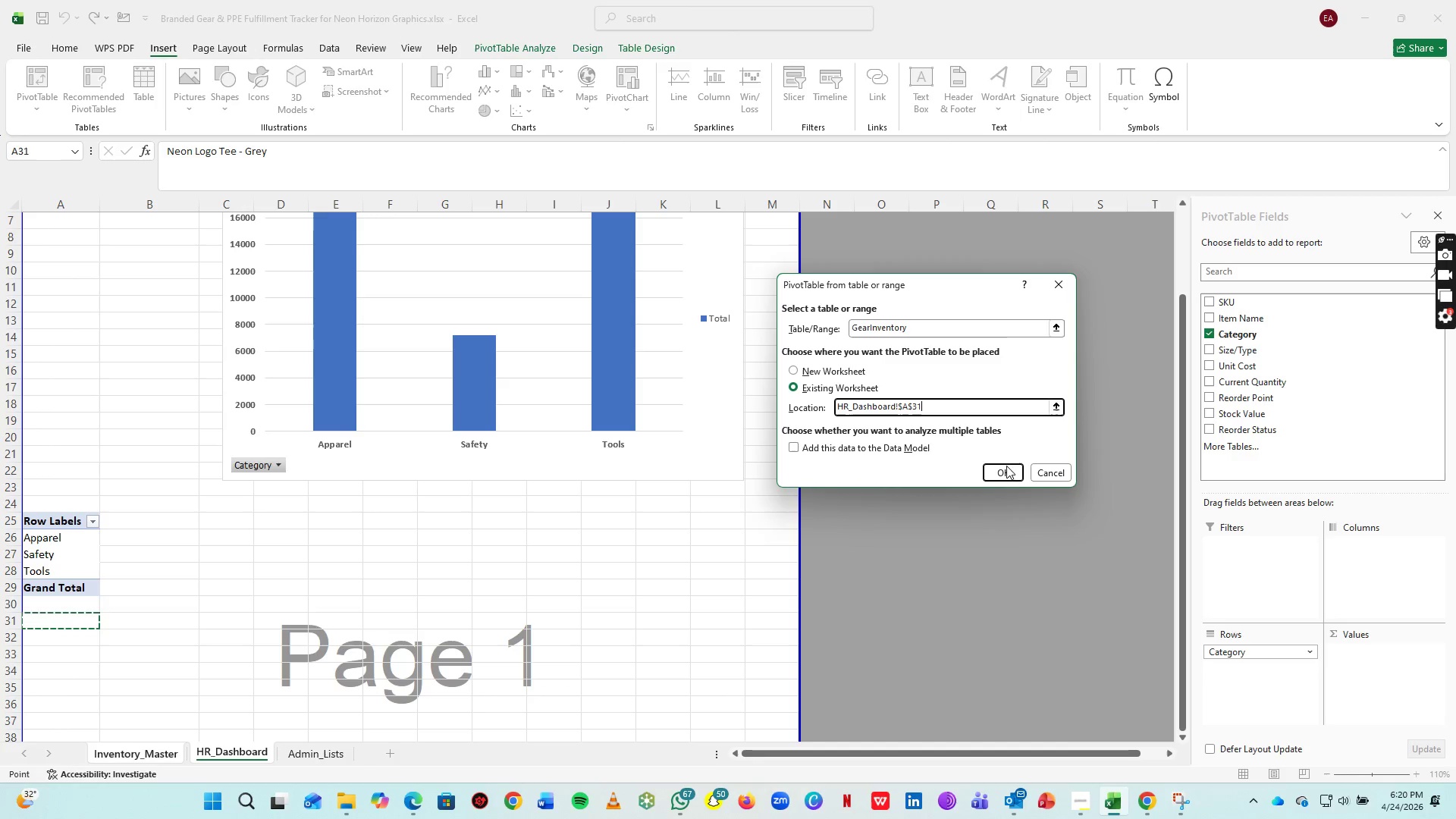 
left_click([1012, 474])
 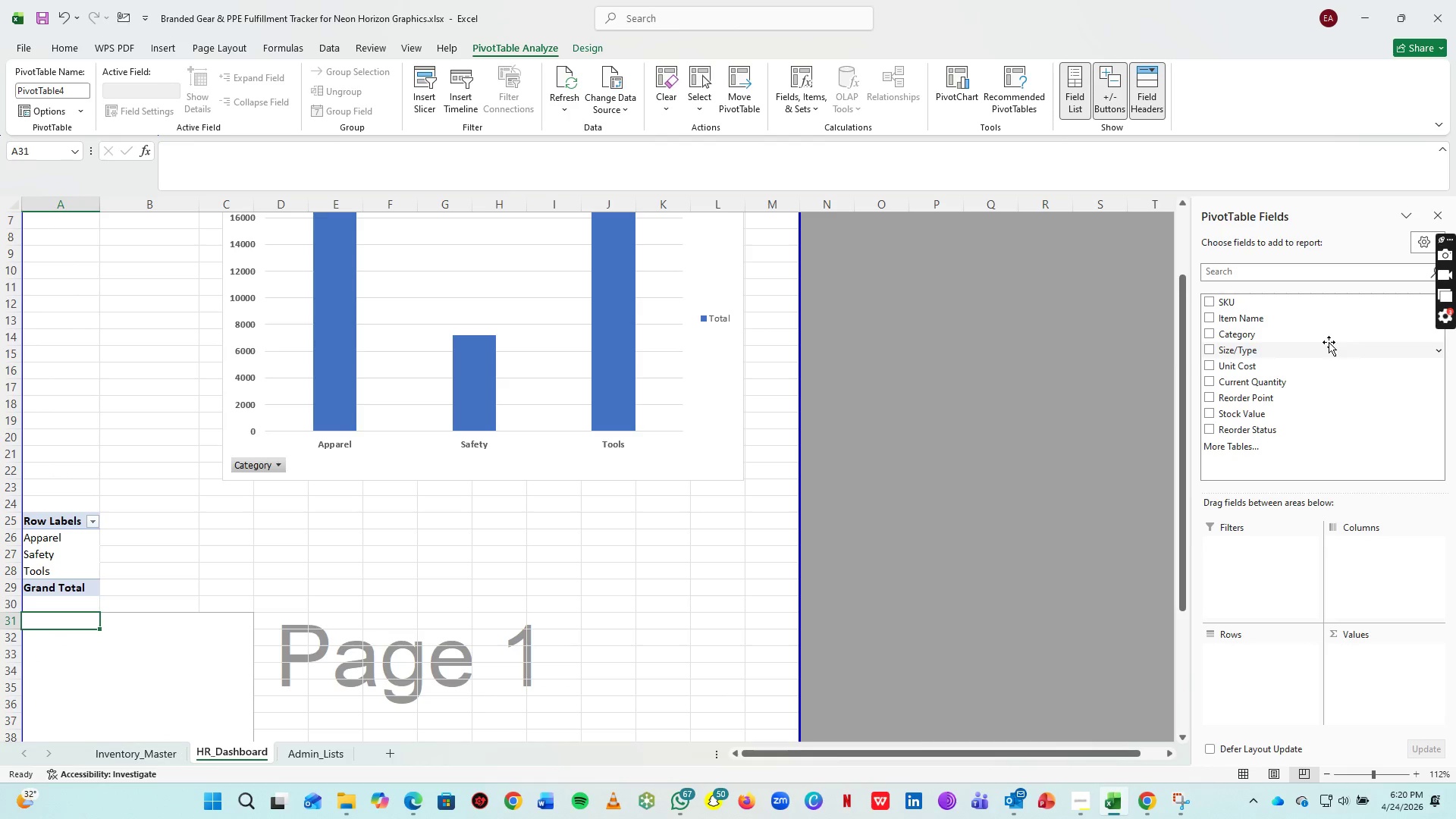 
scroll: coordinate [1269, 374], scroll_direction: down, amount: 1.0
 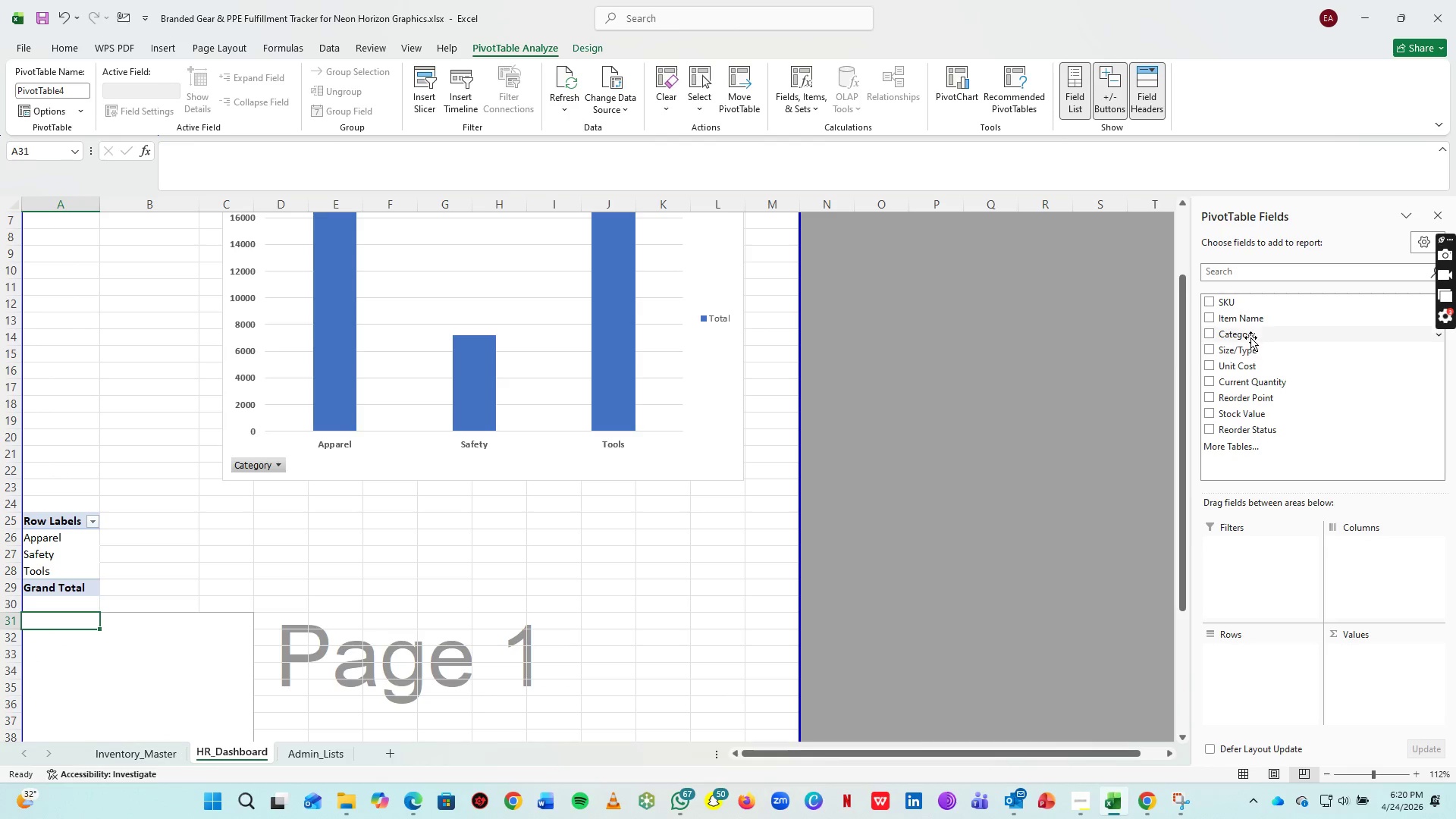 
left_click_drag(start_coordinate=[1250, 336], to_coordinate=[1264, 670])
 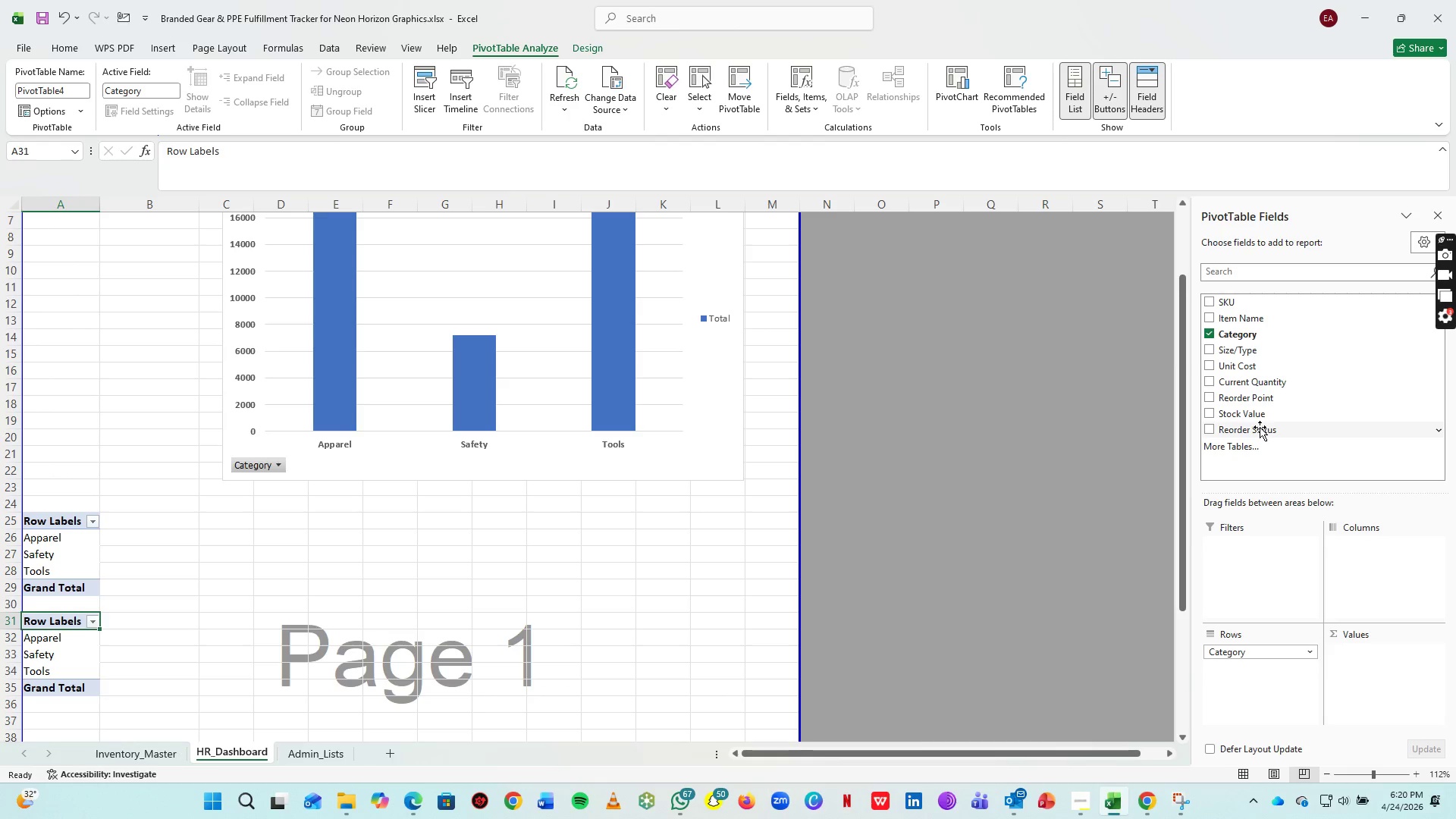 
left_click_drag(start_coordinate=[1260, 427], to_coordinate=[1266, 578])
 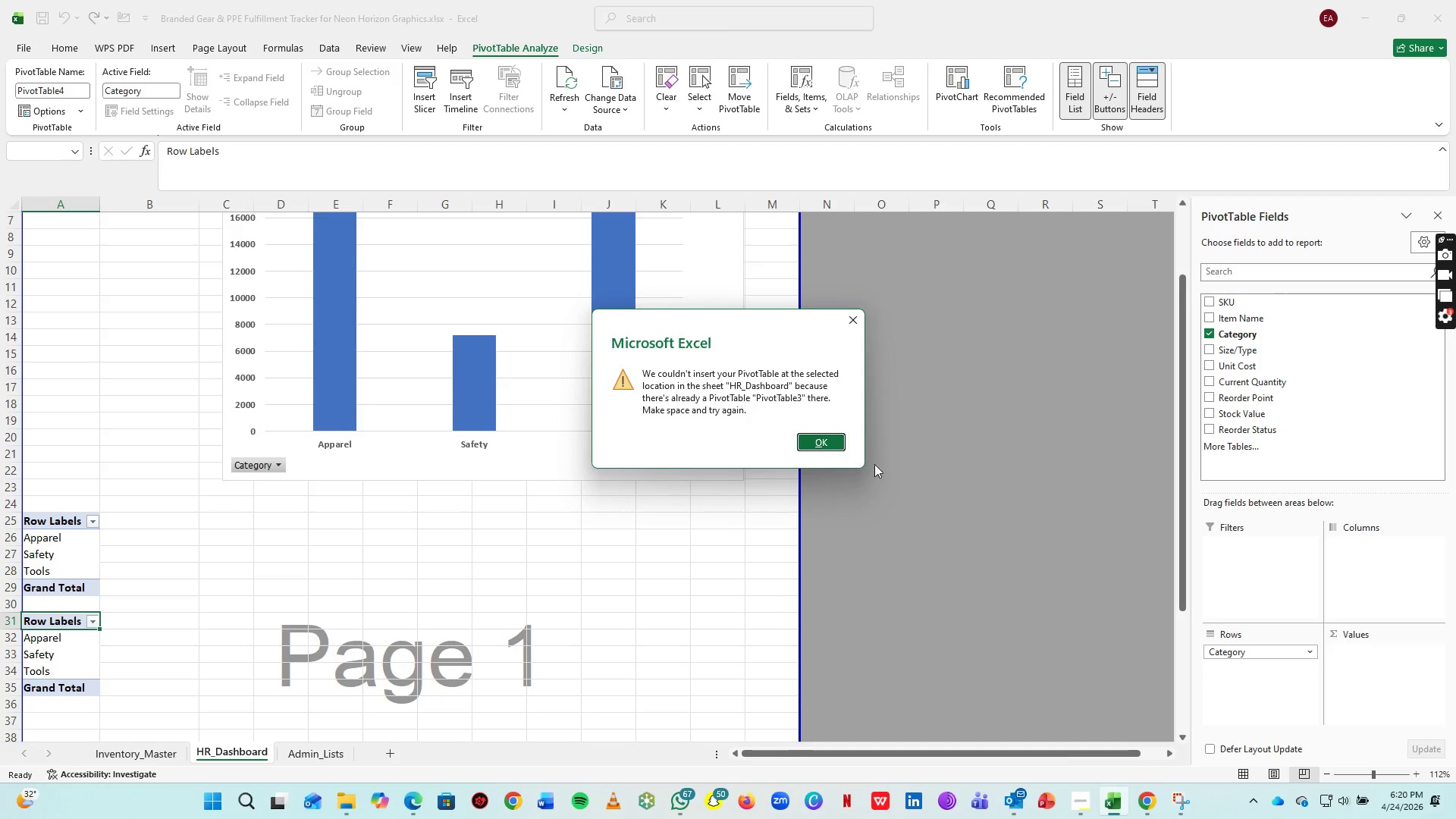 
left_click([817, 435])
 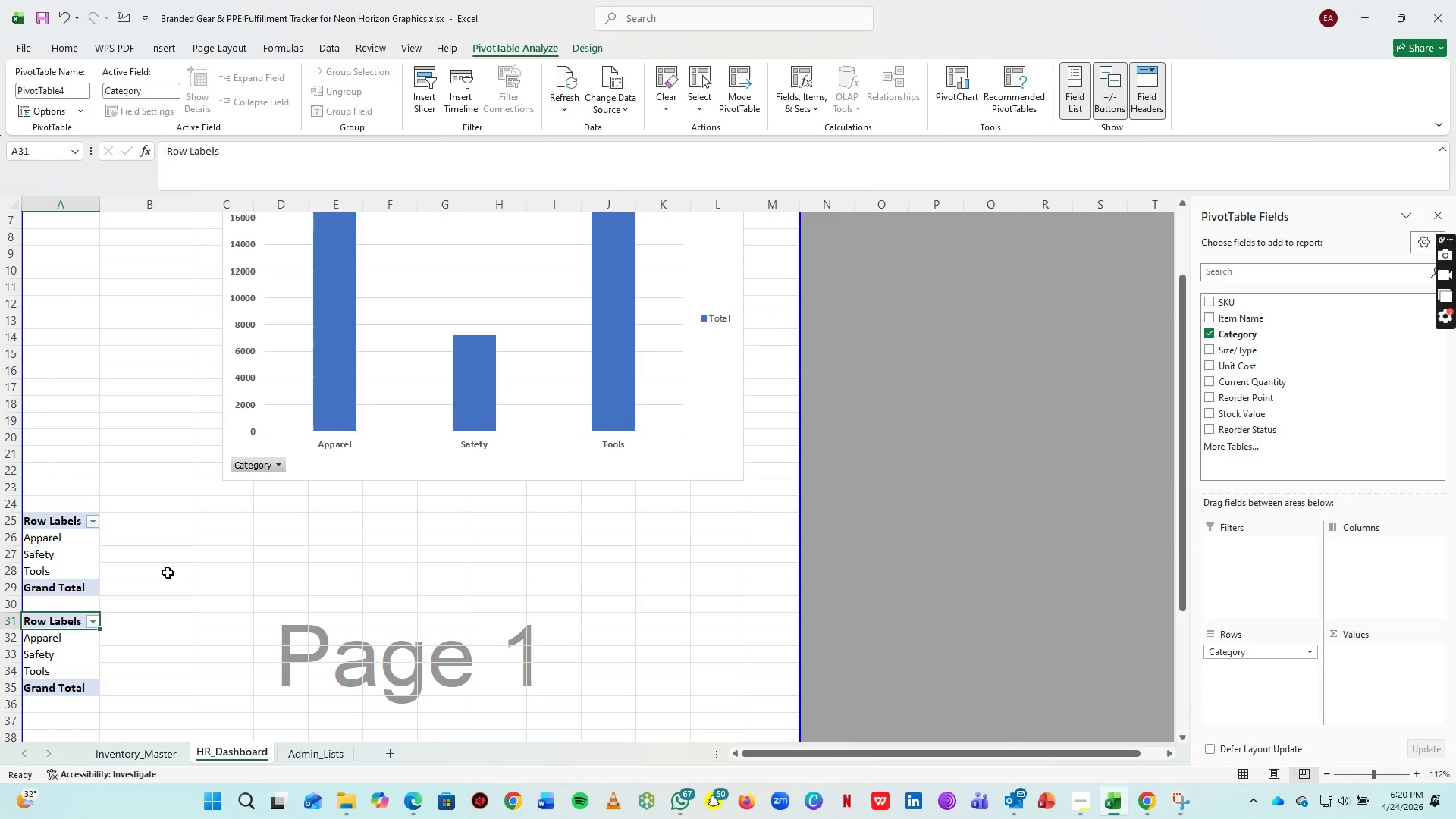 
scroll: coordinate [158, 554], scroll_direction: down, amount: 2.0
 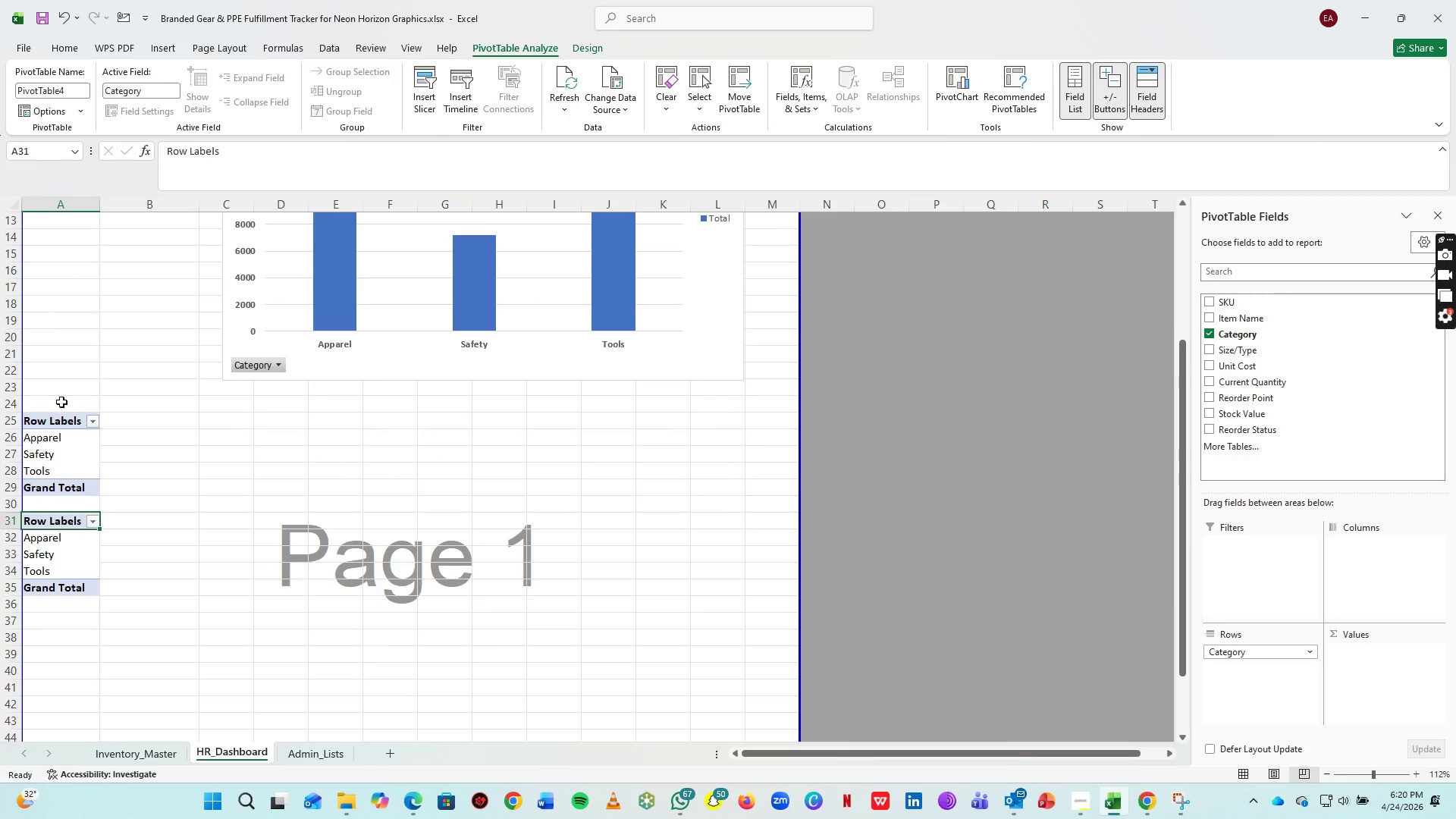 
left_click_drag(start_coordinate=[63, 384], to_coordinate=[67, 488])
 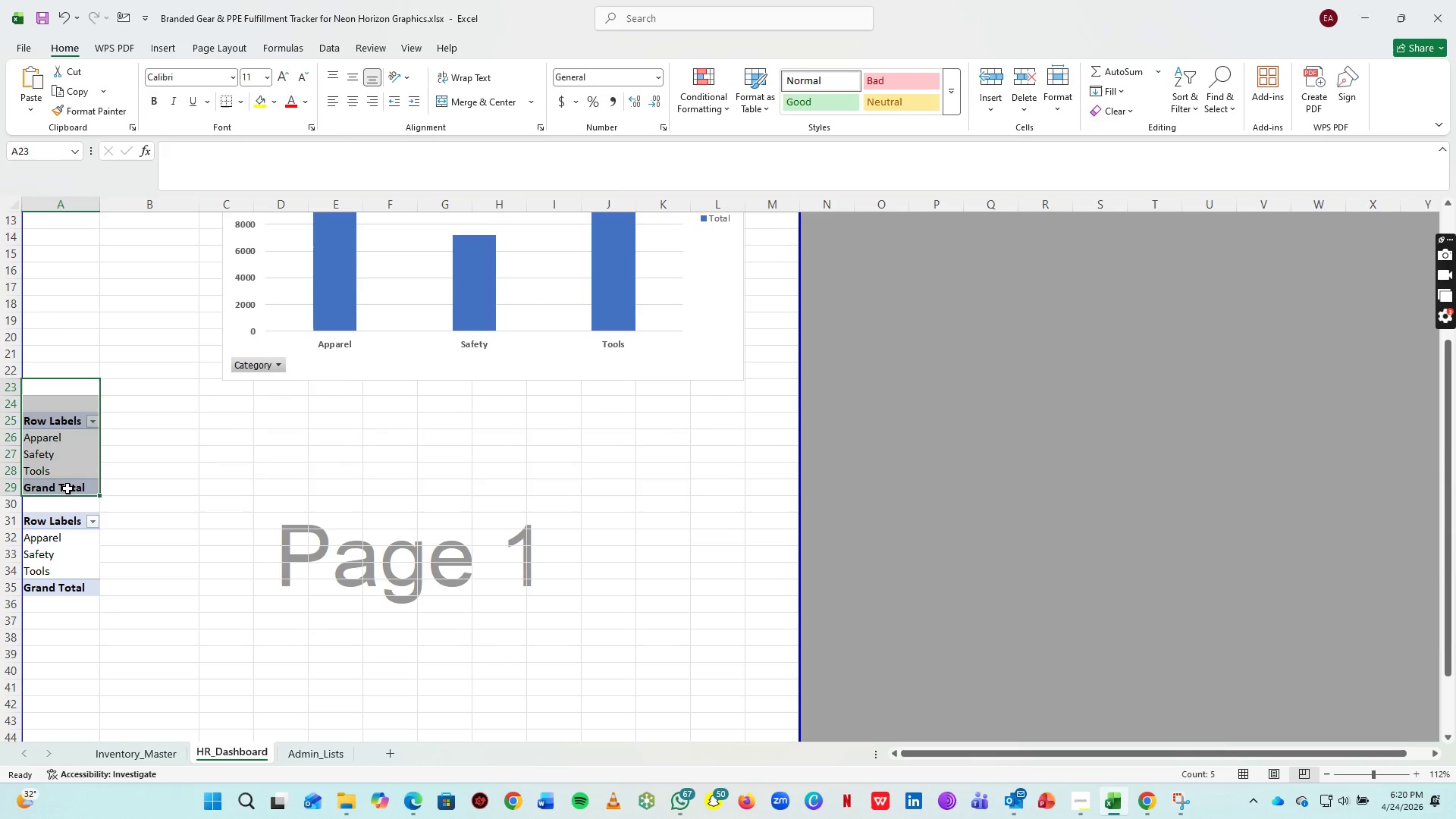 
key(Delete)
 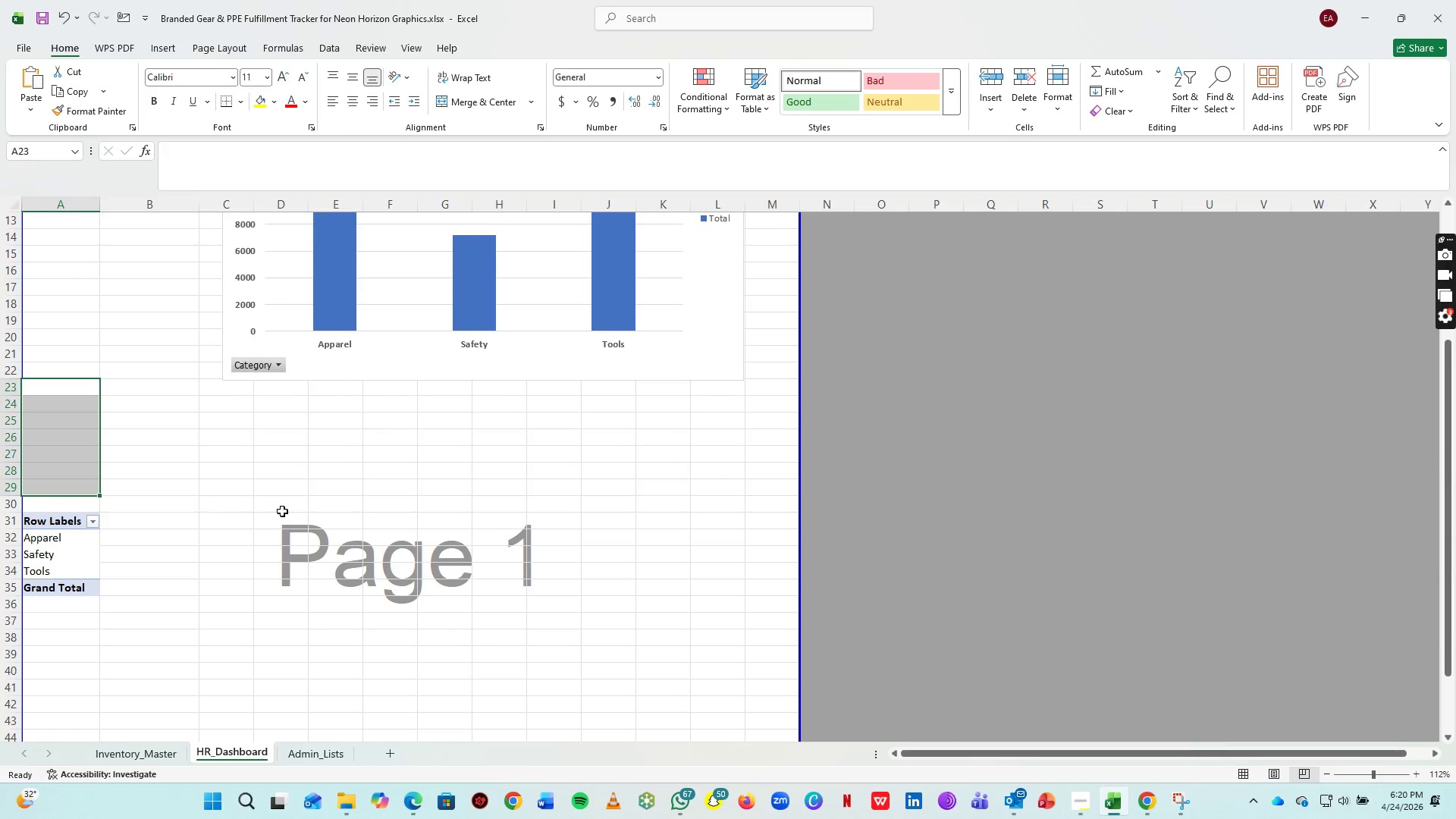 
left_click([290, 500])
 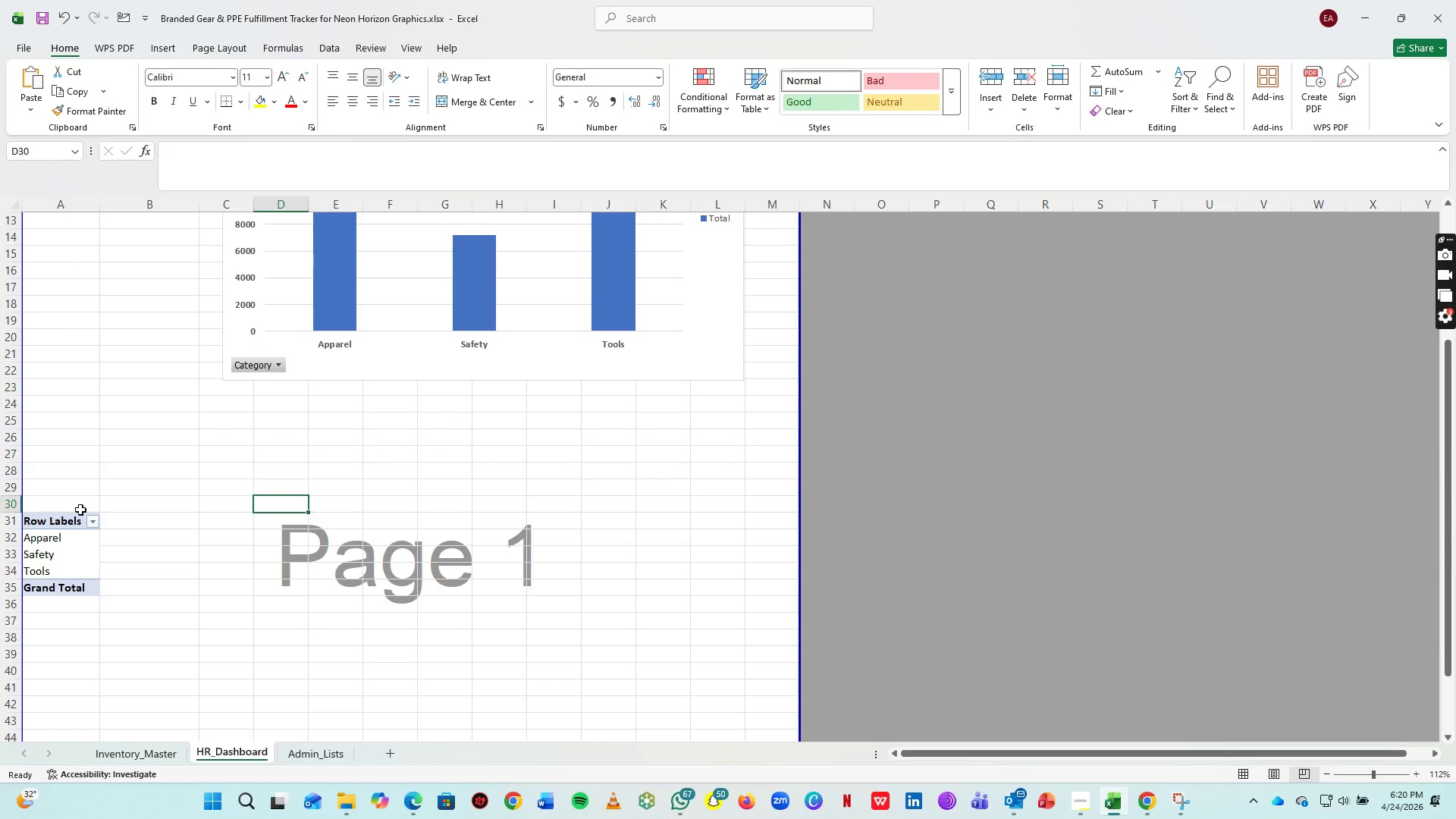 
double_click([60, 521])
 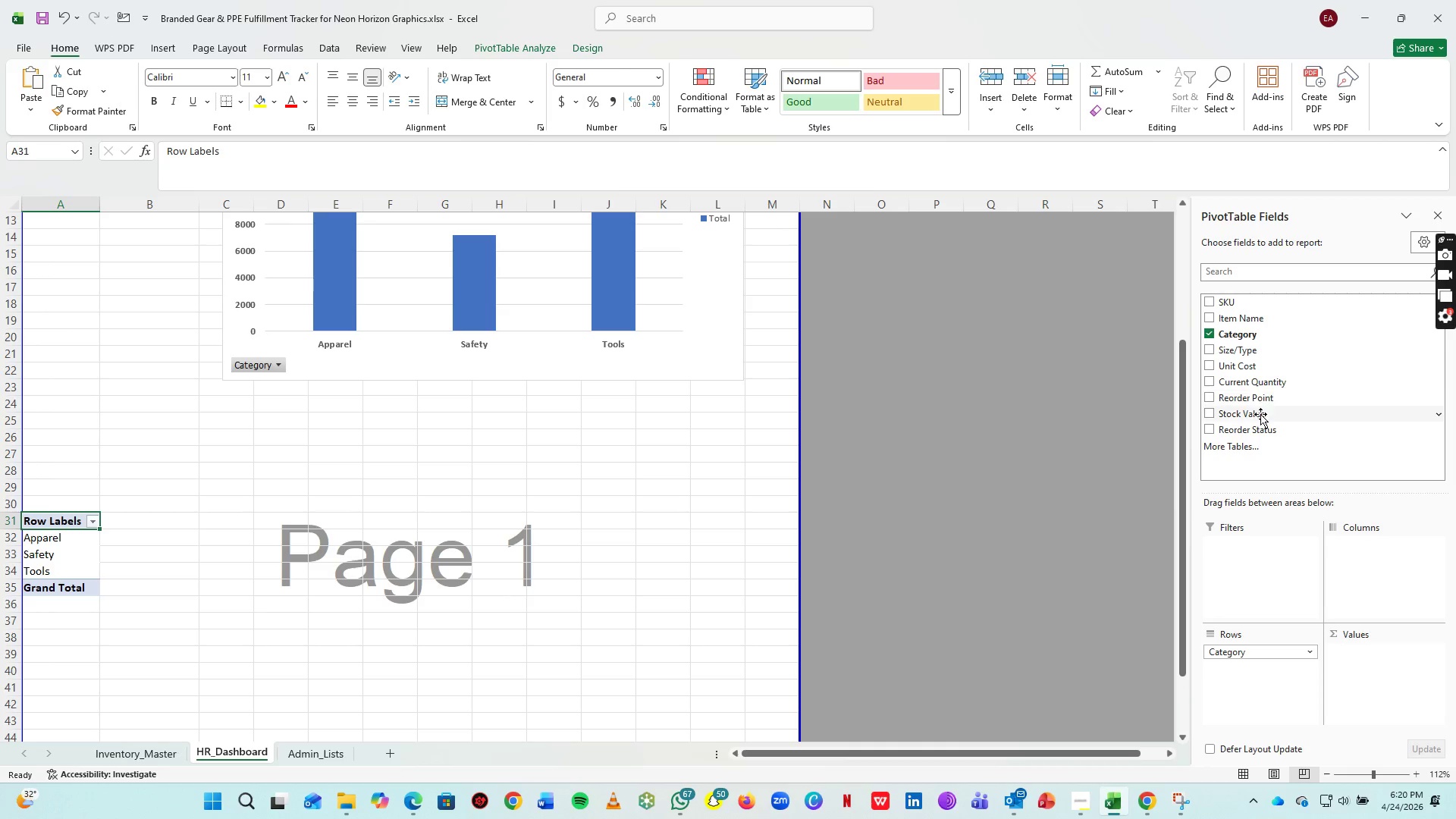 
left_click_drag(start_coordinate=[1260, 427], to_coordinate=[1266, 573])
 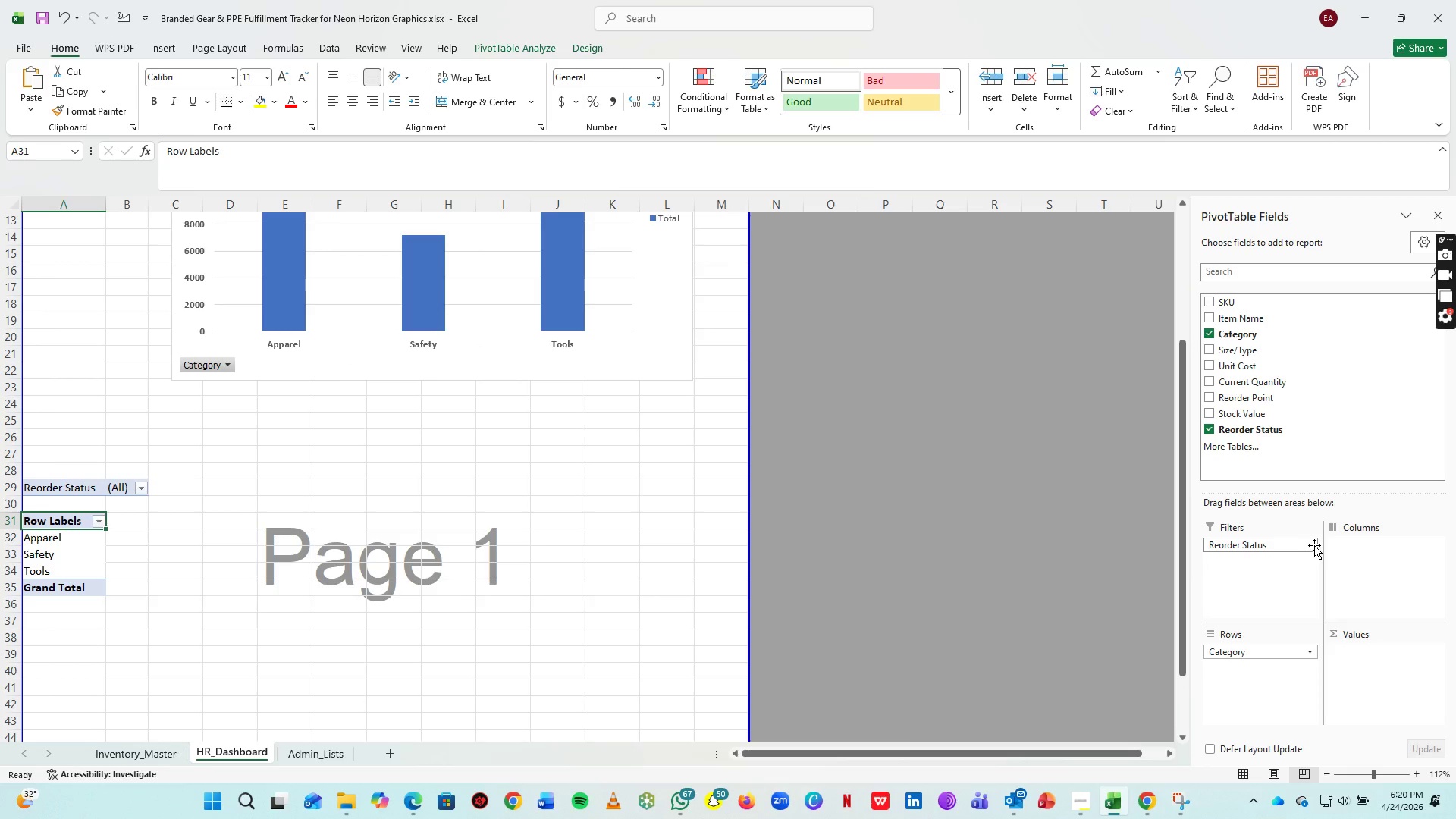 
left_click([1310, 543])
 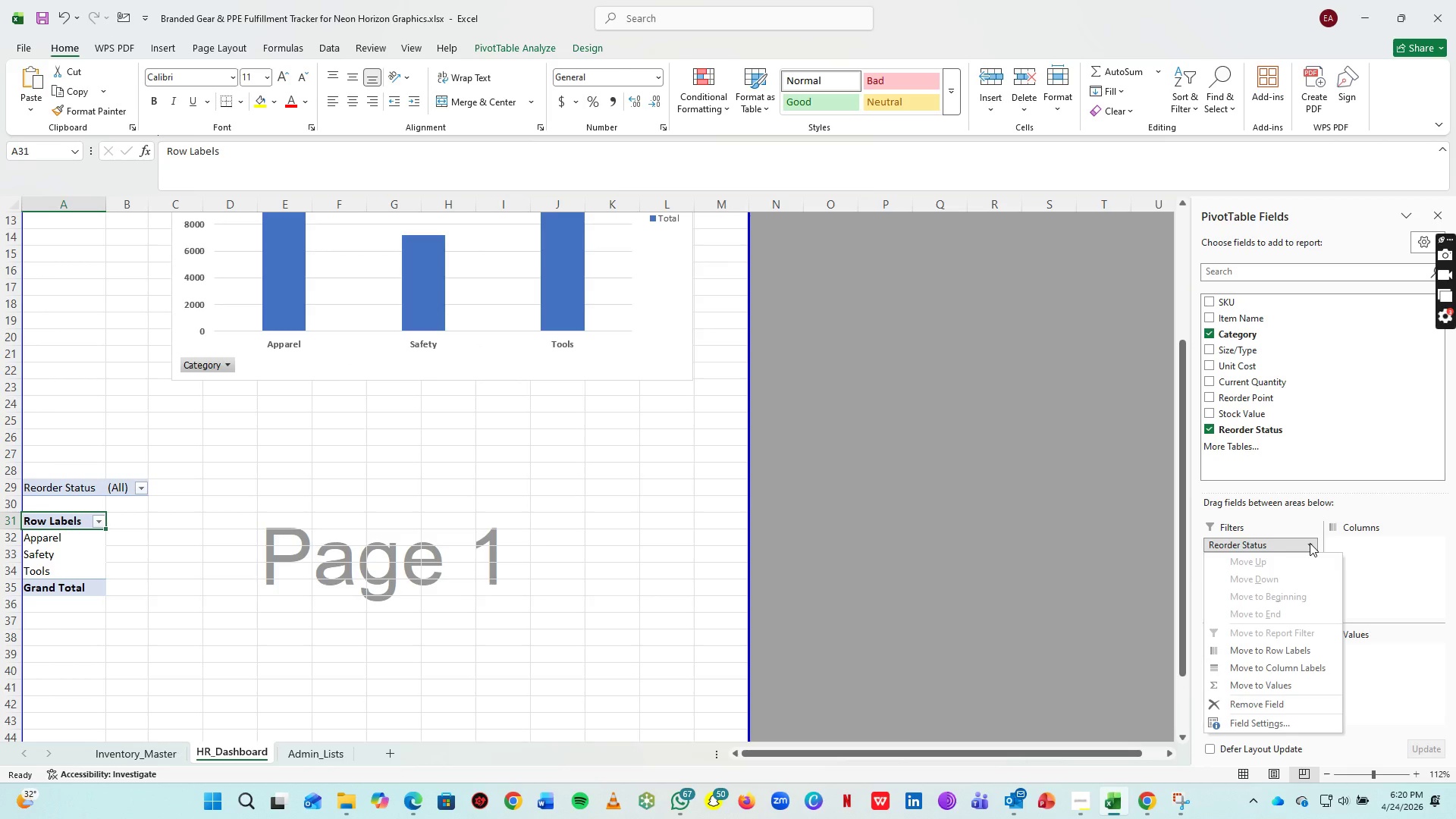 
left_click([1310, 543])
 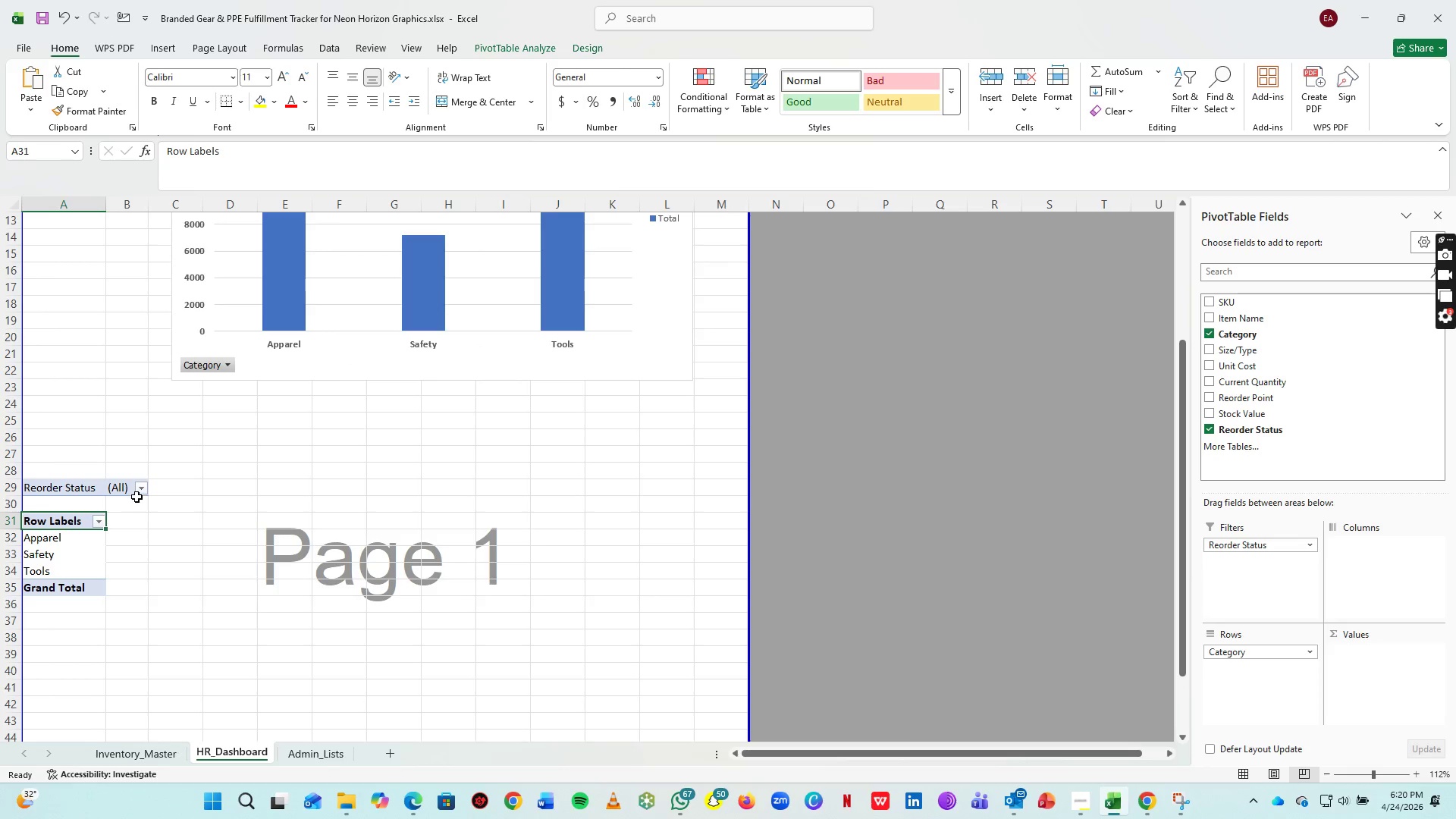 
left_click([140, 488])
 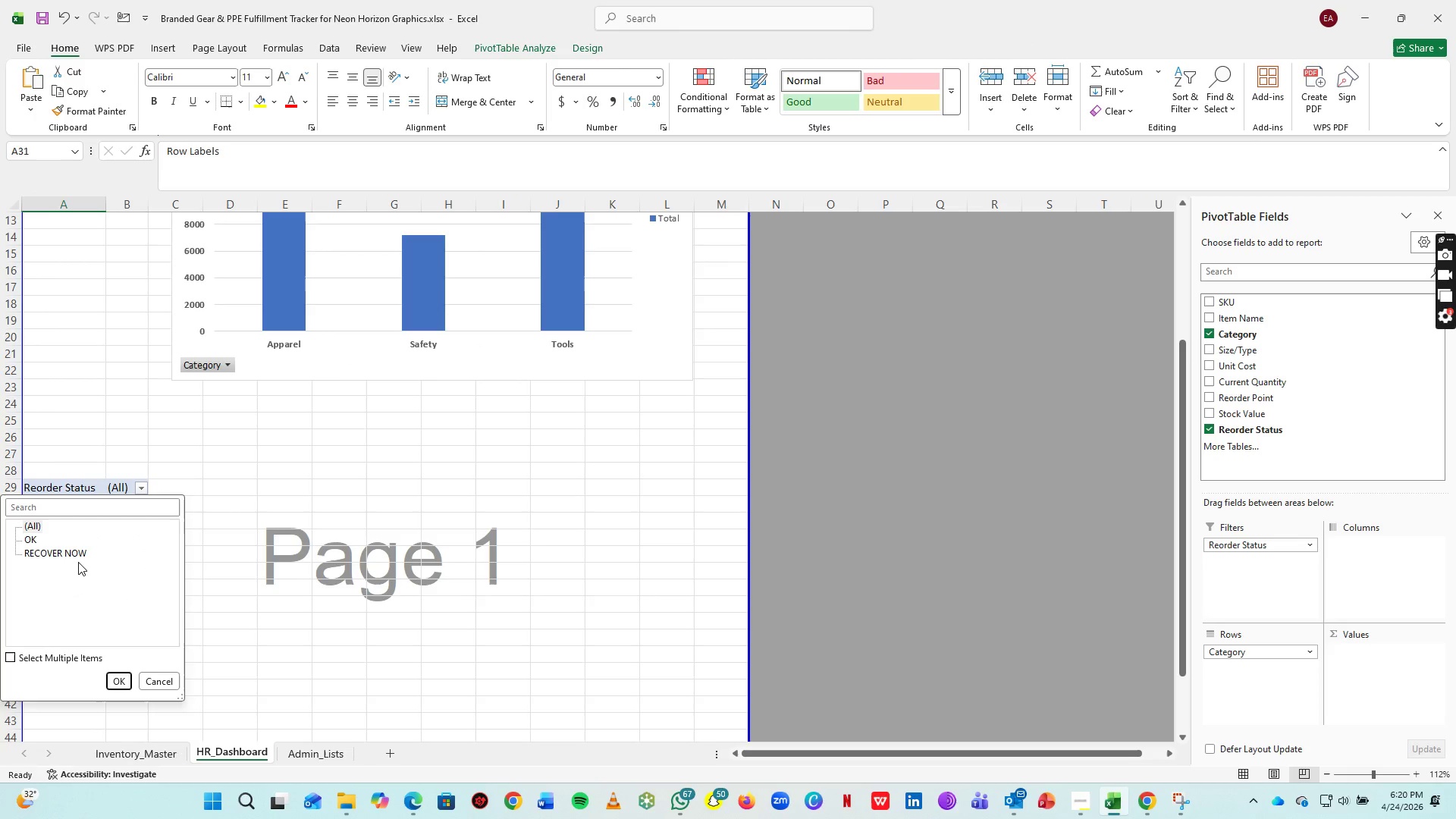 
left_click([80, 559])
 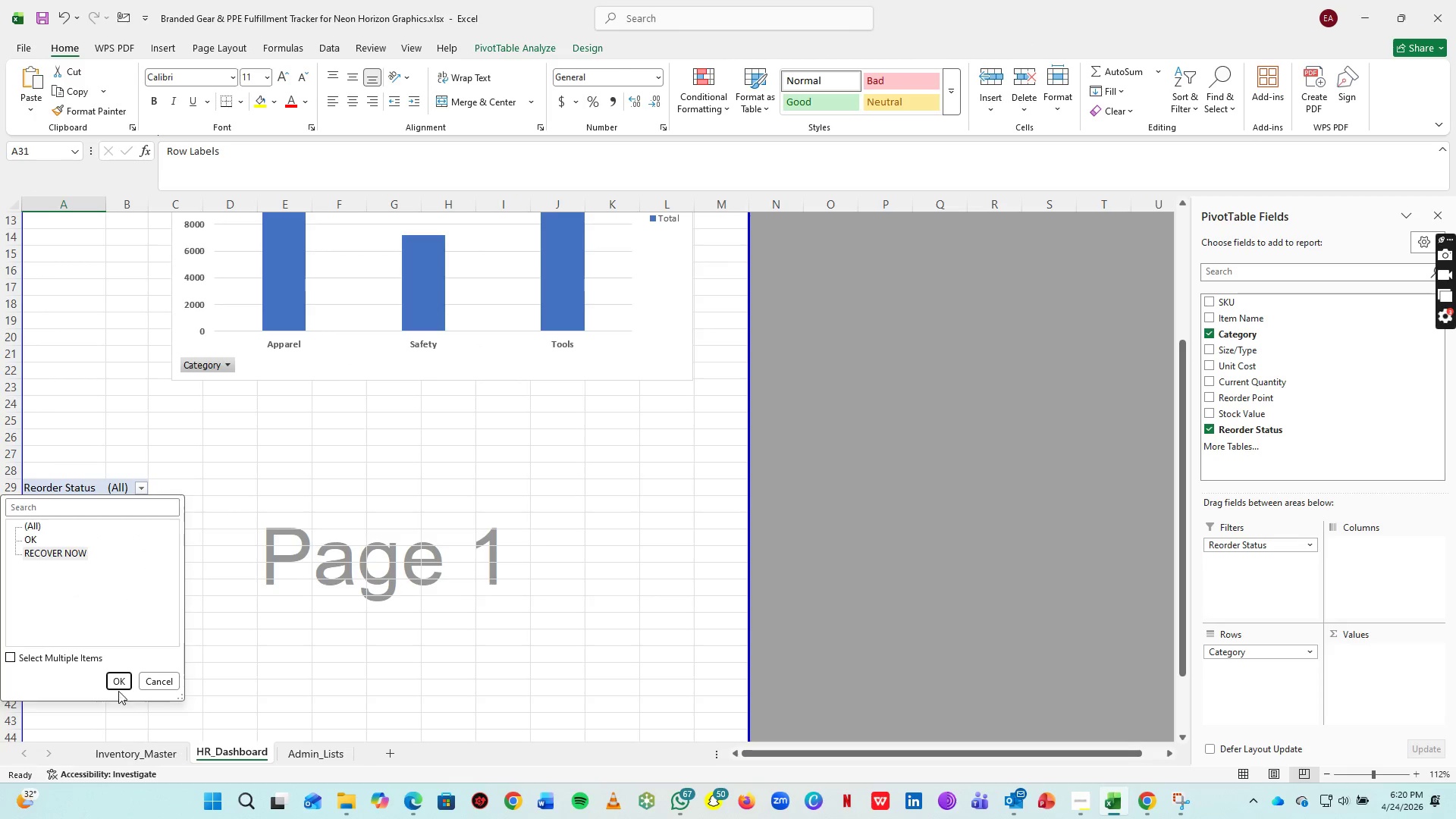 
left_click([121, 679])
 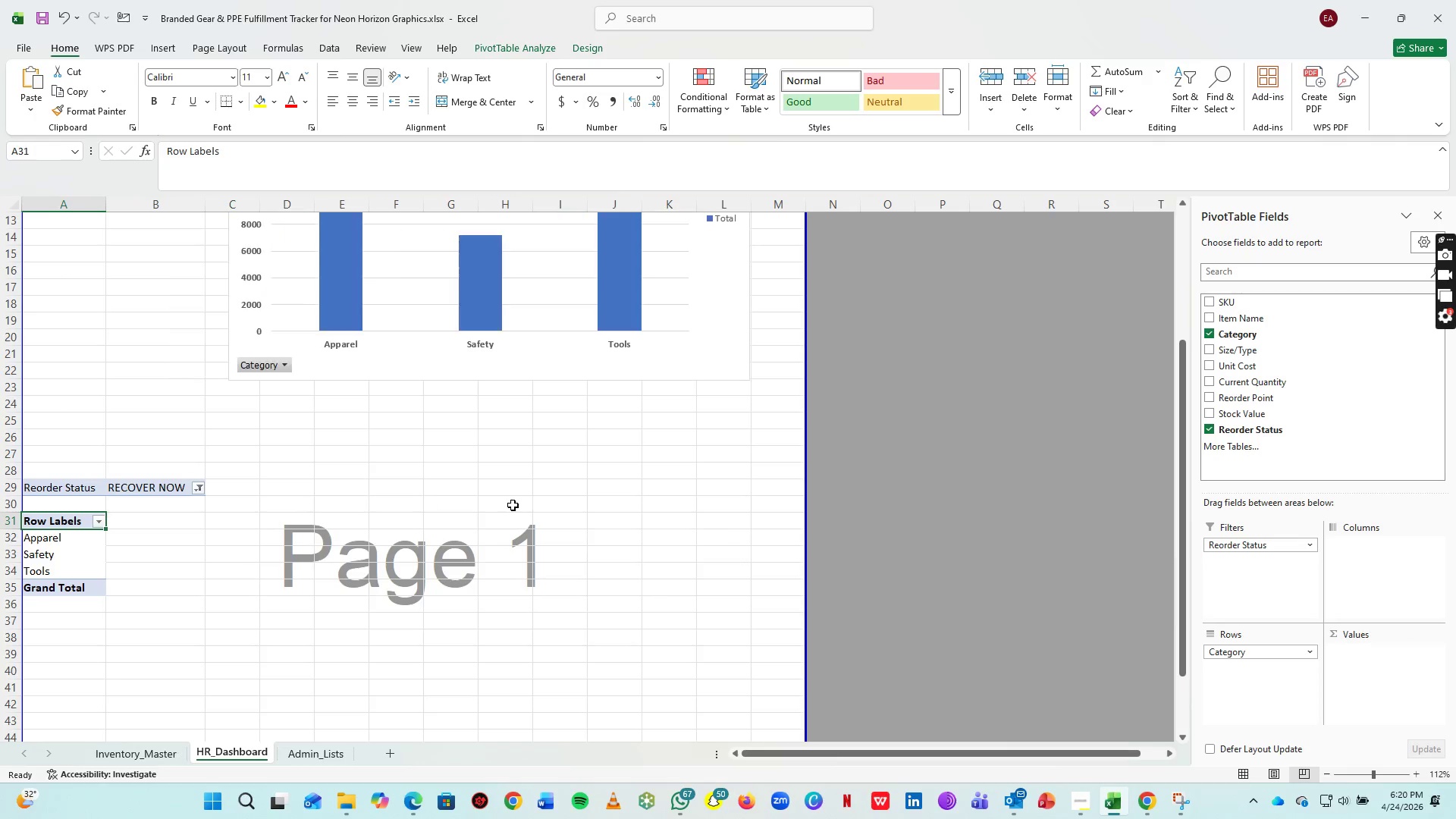 
scroll: coordinate [403, 482], scroll_direction: up, amount: 9.0
 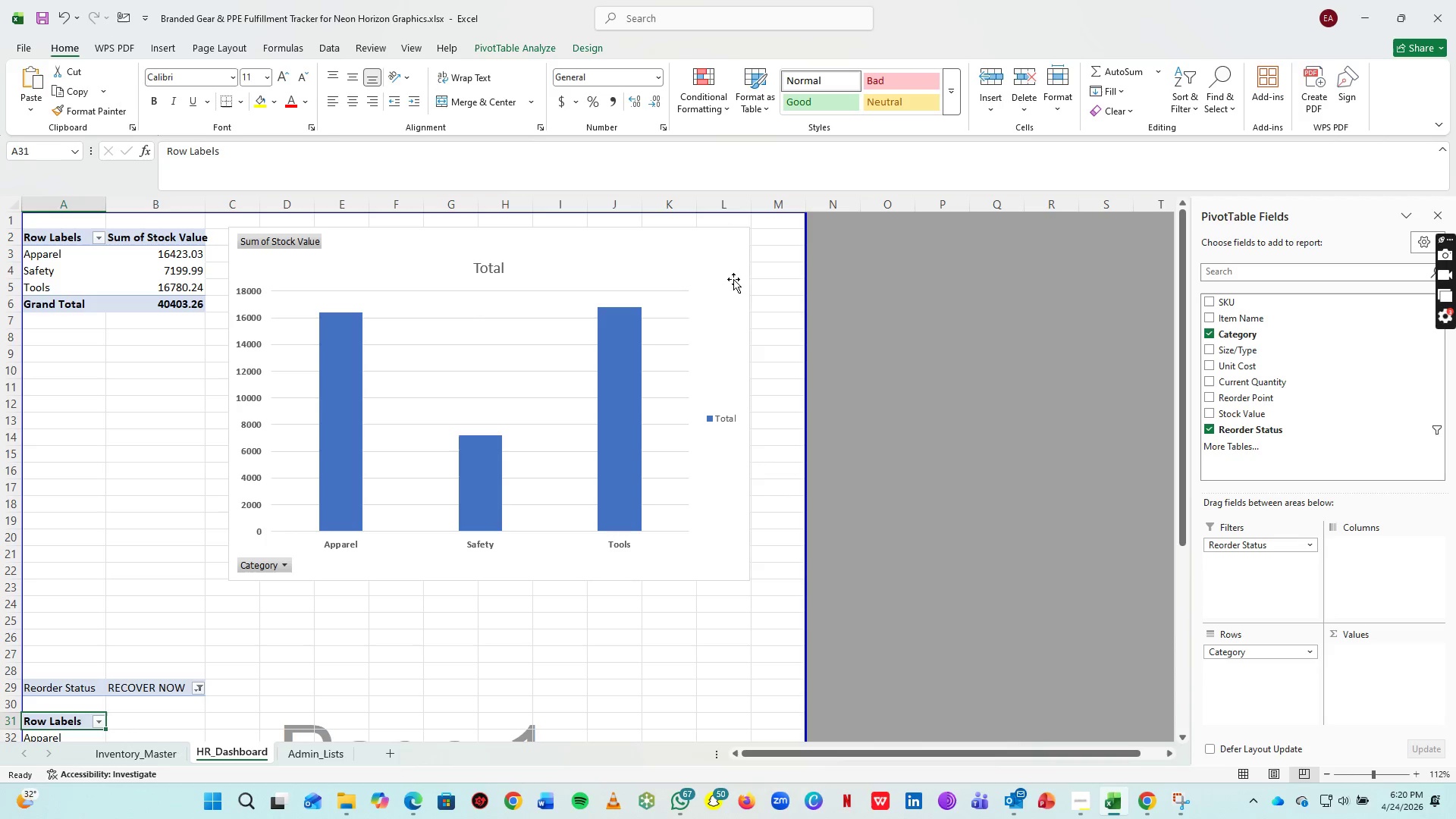 
left_click([773, 281])
 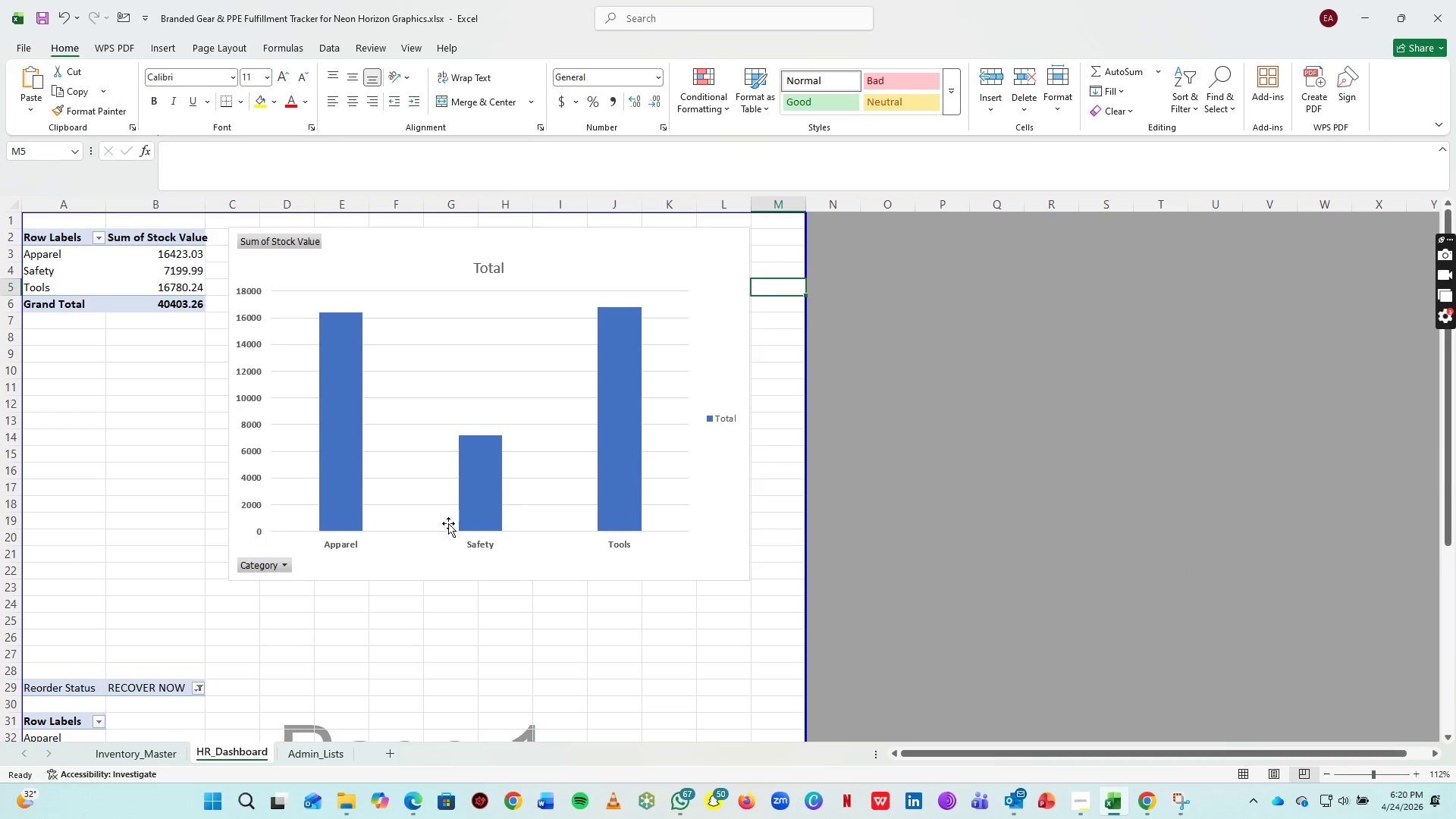 
scroll: coordinate [416, 564], scroll_direction: down, amount: 3.0
 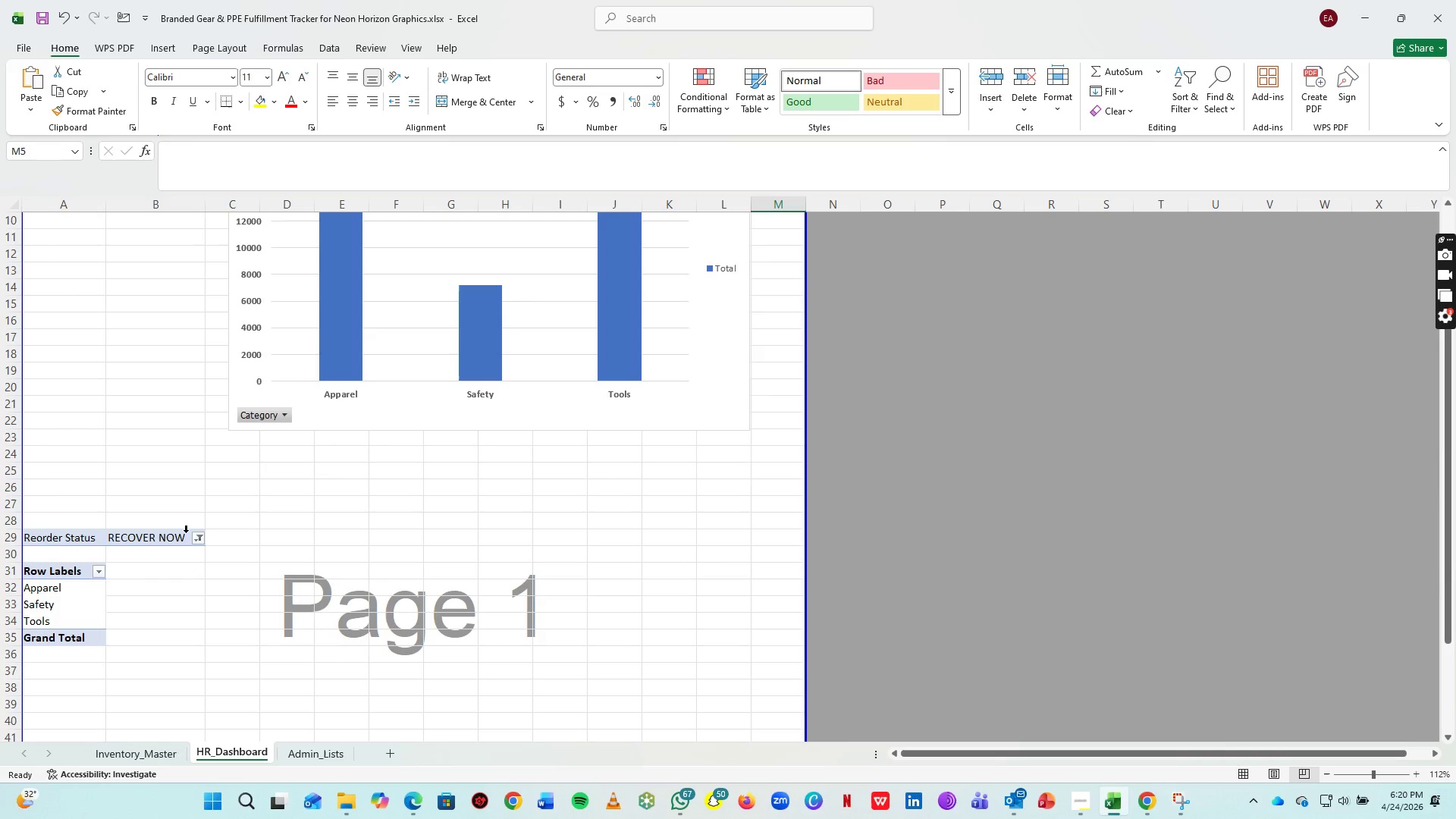 
left_click([186, 532])
 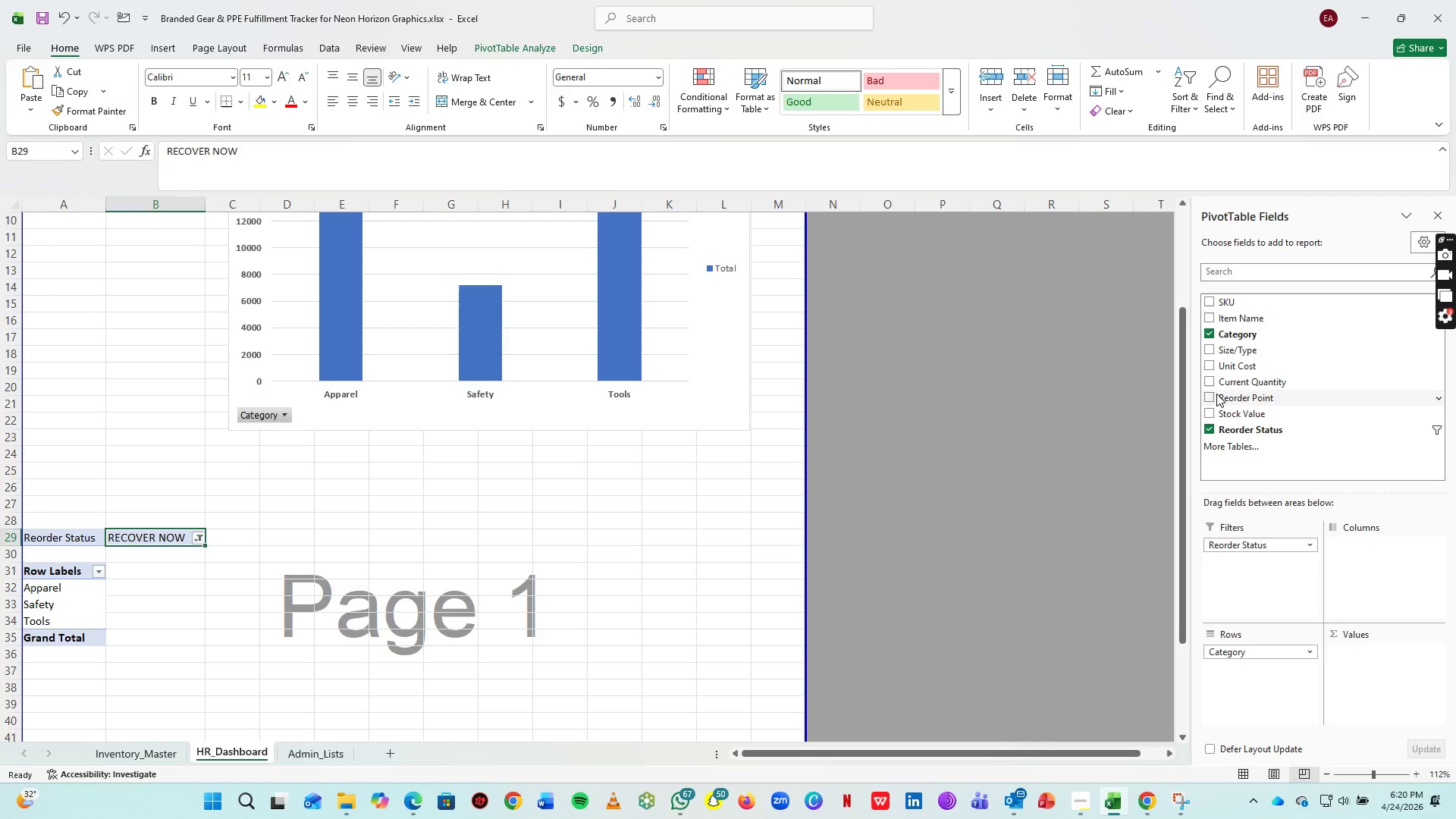 
wait(18.59)
 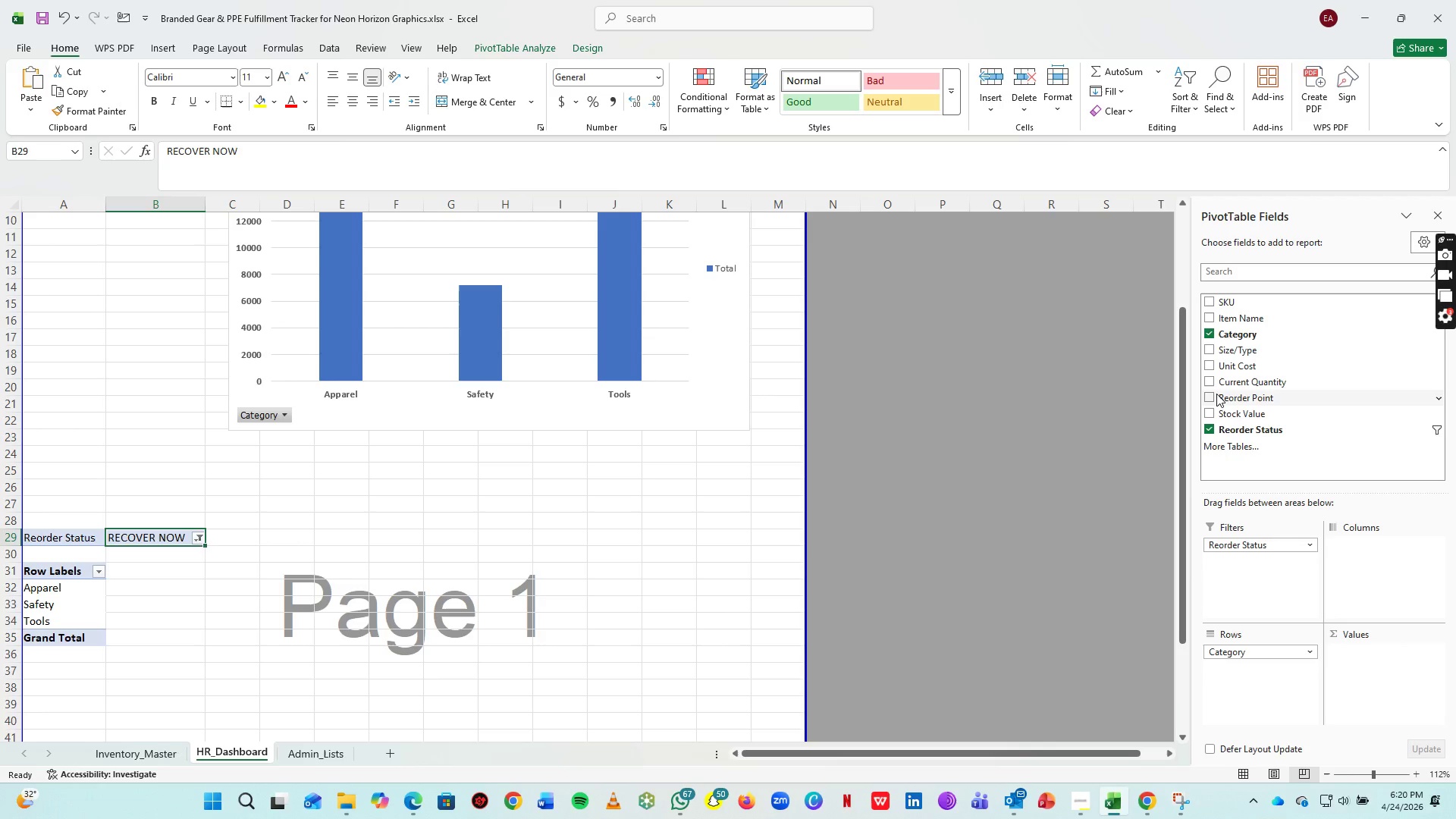 
scroll: coordinate [1282, 413], scroll_direction: down, amount: 3.0
 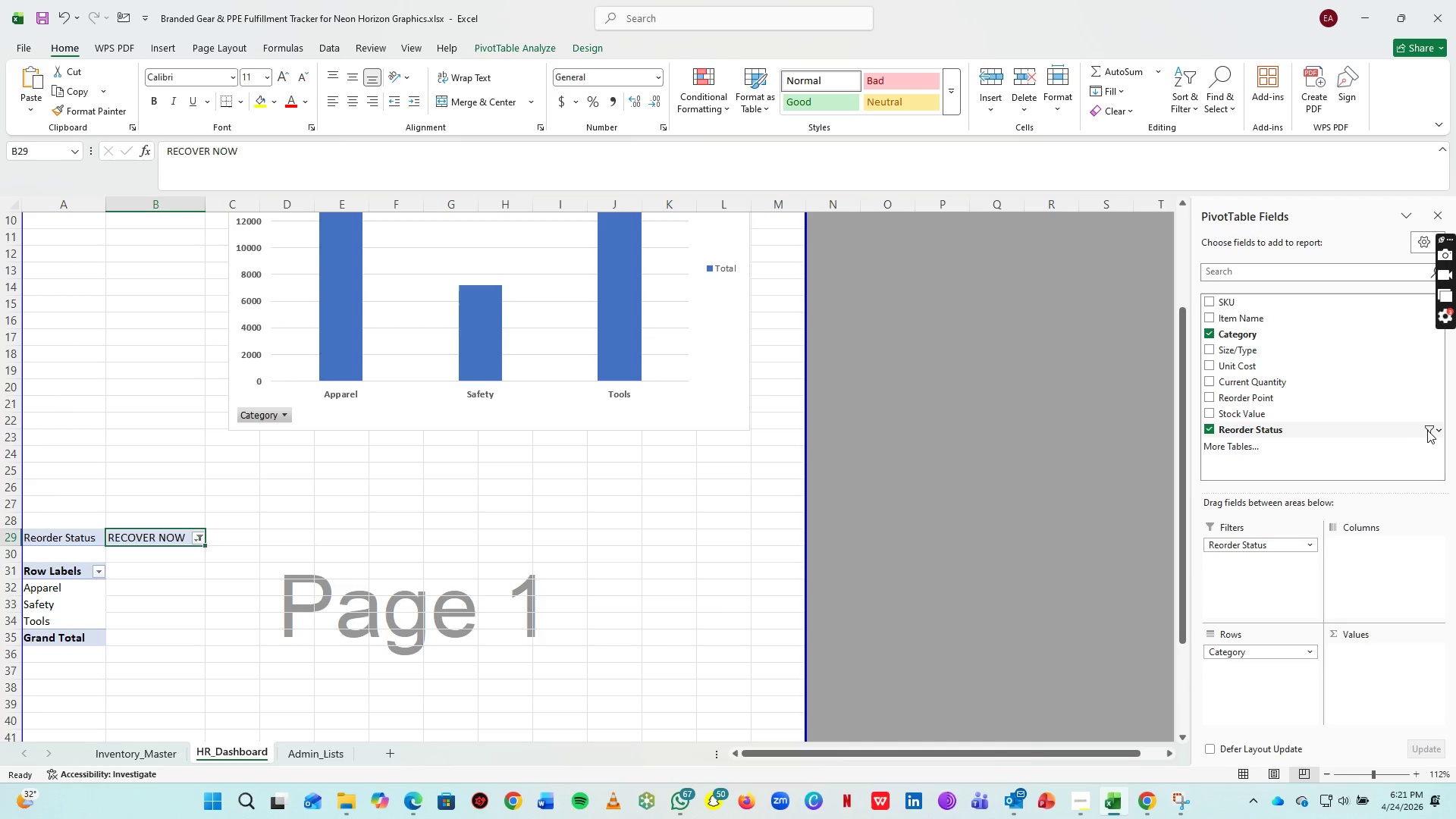 
left_click([1429, 427])
 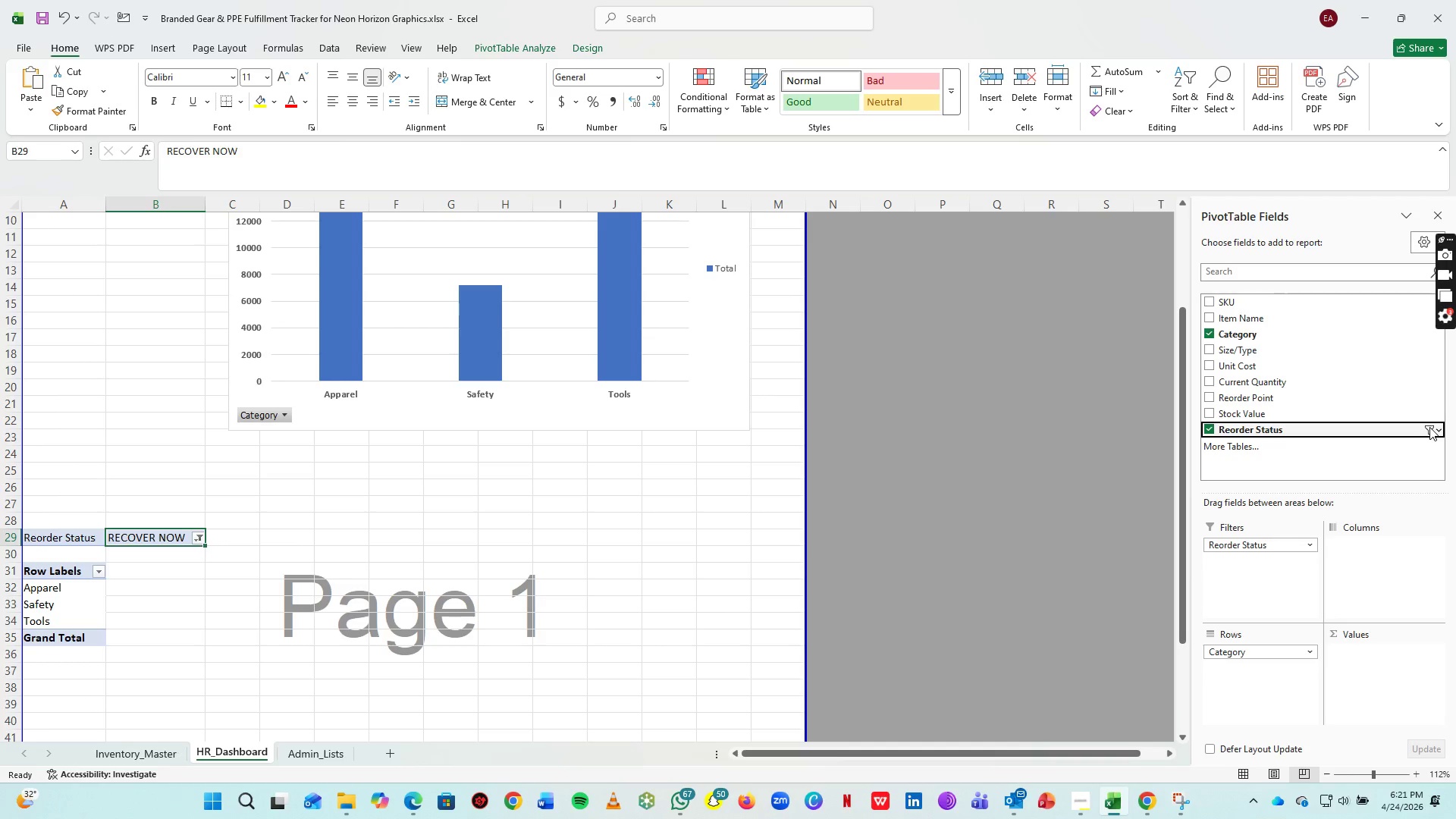 
left_click([1429, 427])
 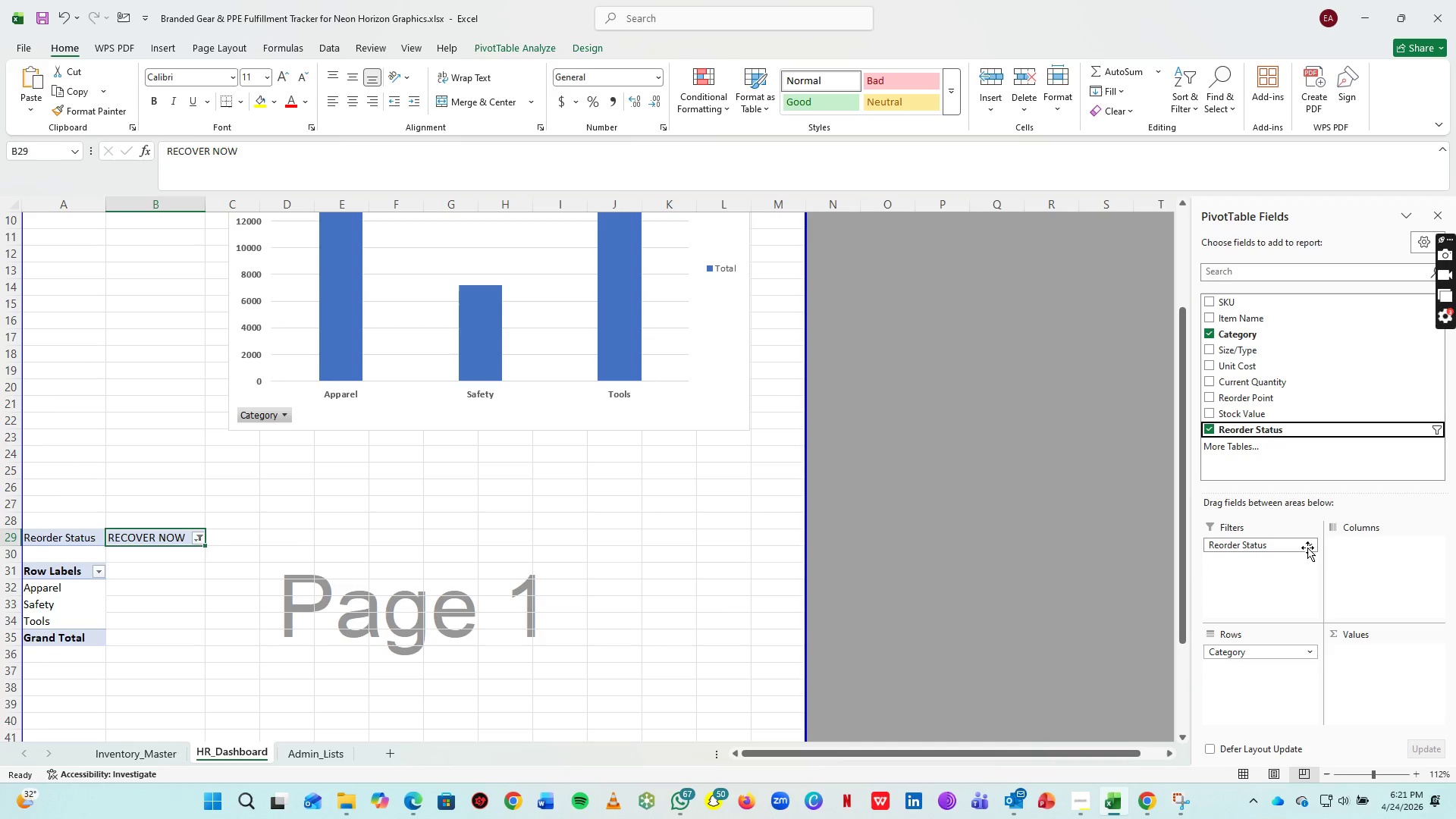 
left_click([1307, 547])
 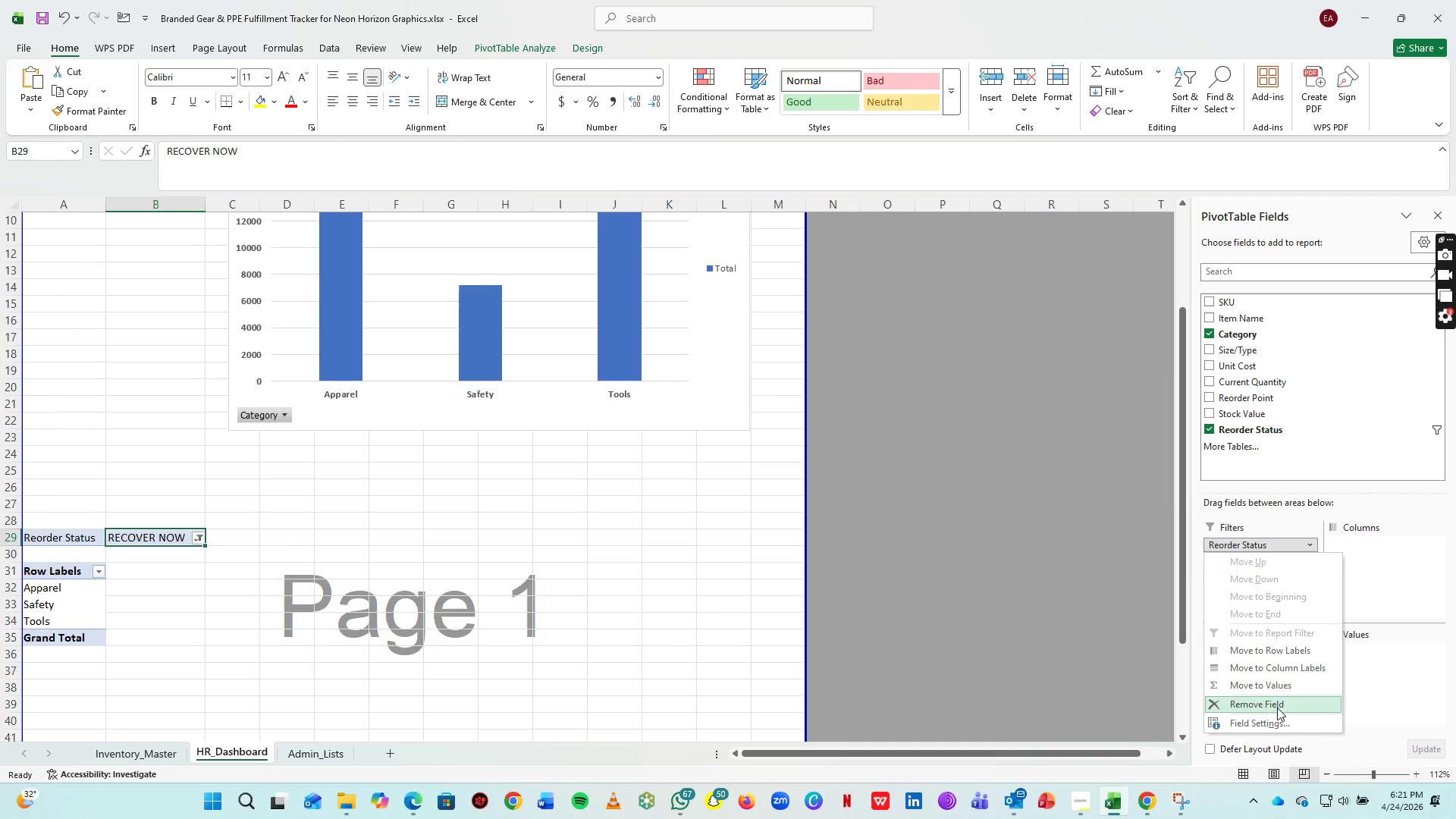 
left_click([1071, 593])
 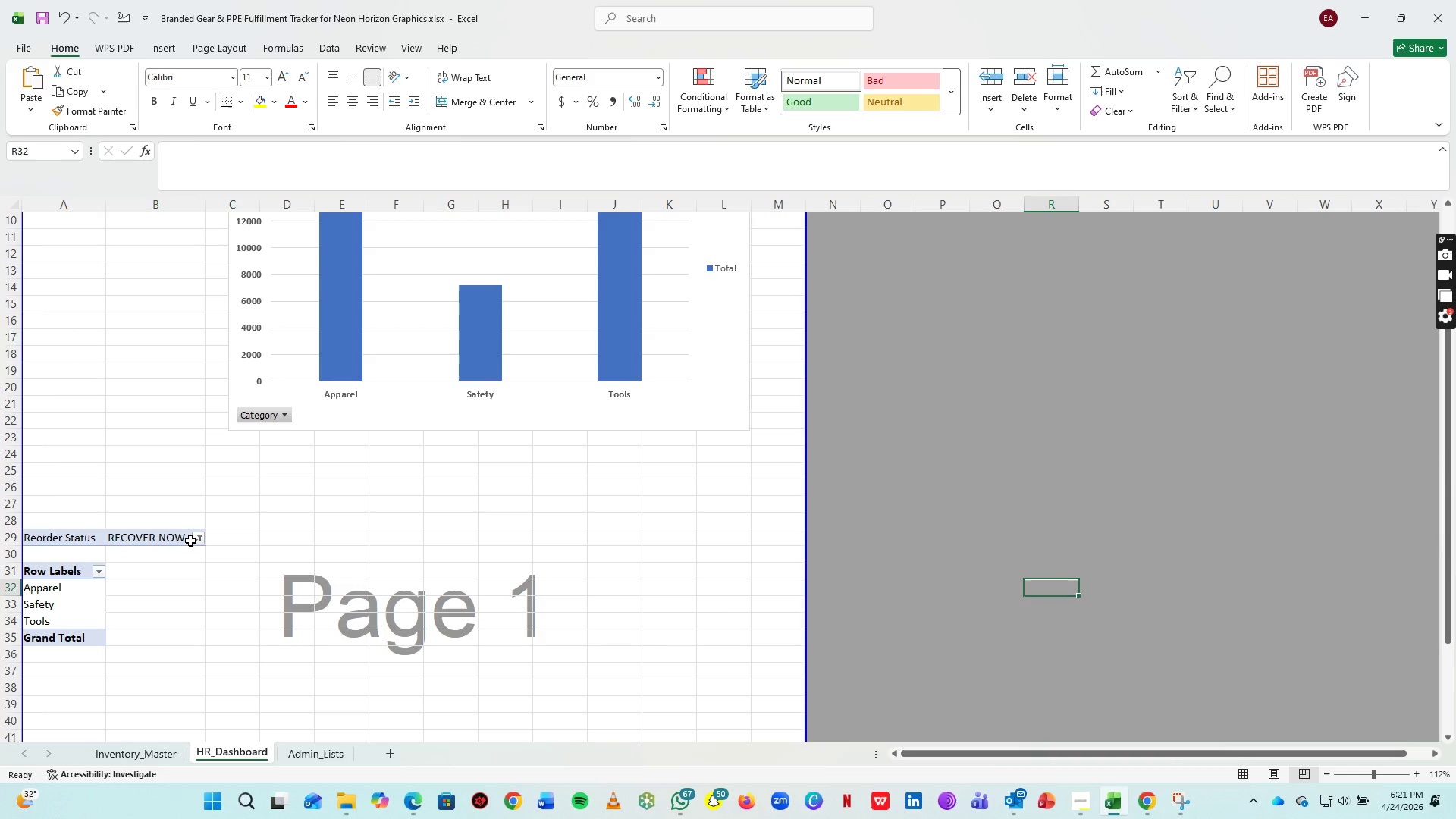 
left_click([197, 540])
 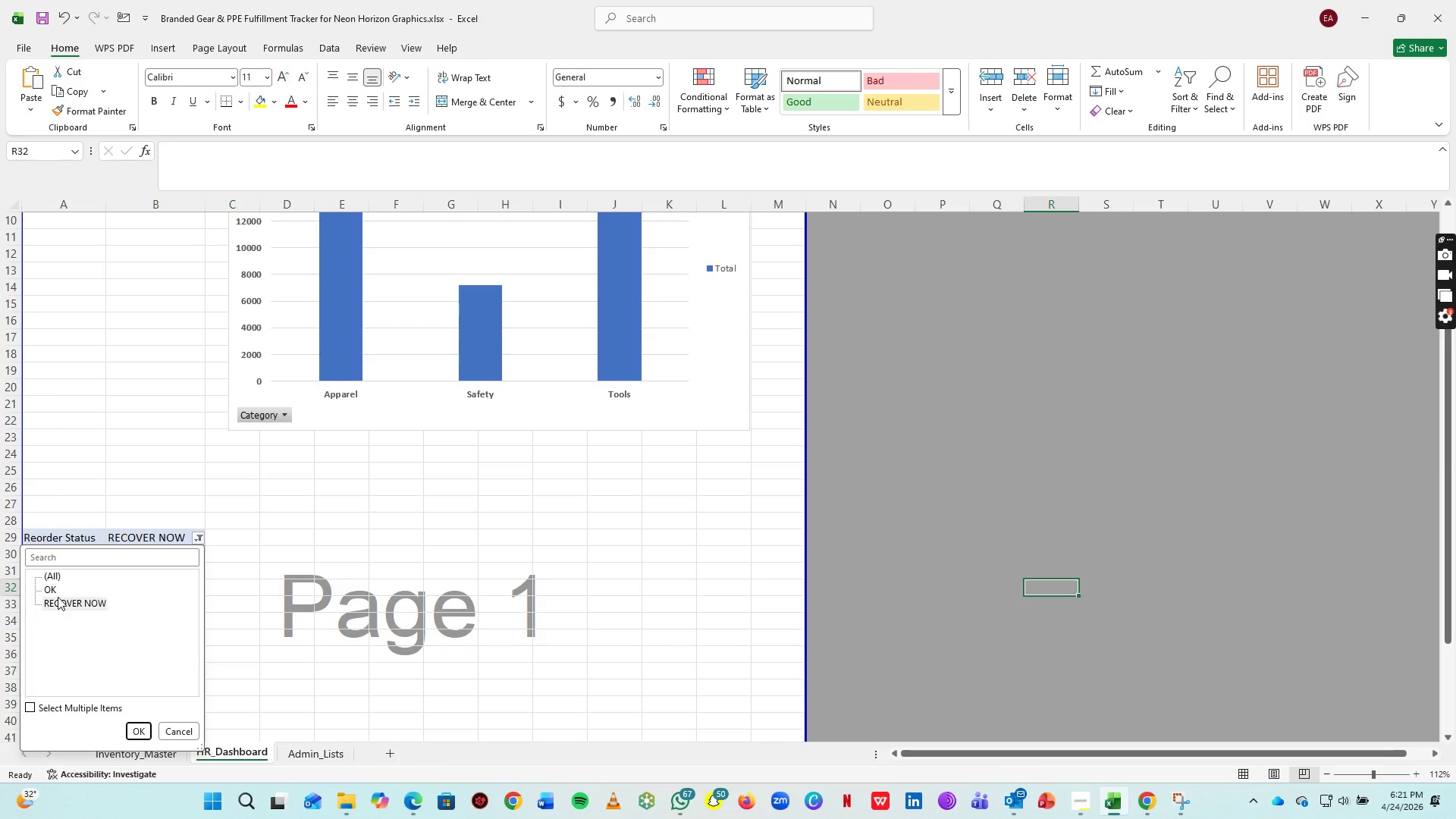 
left_click([52, 588])
 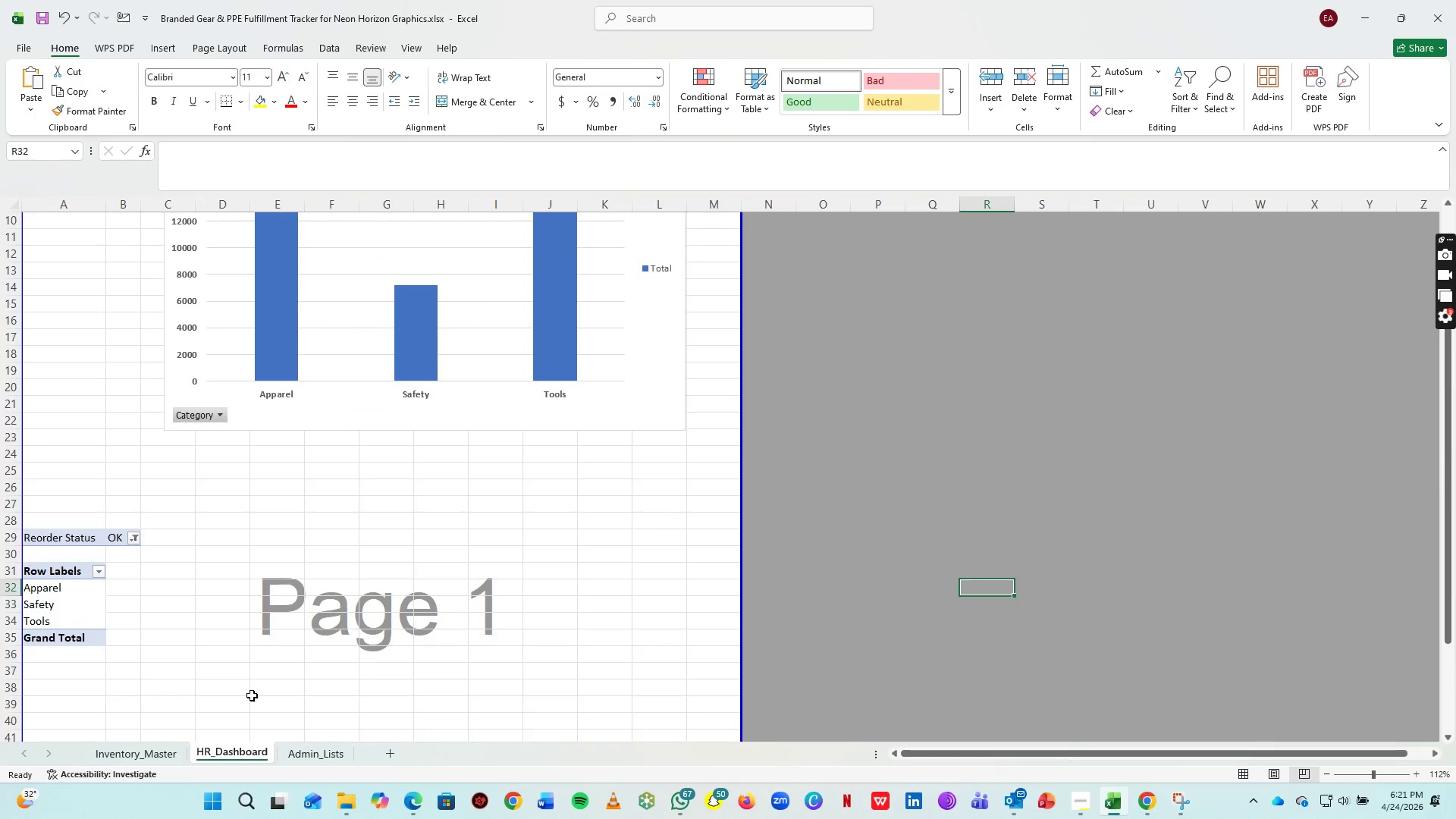 
left_click([134, 759])
 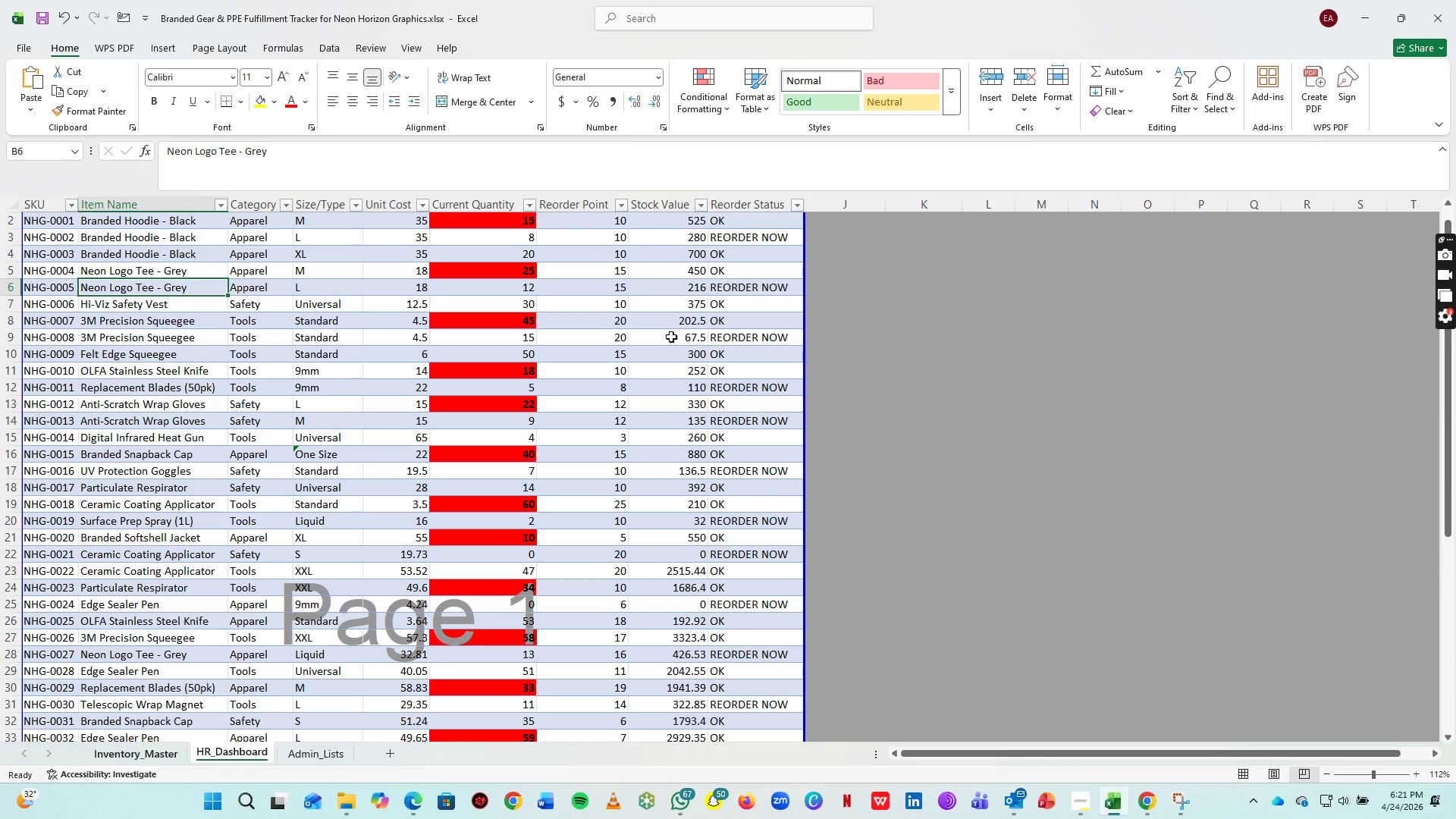 
scroll: coordinate [744, 246], scroll_direction: up, amount: 9.0
 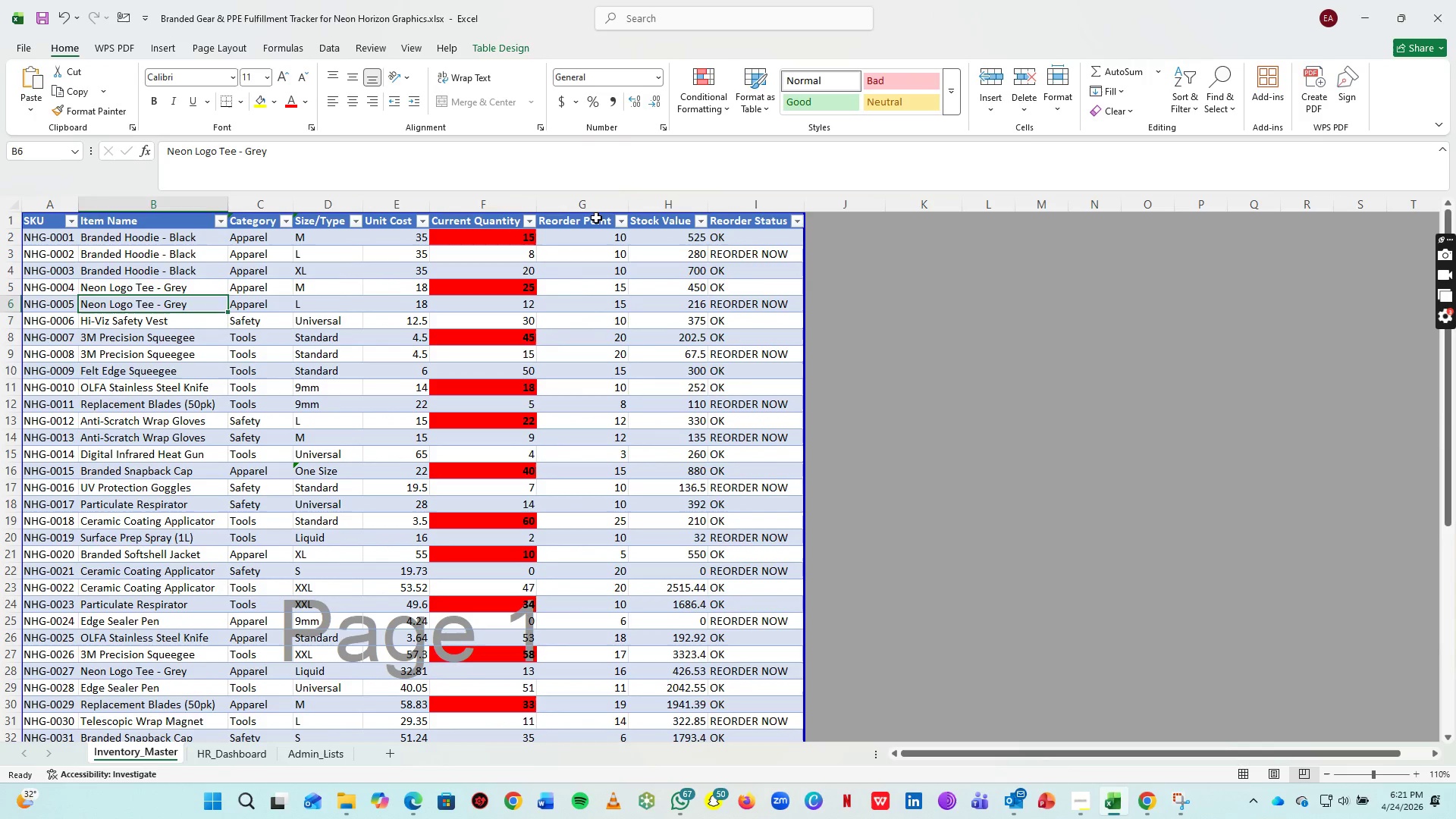 
left_click([594, 217])
 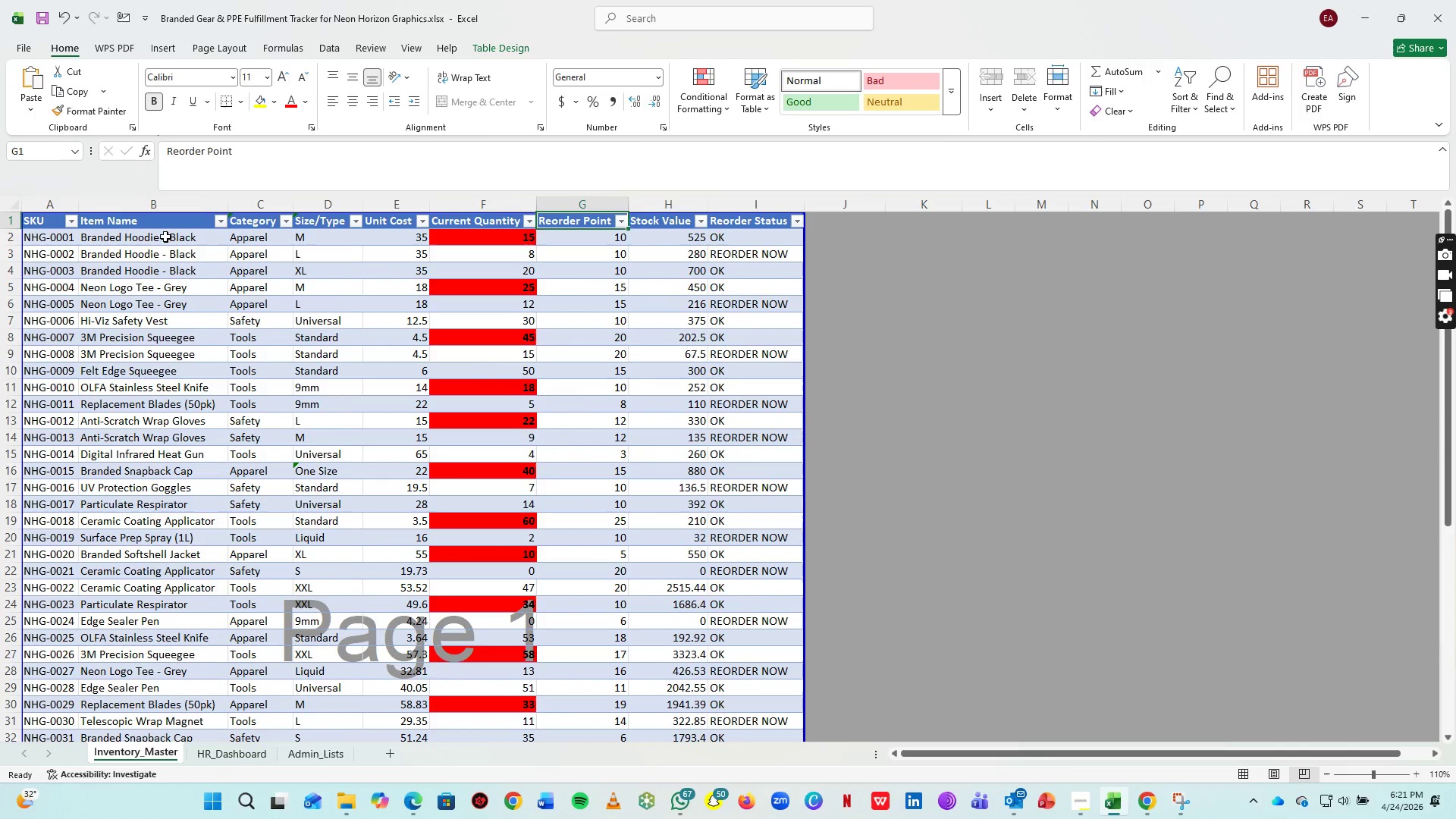 
wait(5.61)
 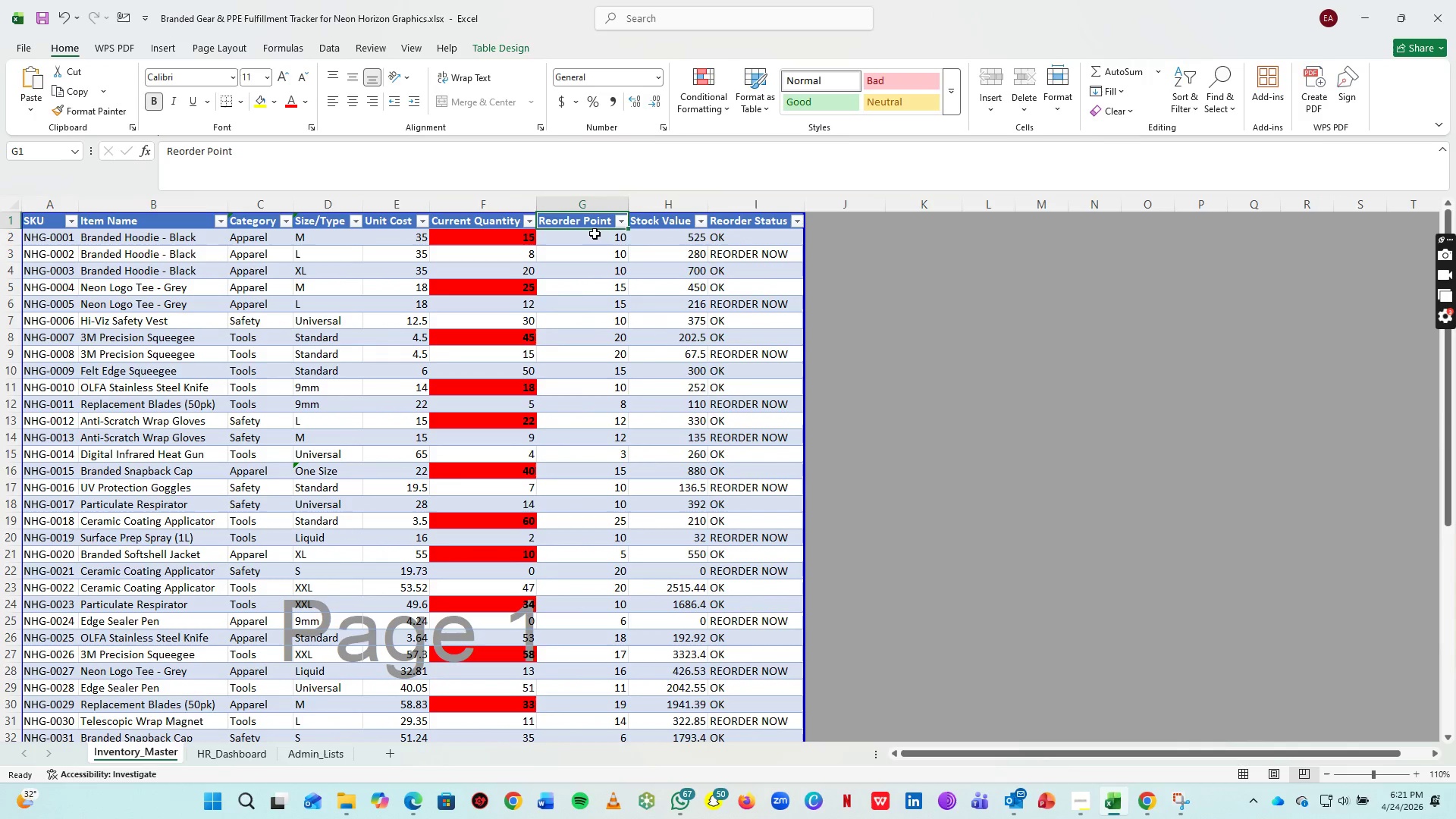 
left_click([753, 226])
 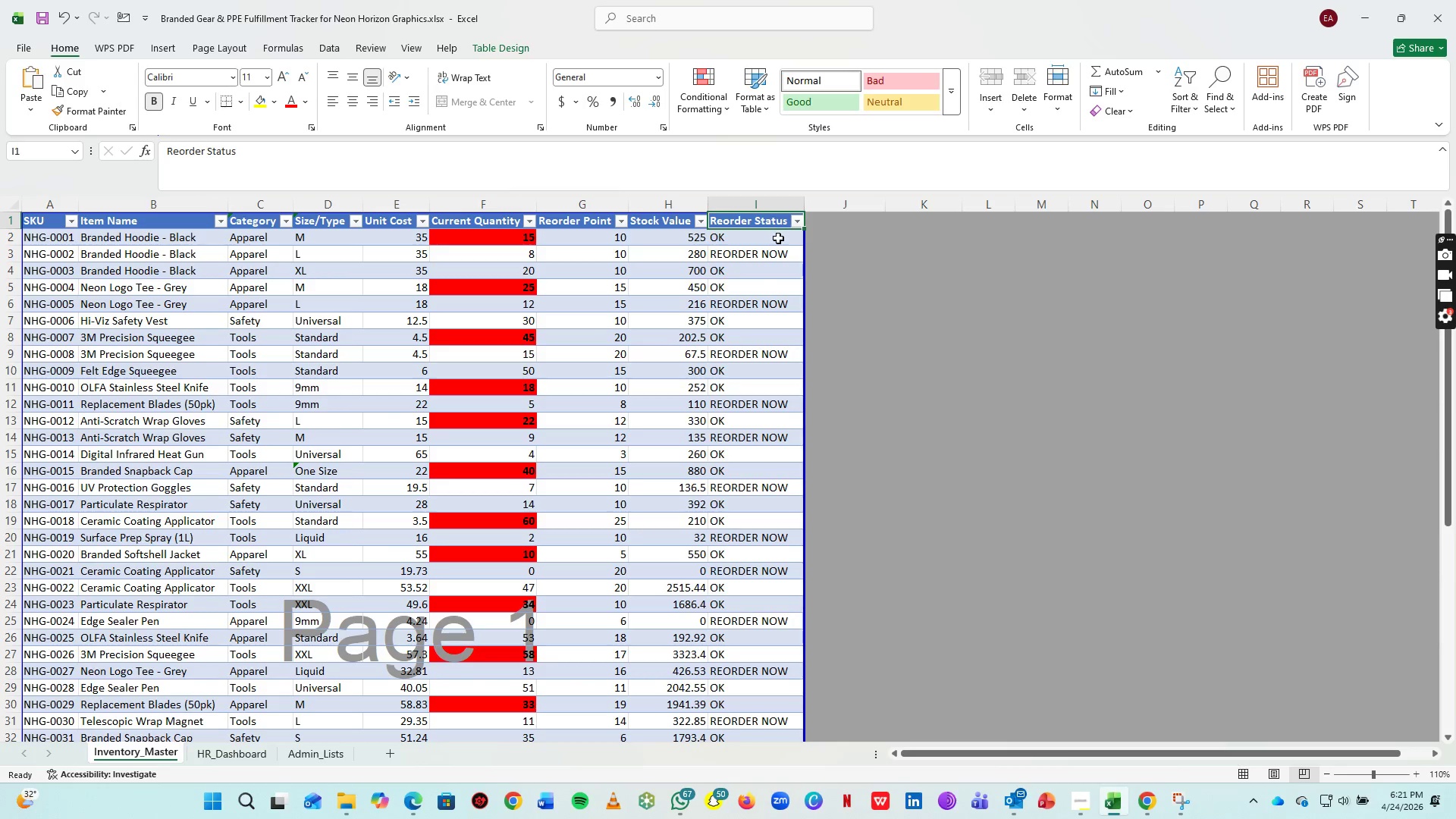 
left_click([778, 238])
 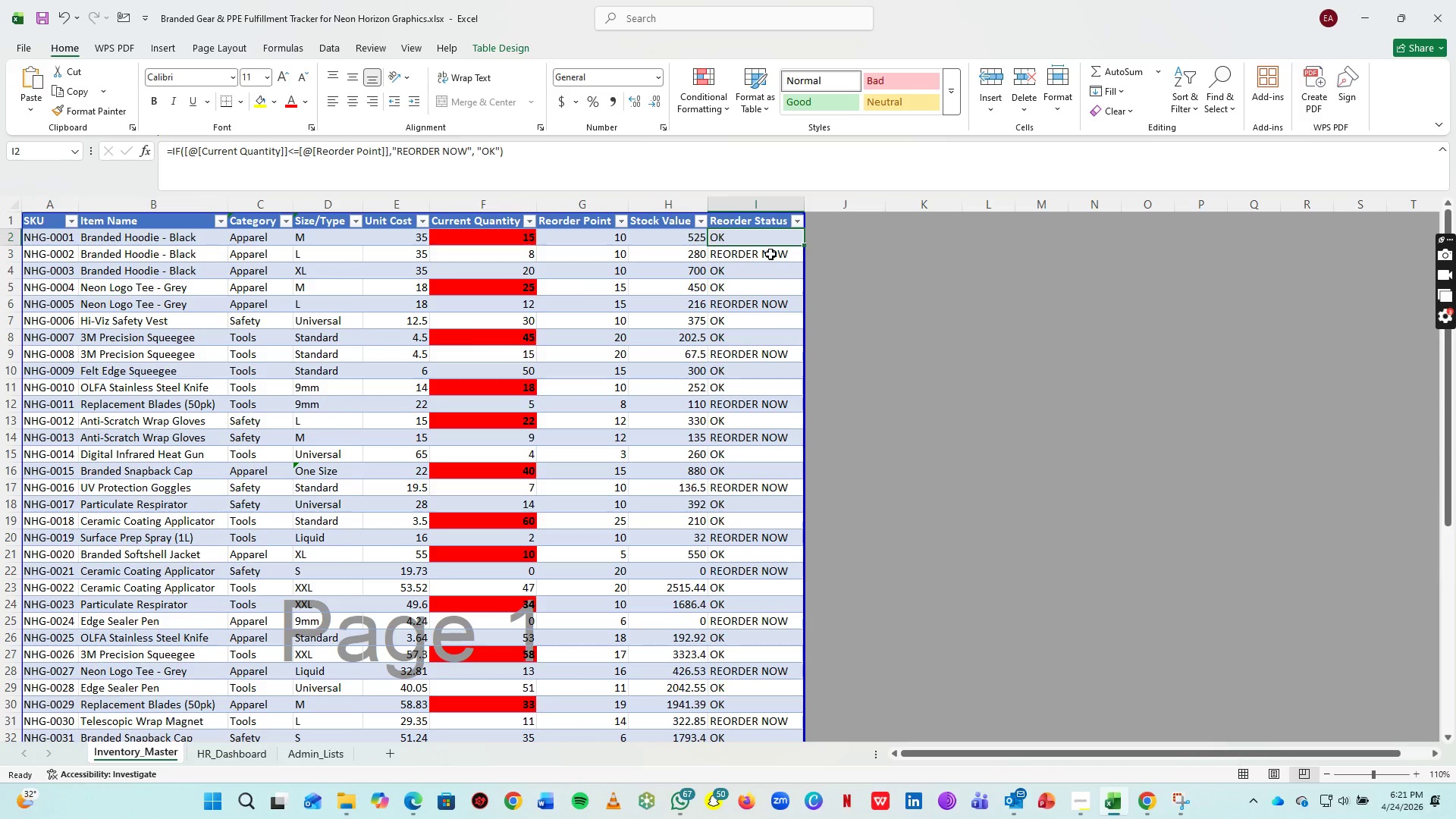 
left_click([770, 256])
 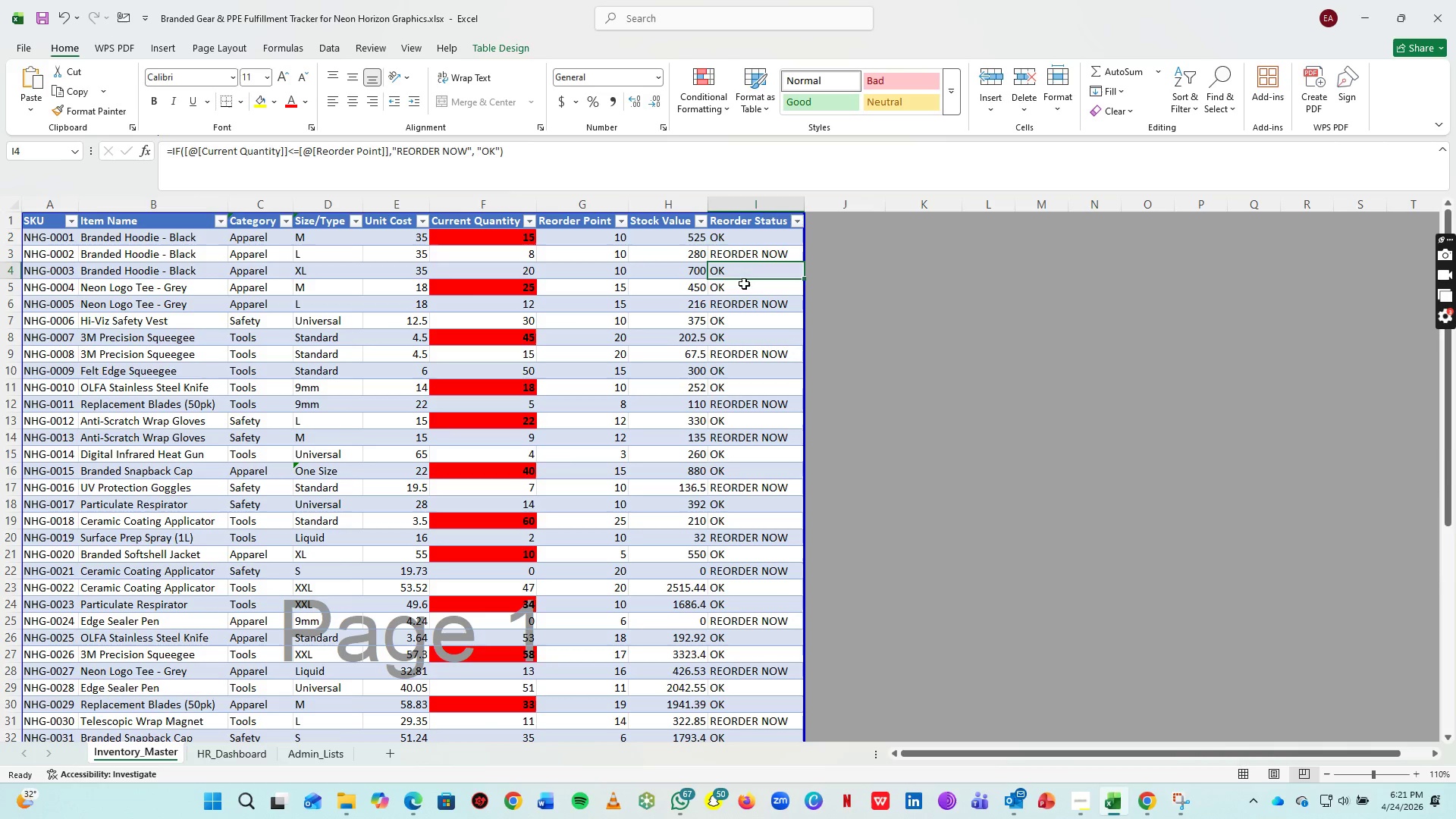 
double_click([742, 291])
 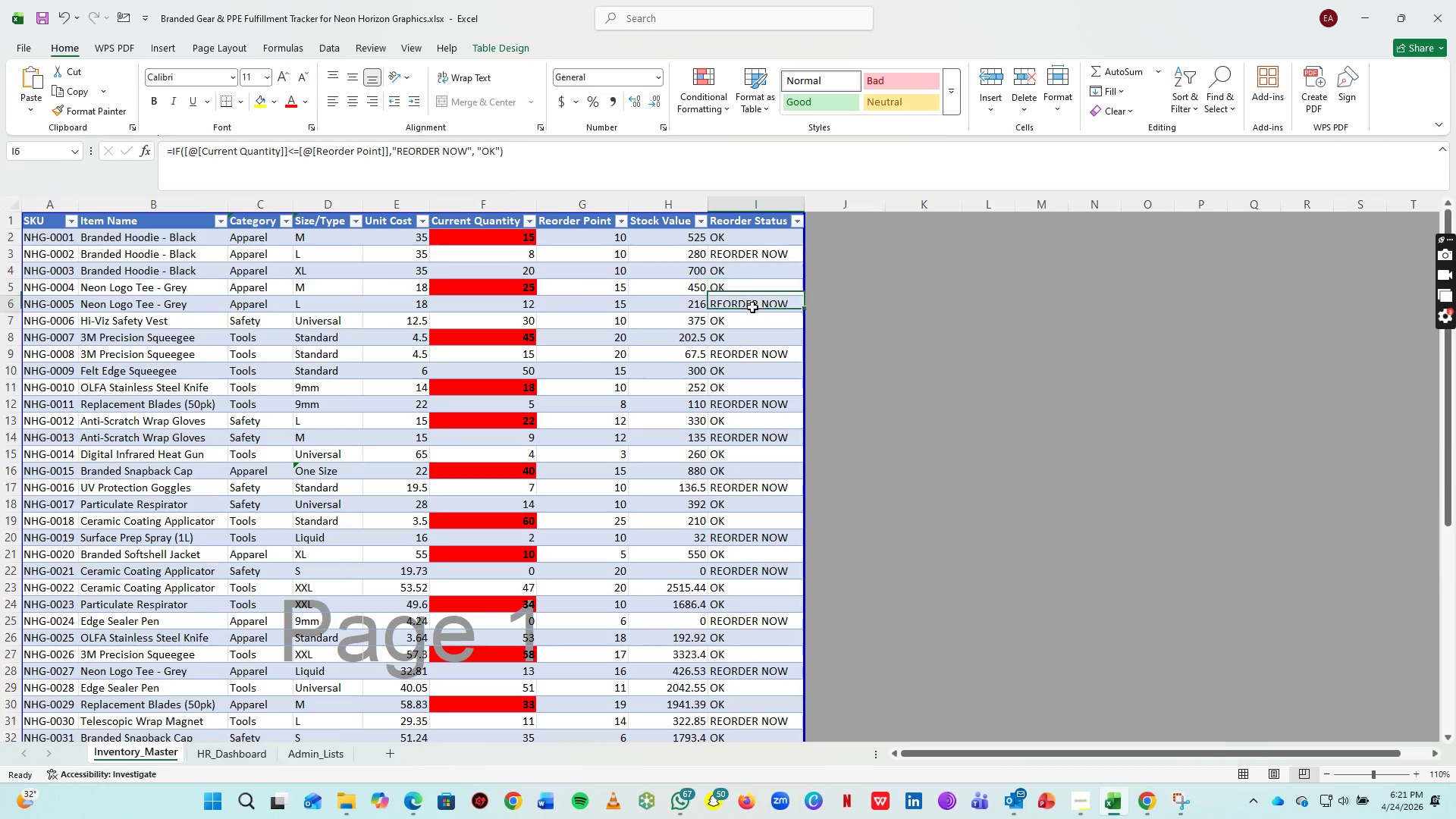 
triple_click([752, 307])
 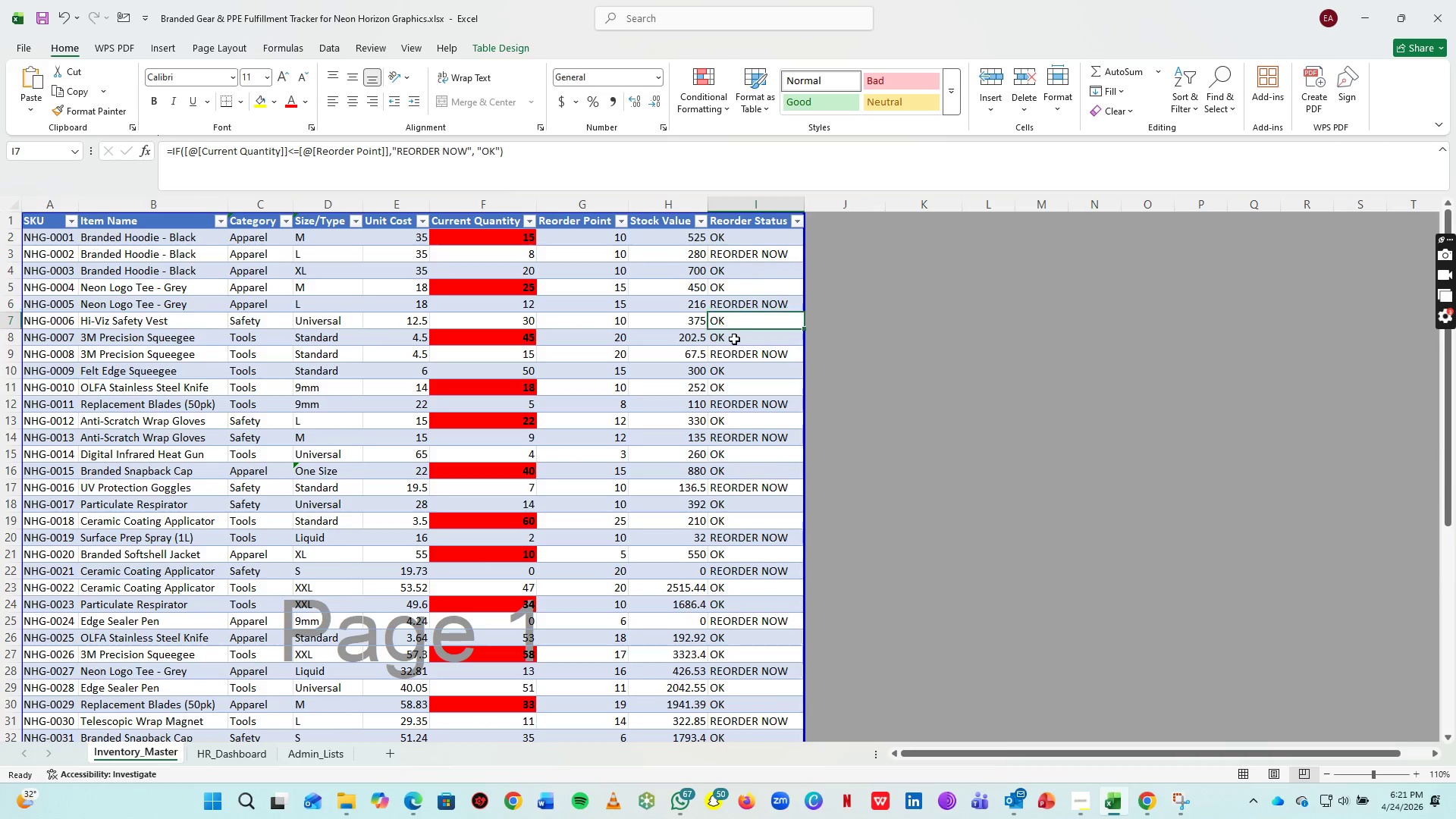 
double_click([734, 339])
 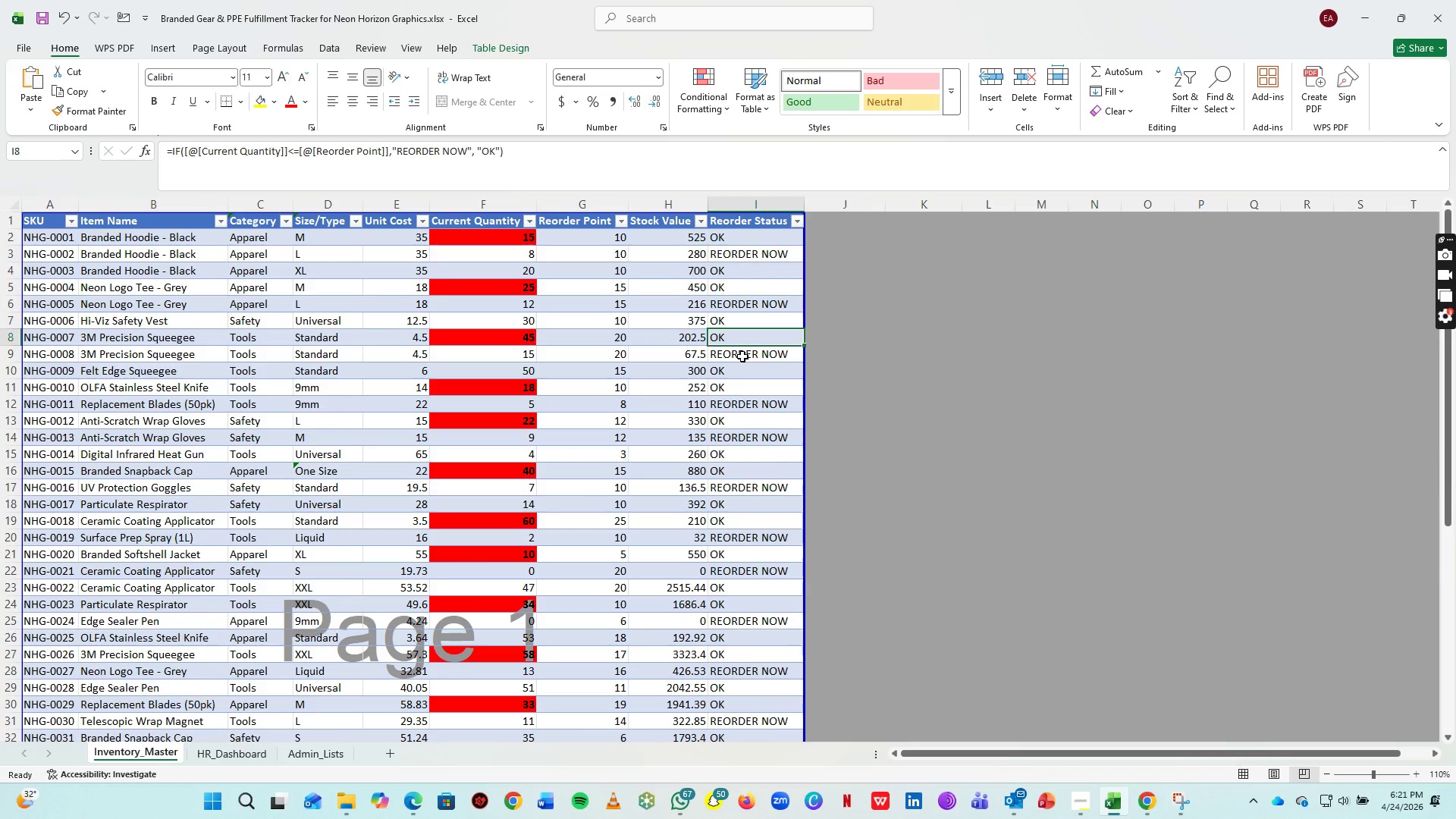 
left_click([742, 356])
 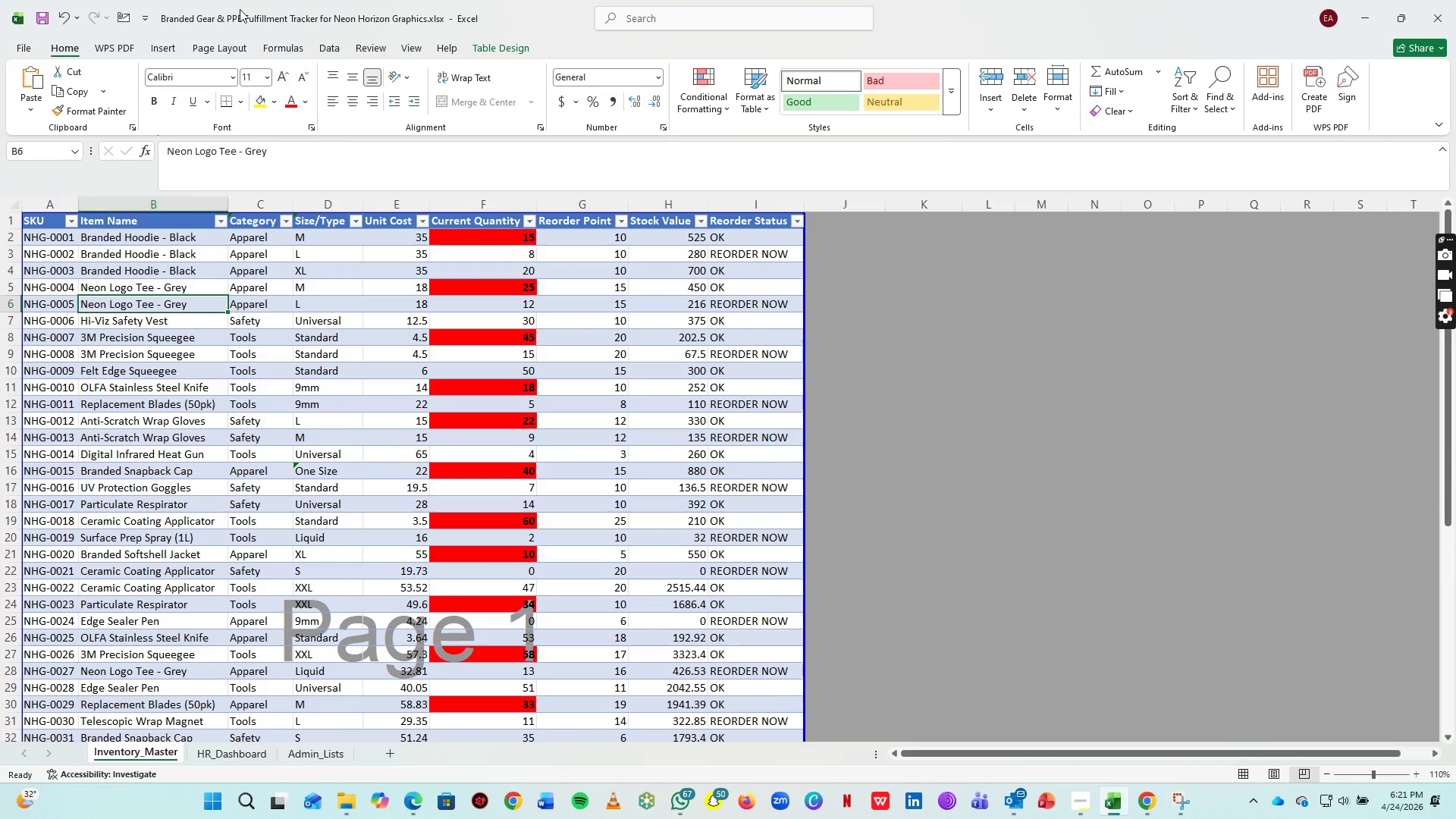 
left_click([167, 48])
 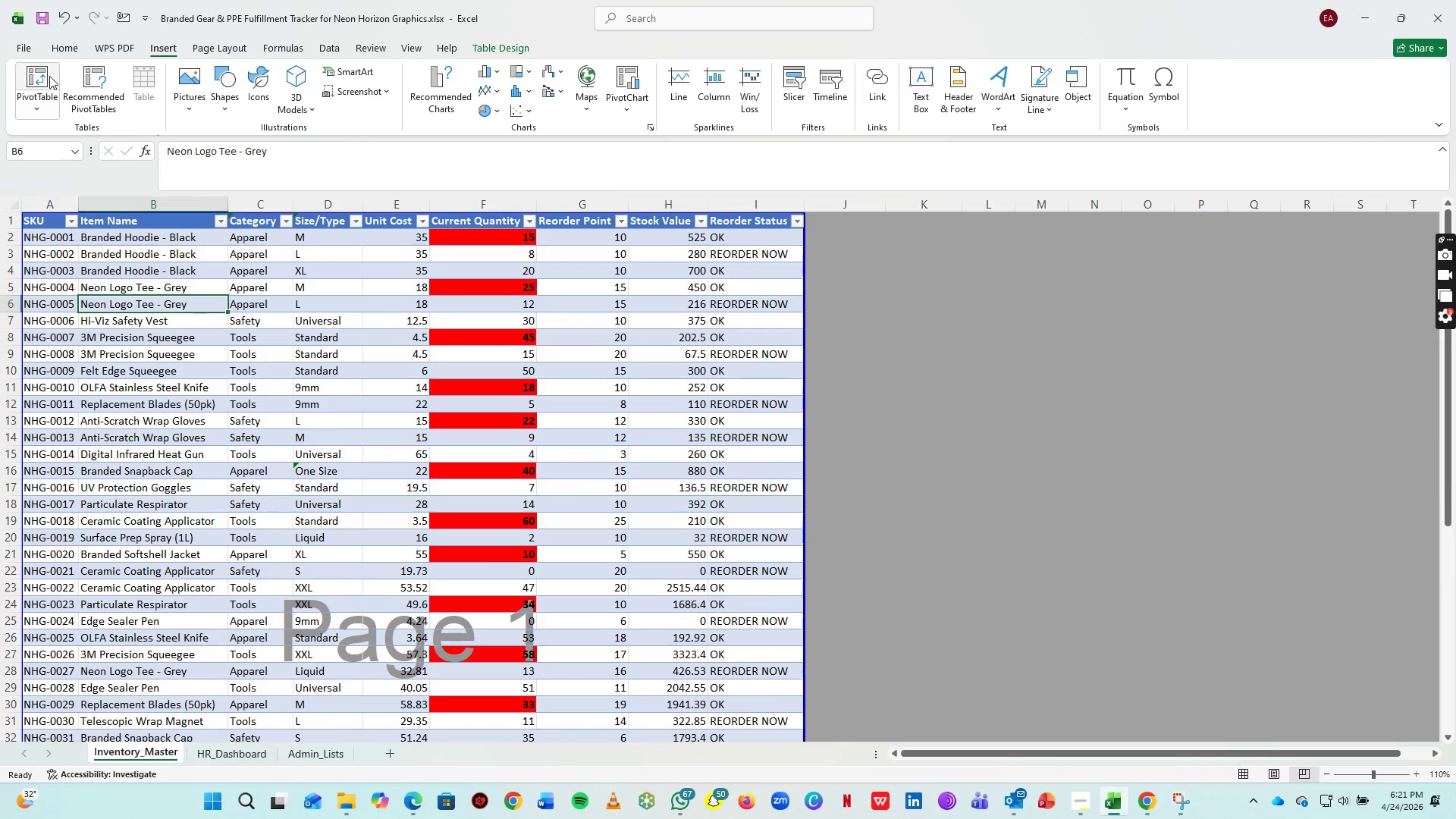 
left_click([42, 75])
 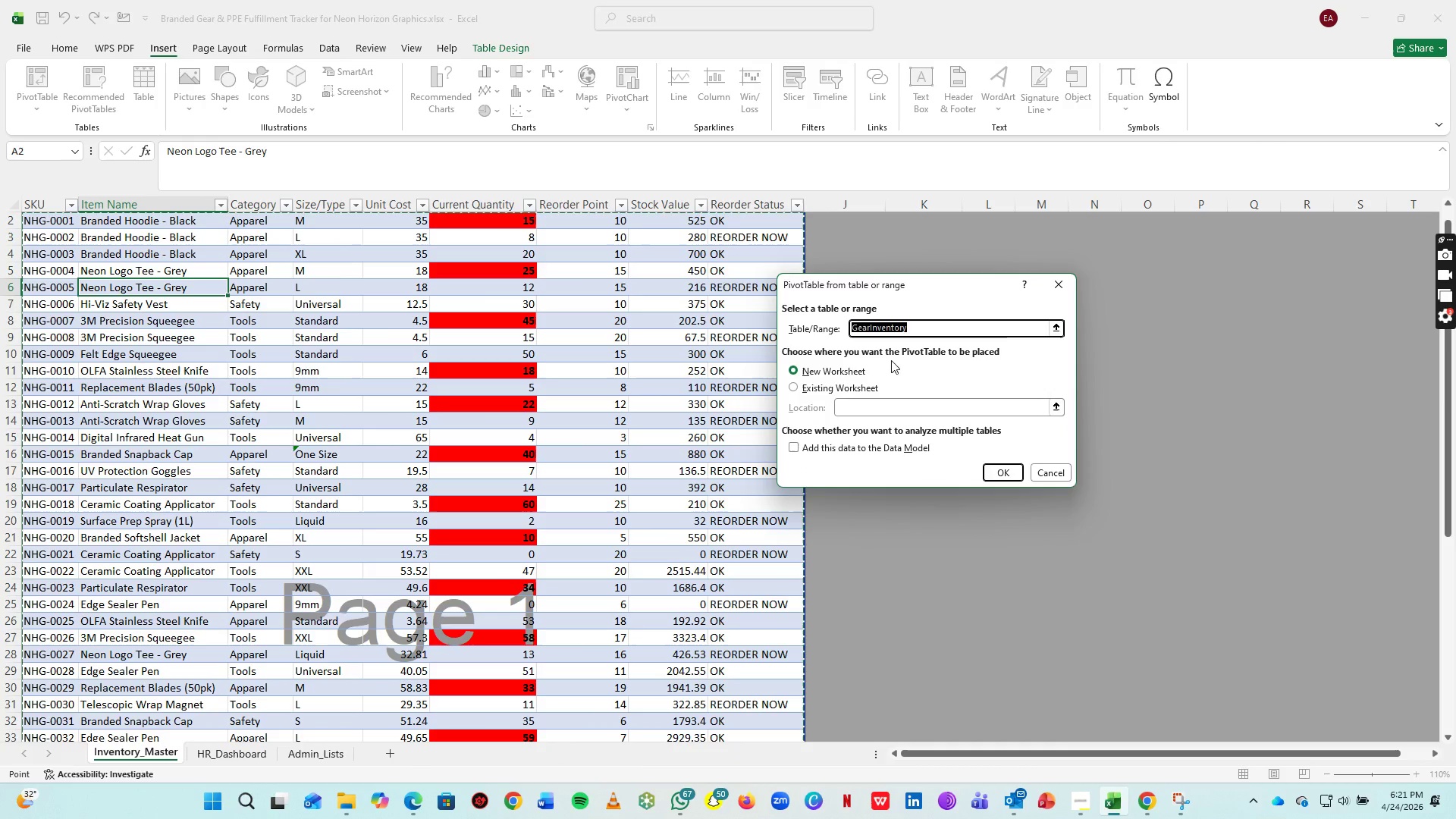 
scroll: coordinate [732, 353], scroll_direction: up, amount: 3.0
 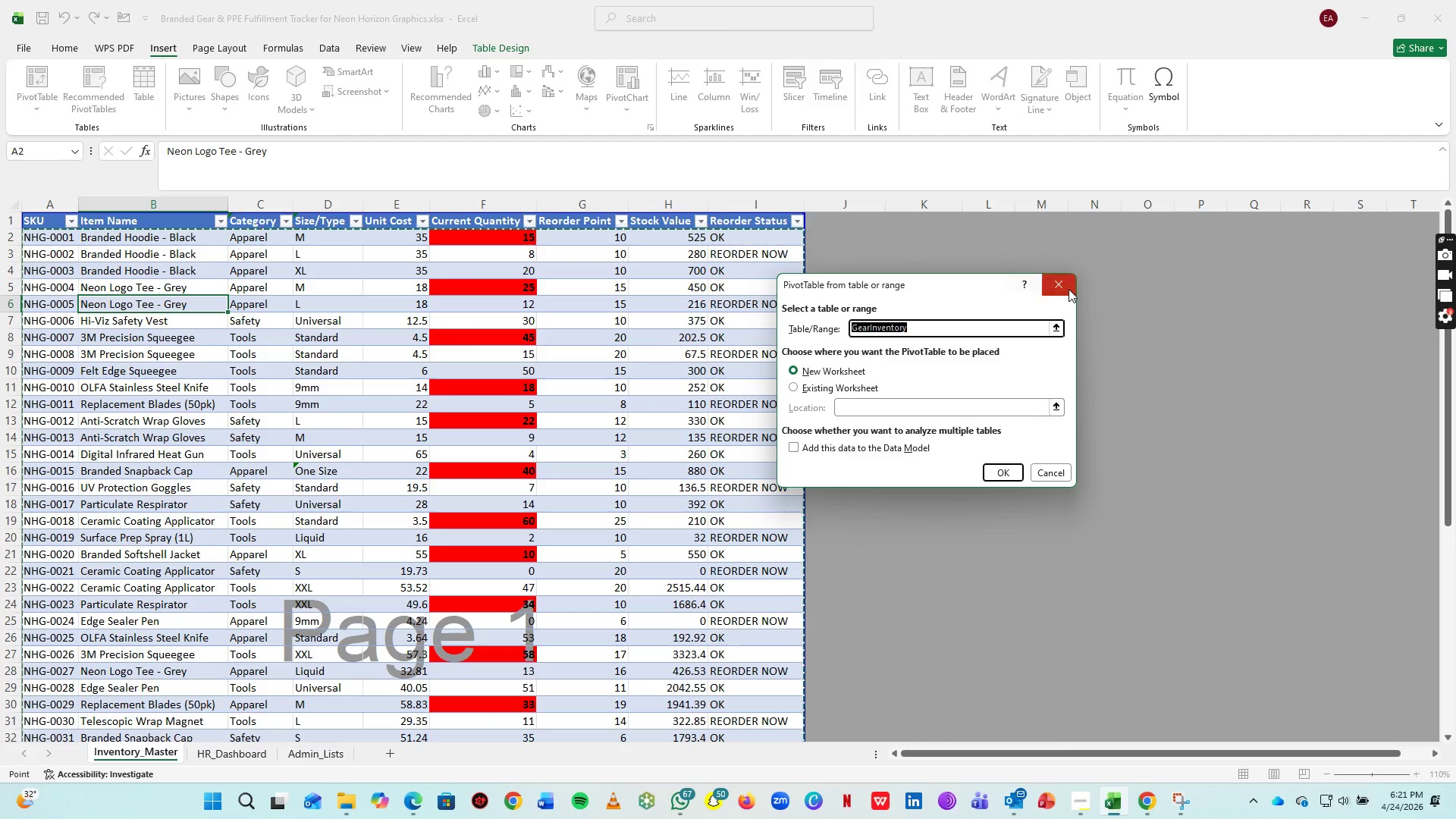 
left_click([1068, 288])
 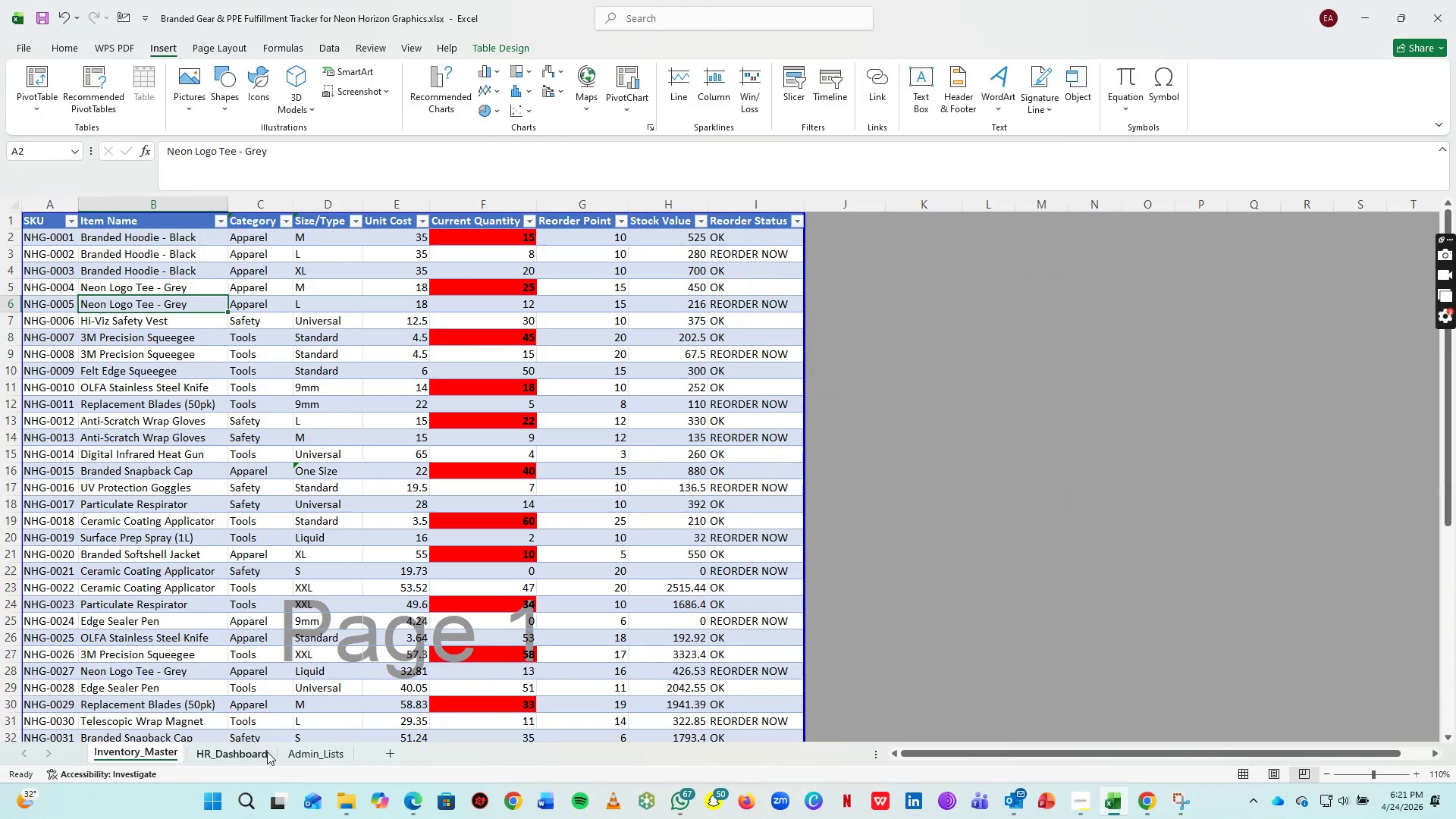 
left_click([247, 755])
 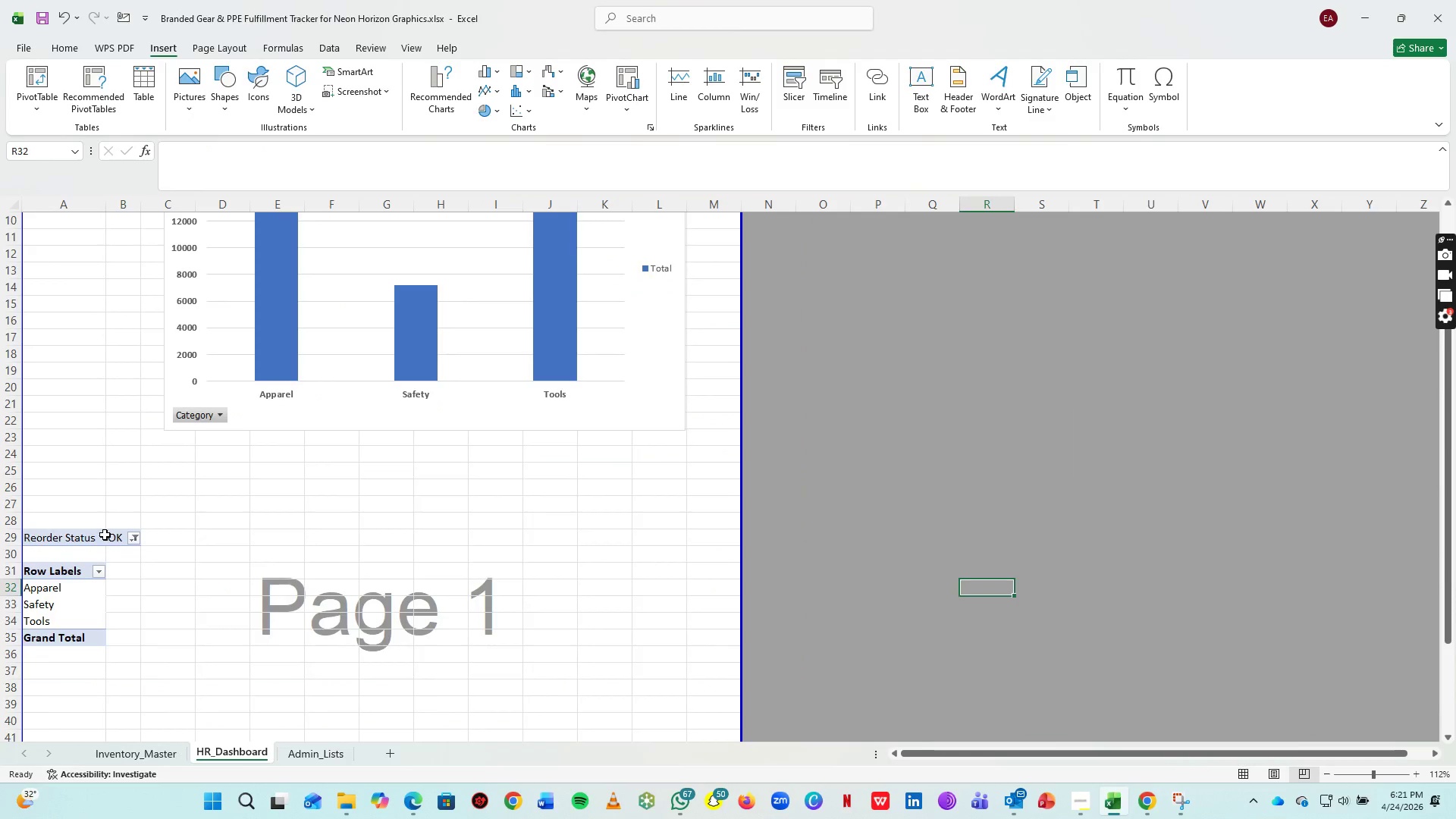 
scroll: coordinate [116, 487], scroll_direction: up, amount: 10.0
 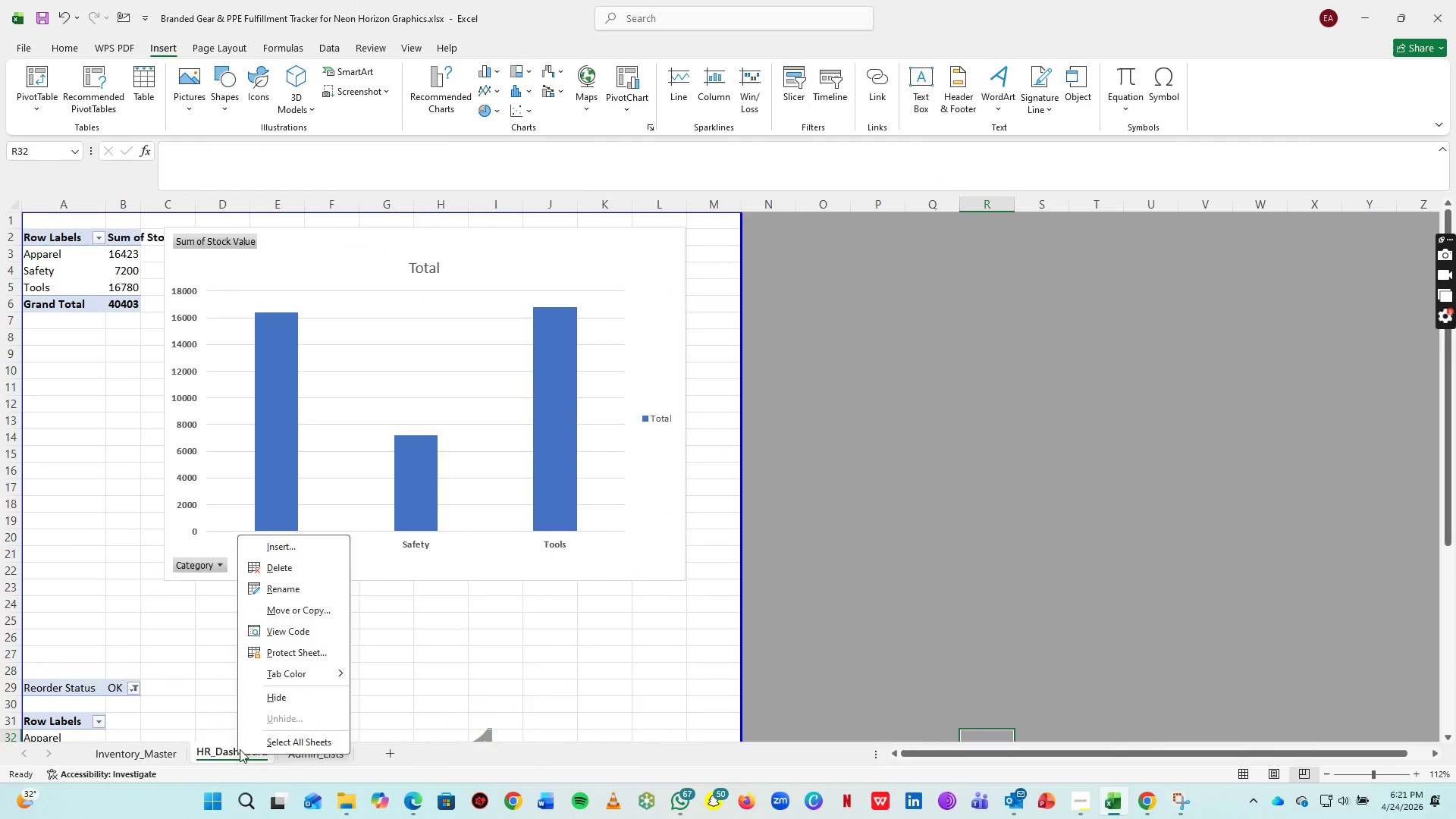 
double_click([209, 751])
 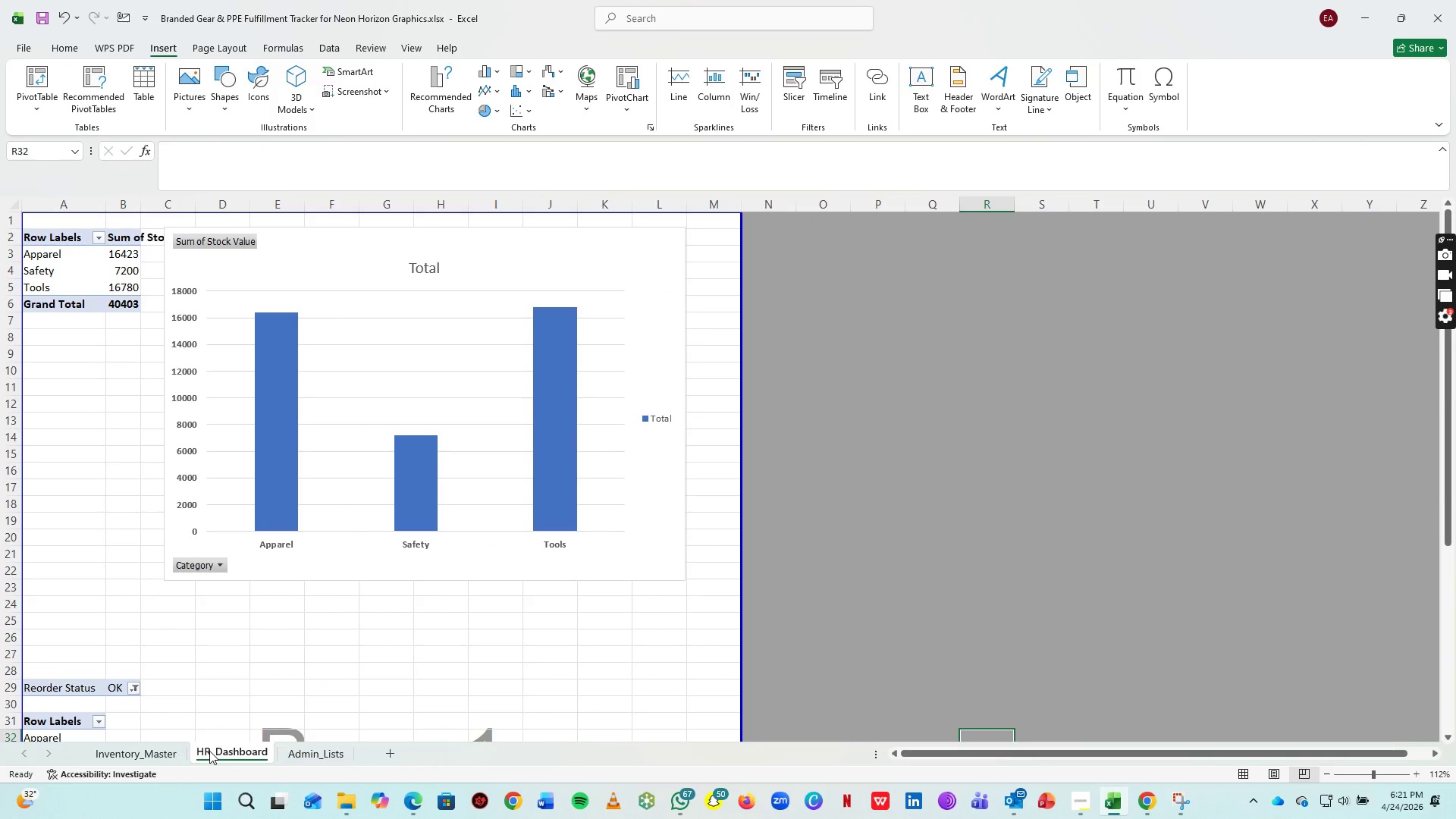 
double_click([209, 751])
 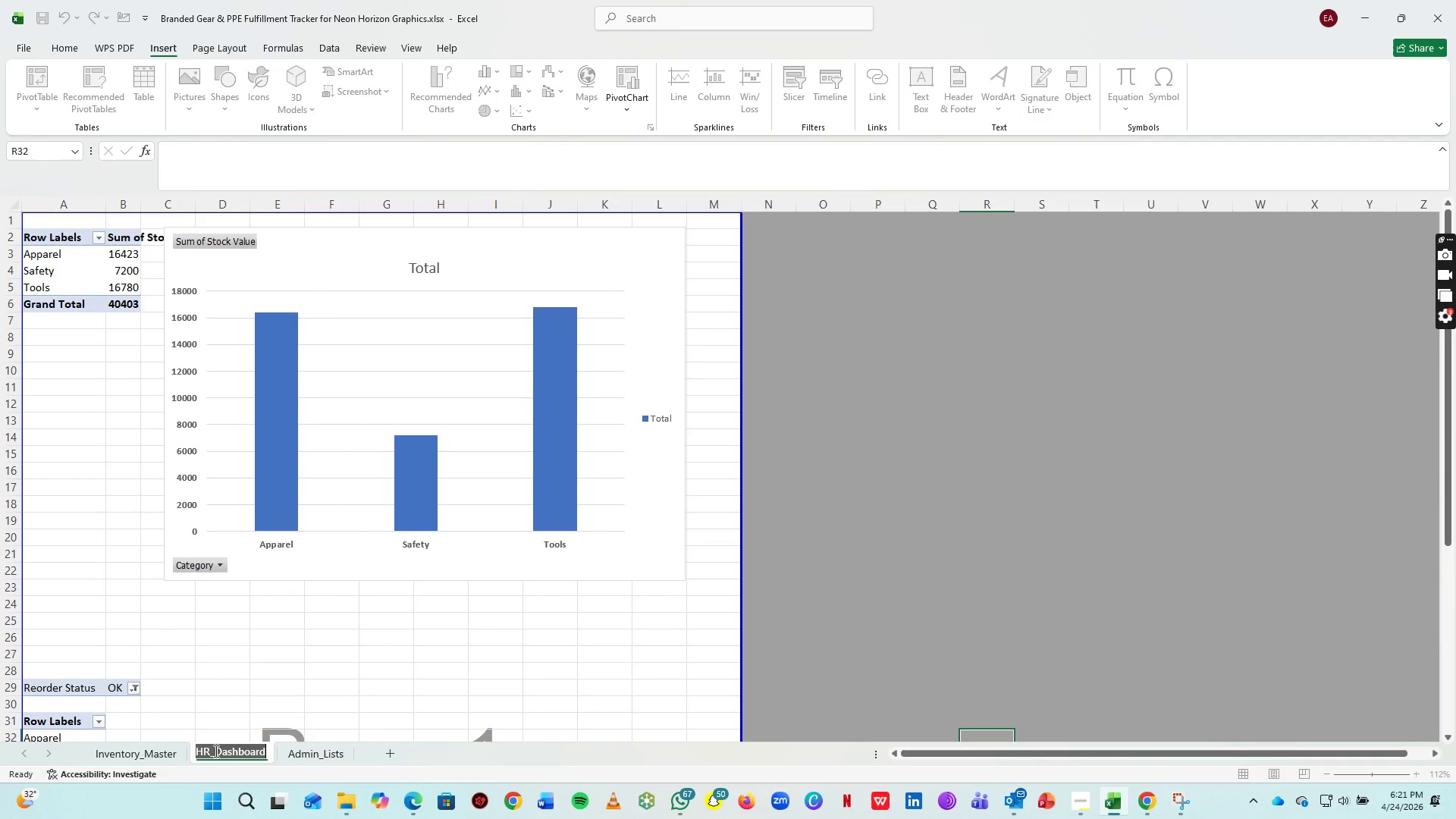 
key(Control+C)
 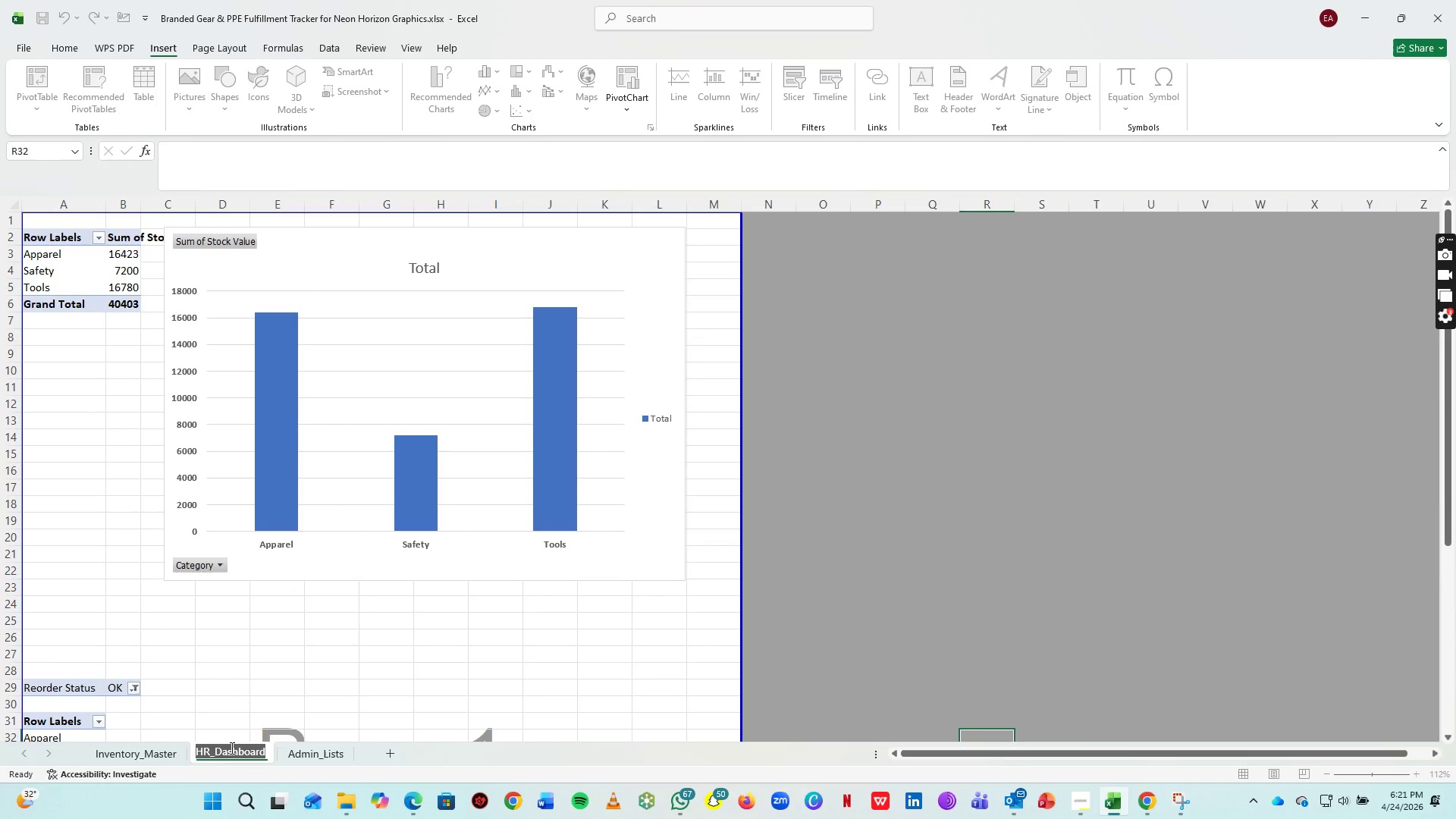 
key(Control+C)
 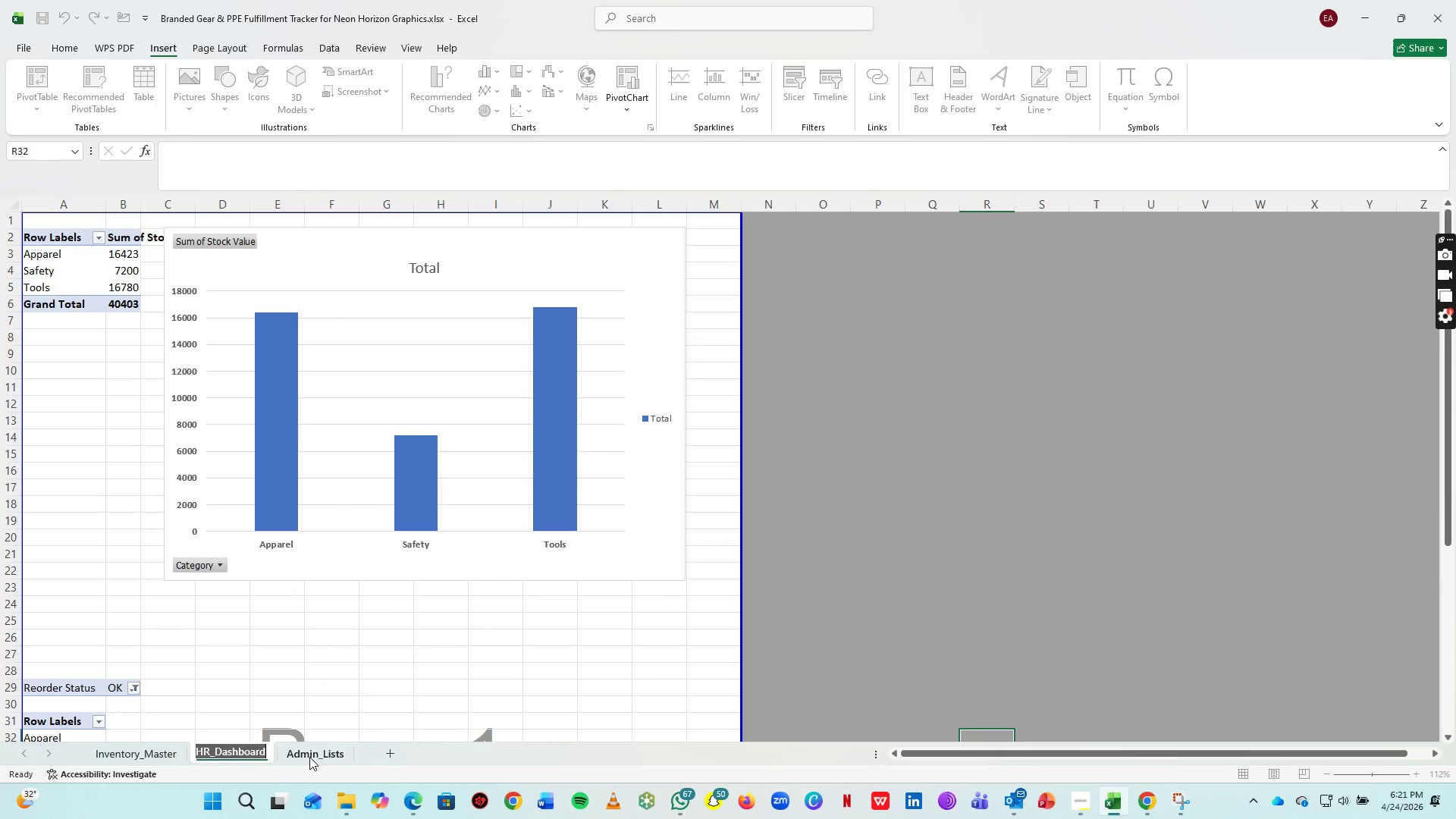 
left_click([309, 757])
 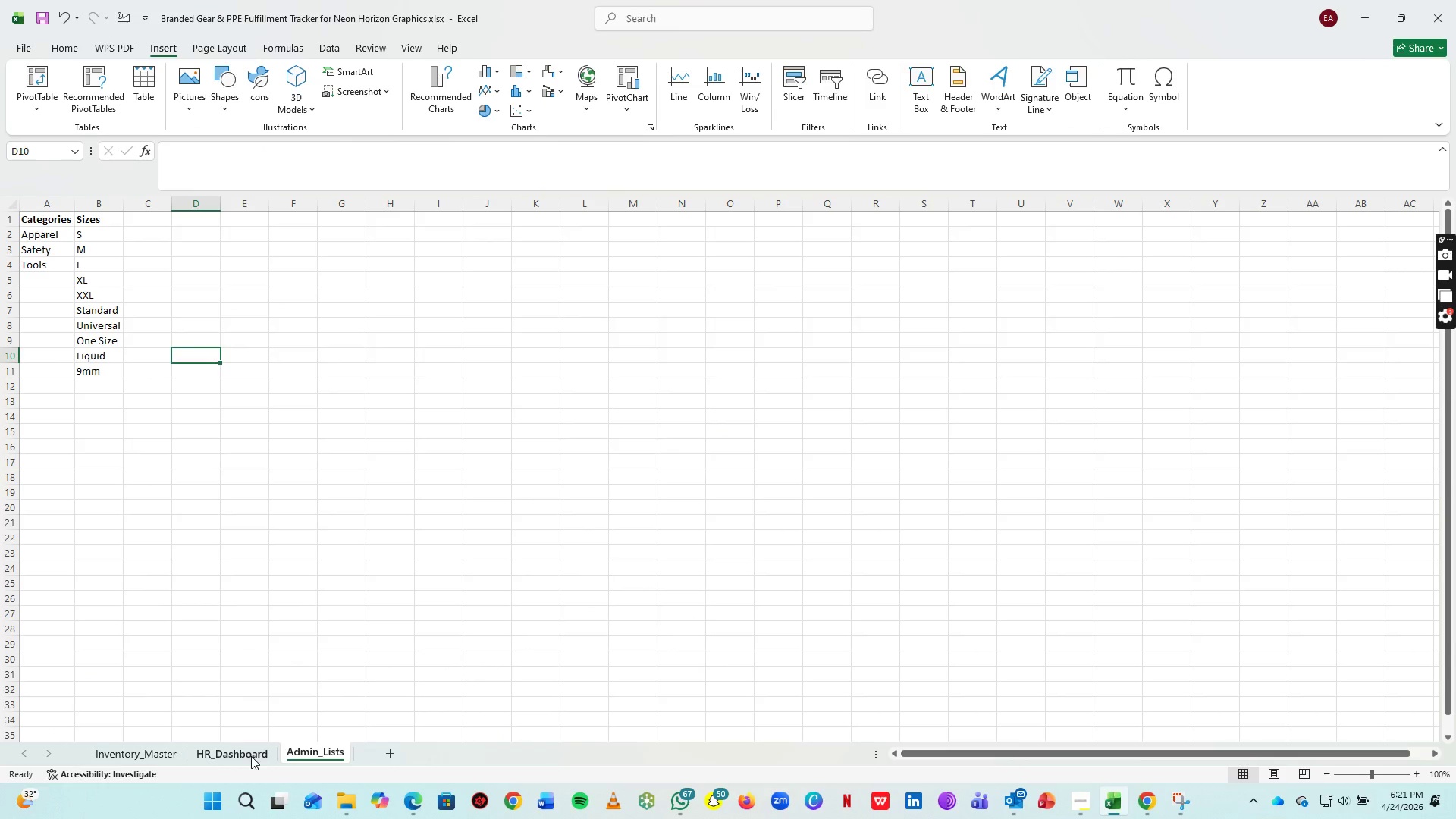 
right_click([251, 756])
 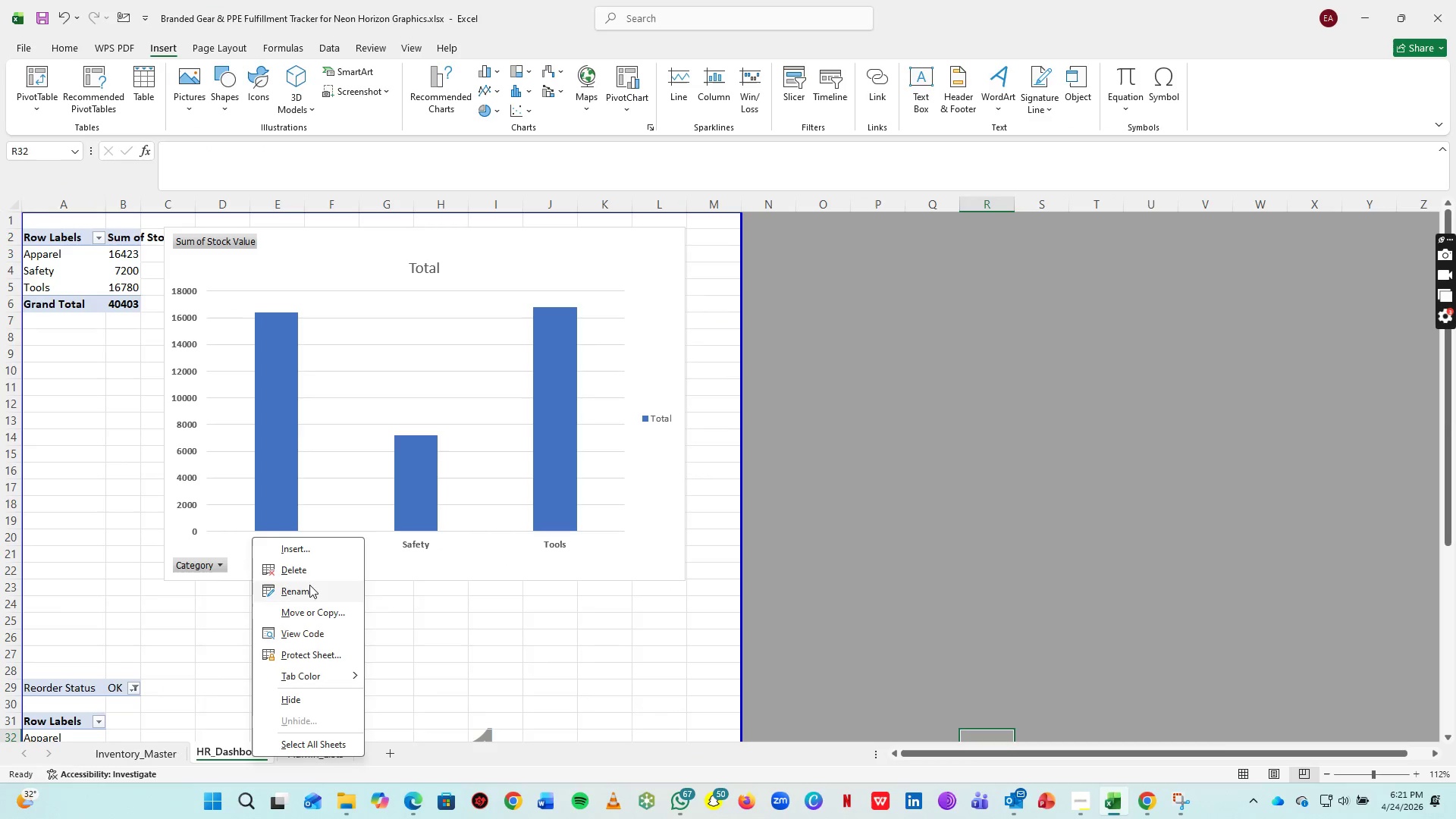 
left_click([309, 573])
 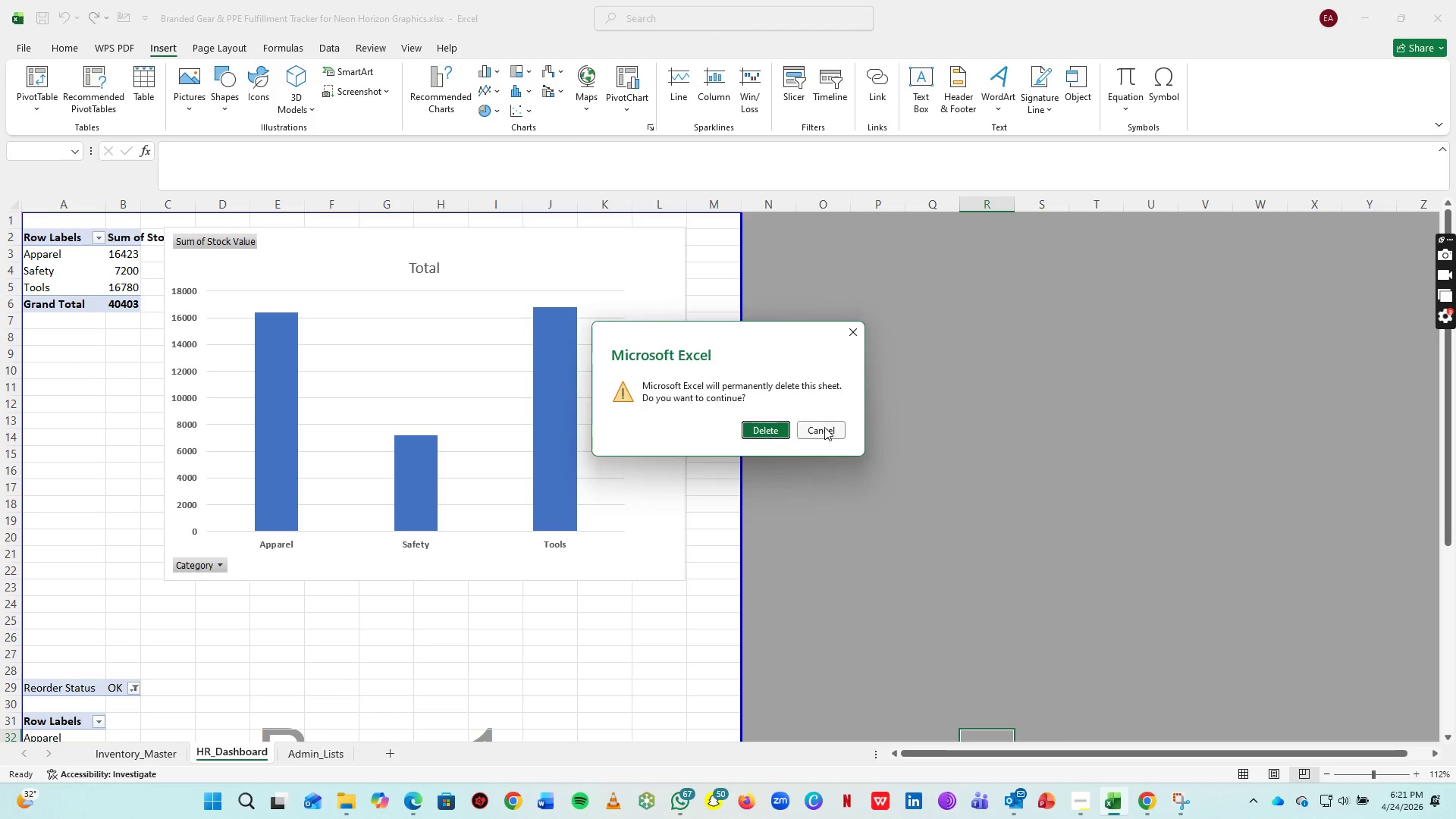 
left_click([777, 425])
 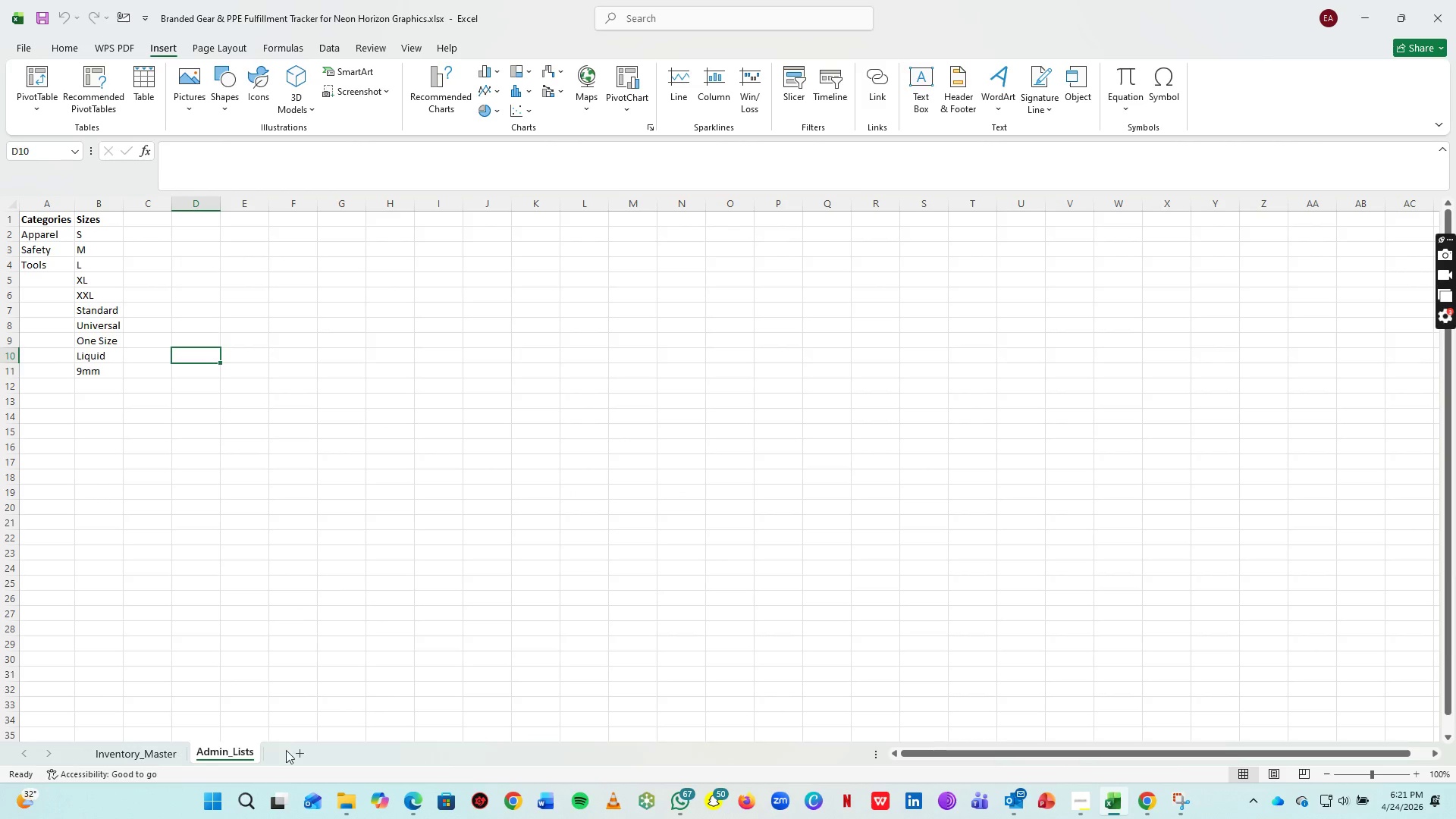 
left_click([297, 750])
 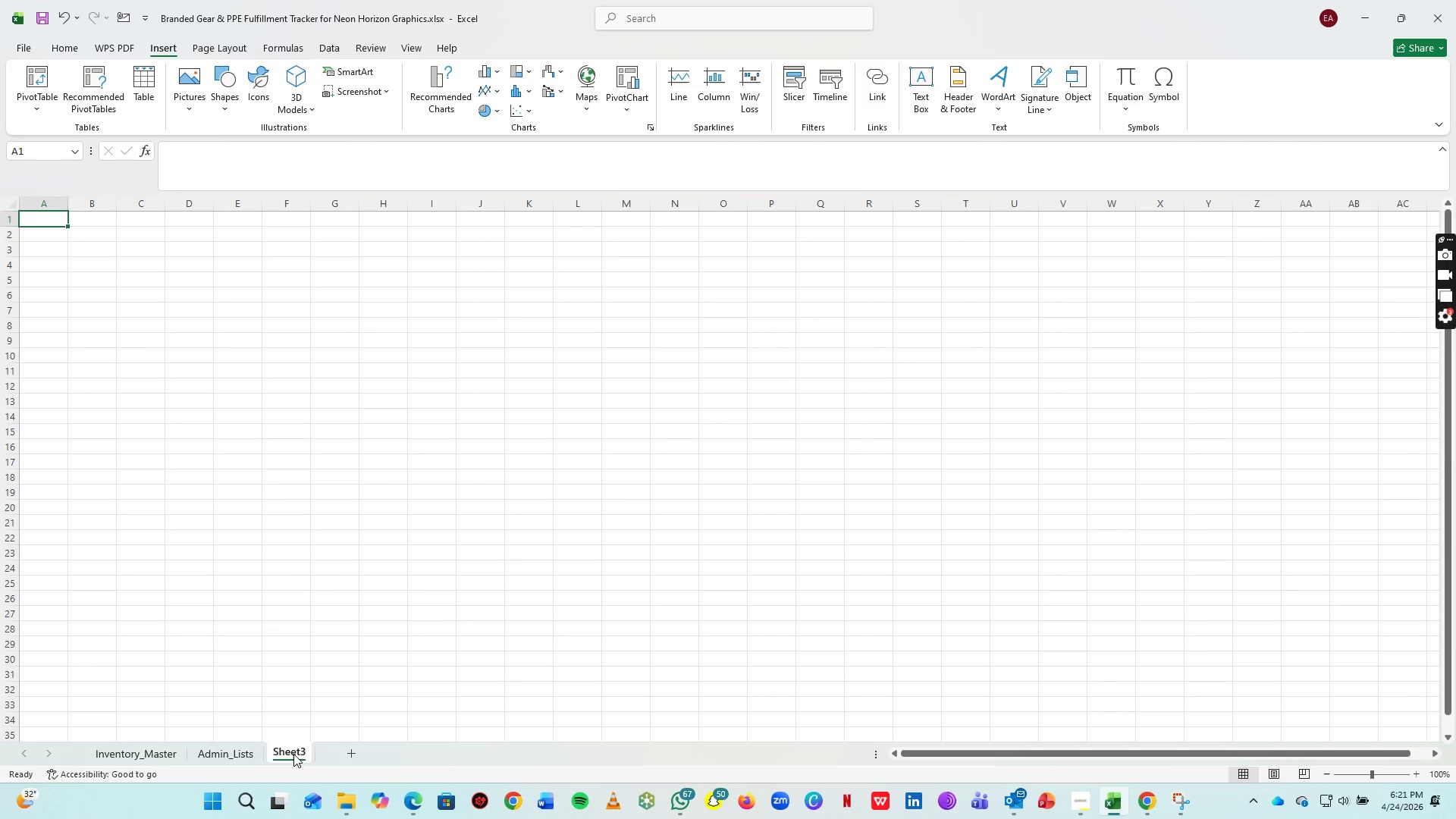 
double_click([293, 754])
 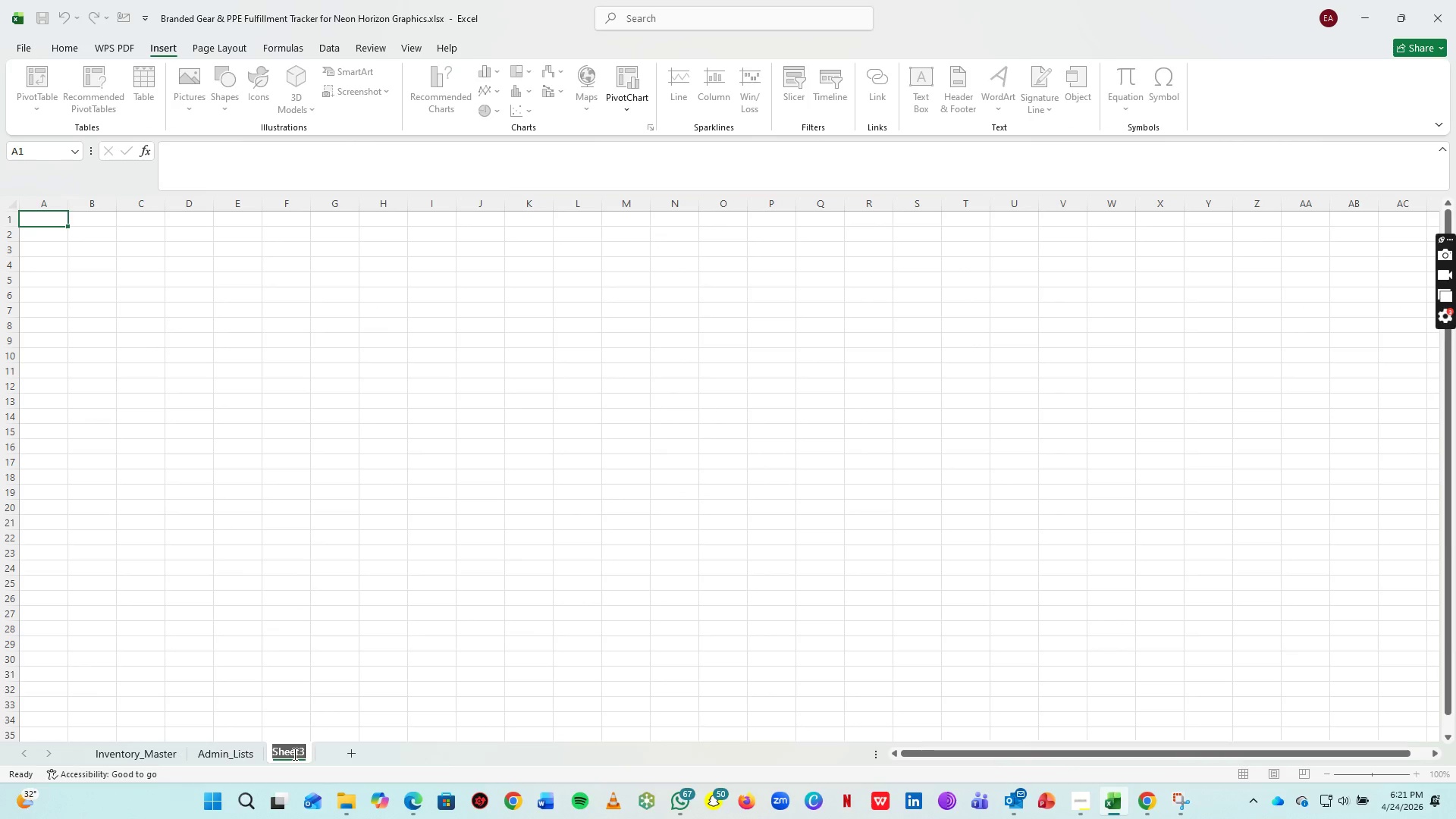 
key(Control+V)
 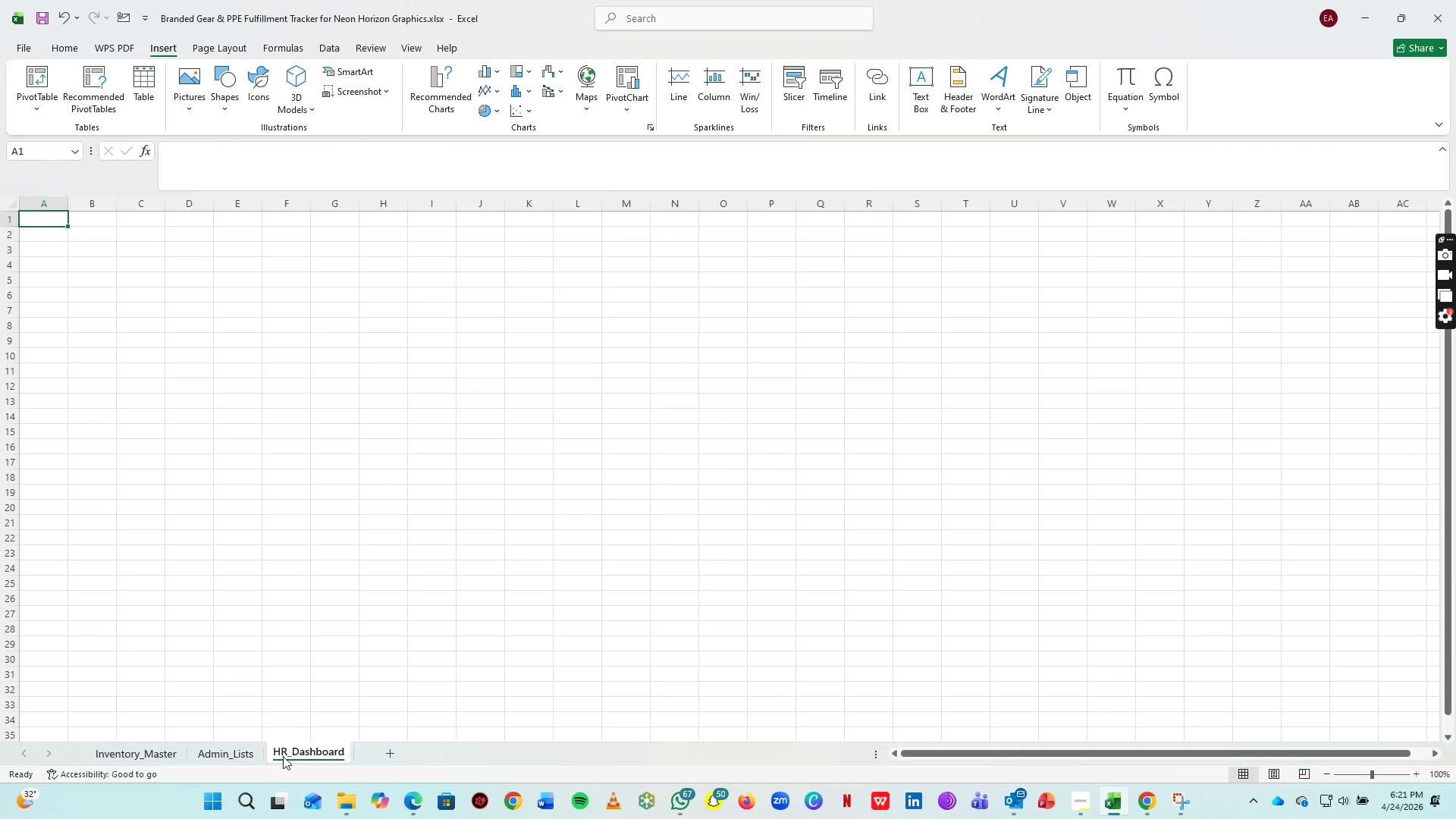 
left_click([145, 760])
 